 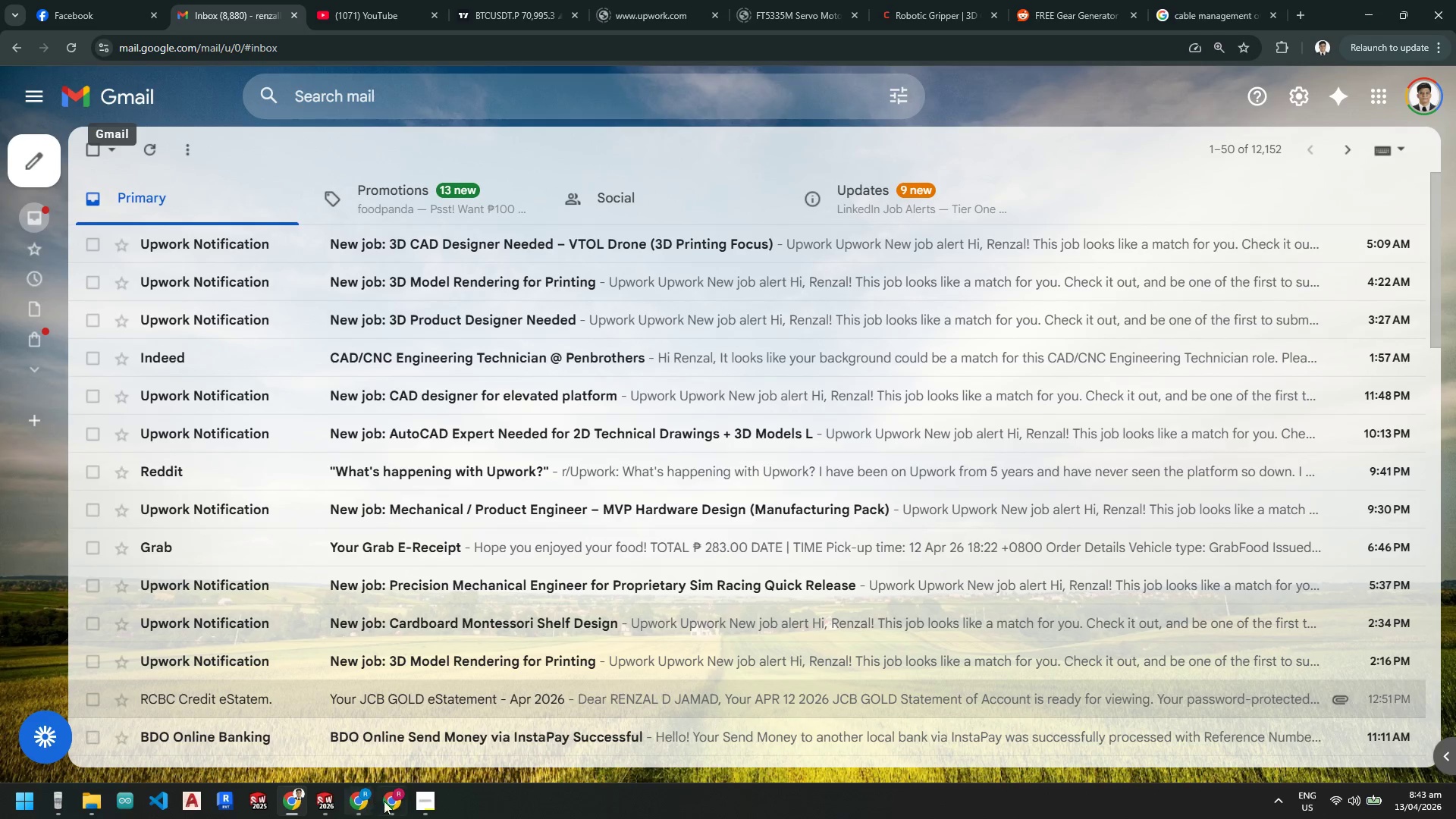 
left_click([397, 802])
 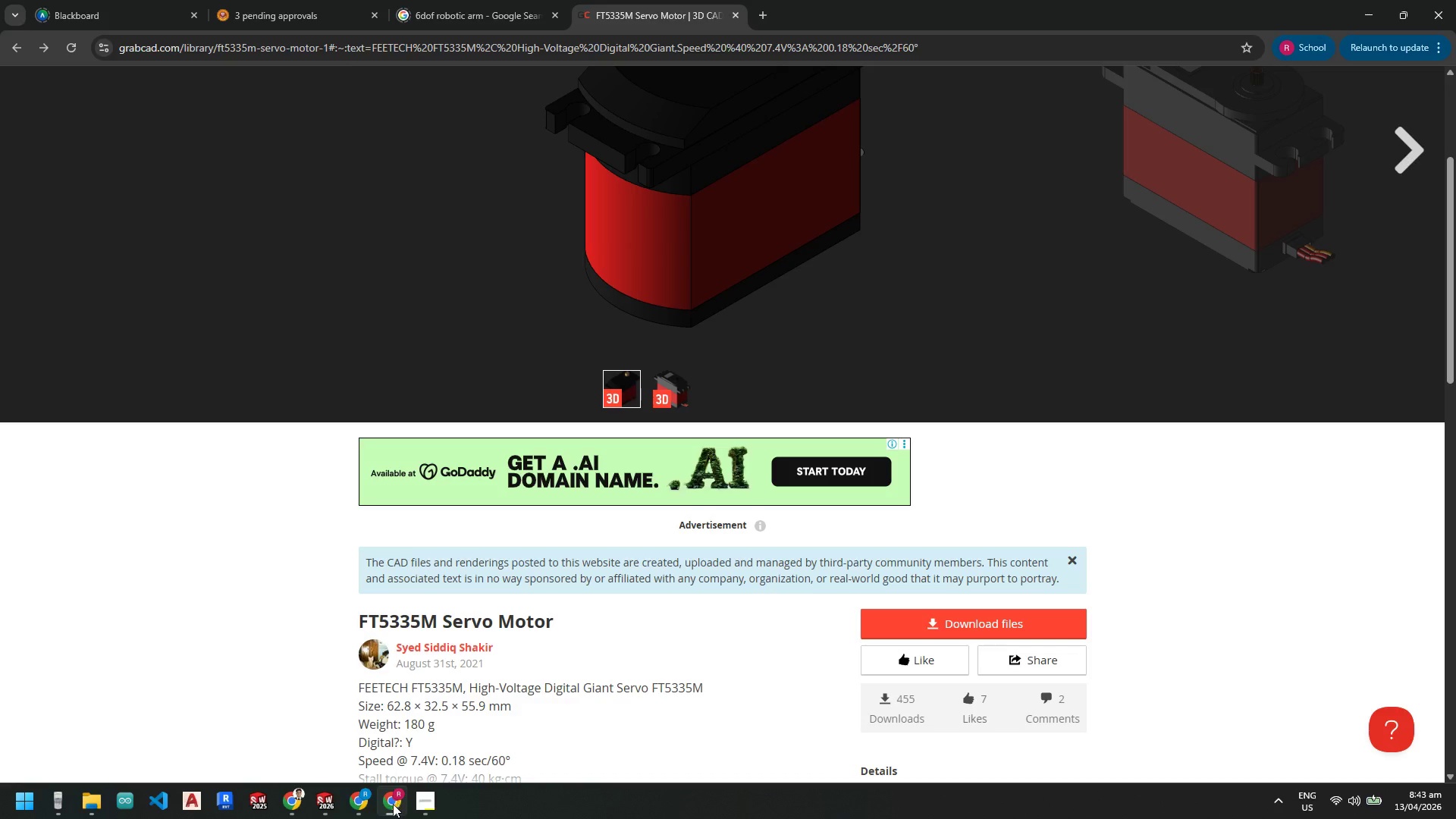 
left_click([360, 803])
 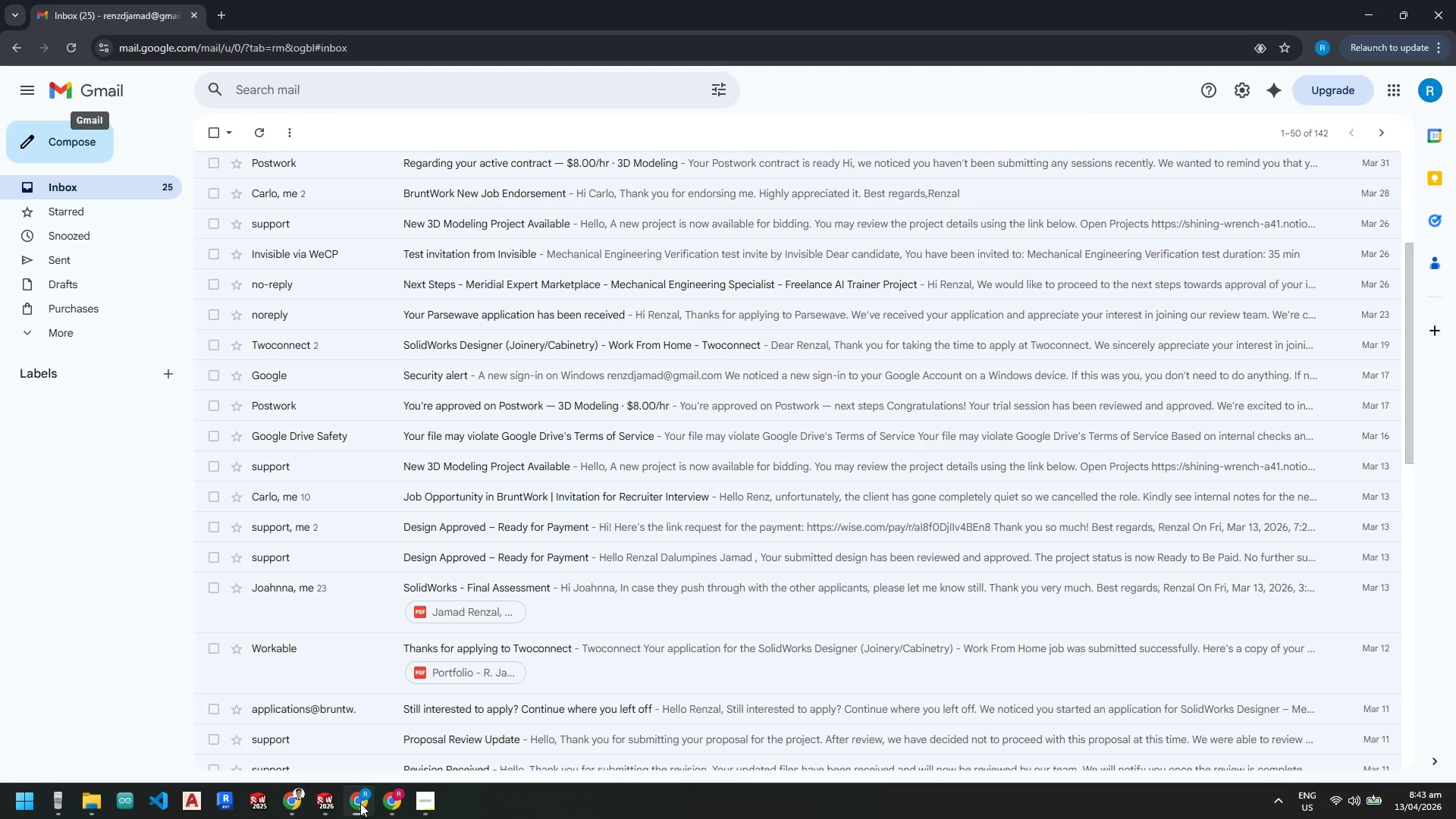 
left_click([360, 803])
 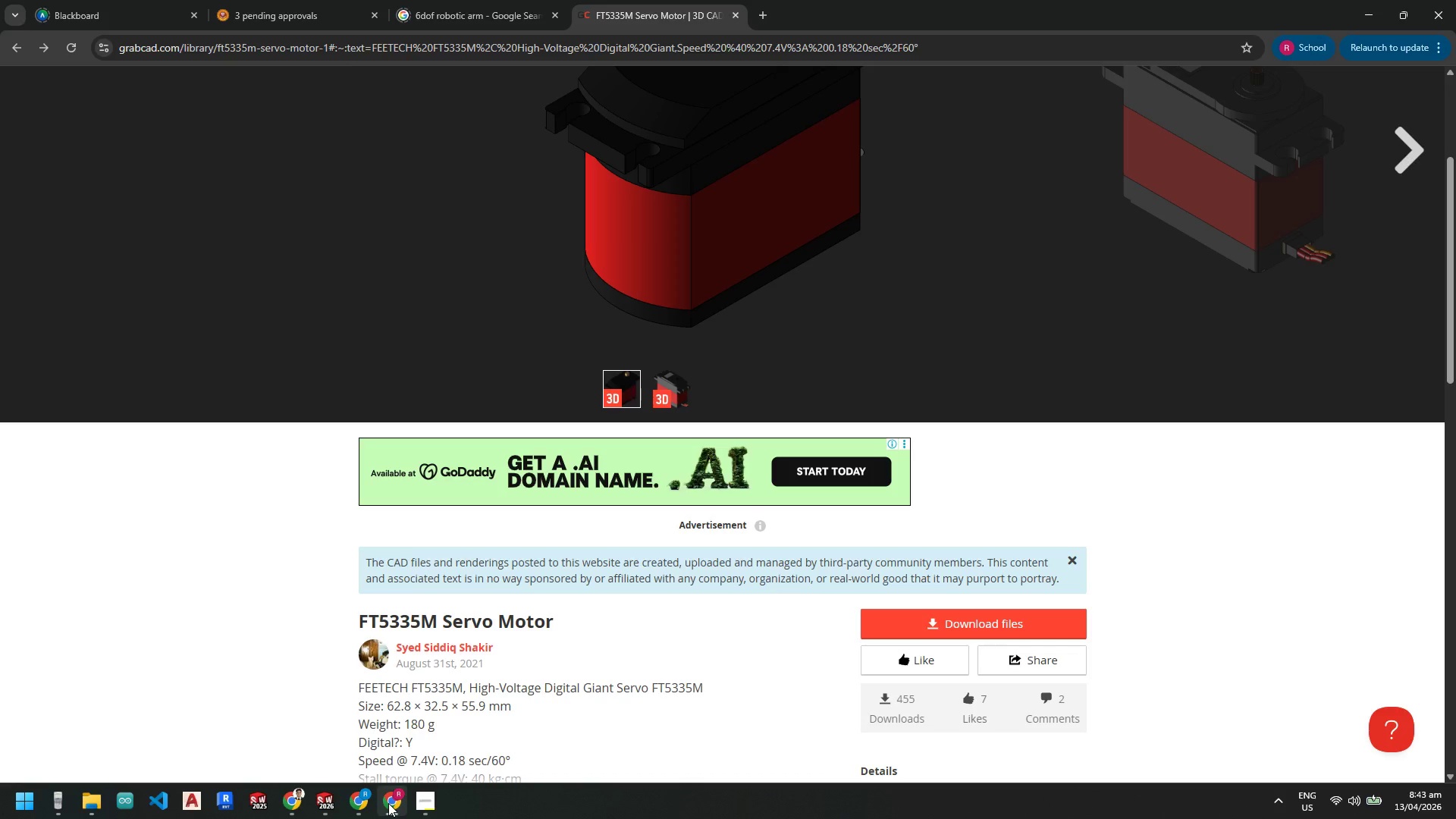 
left_click([388, 803])
 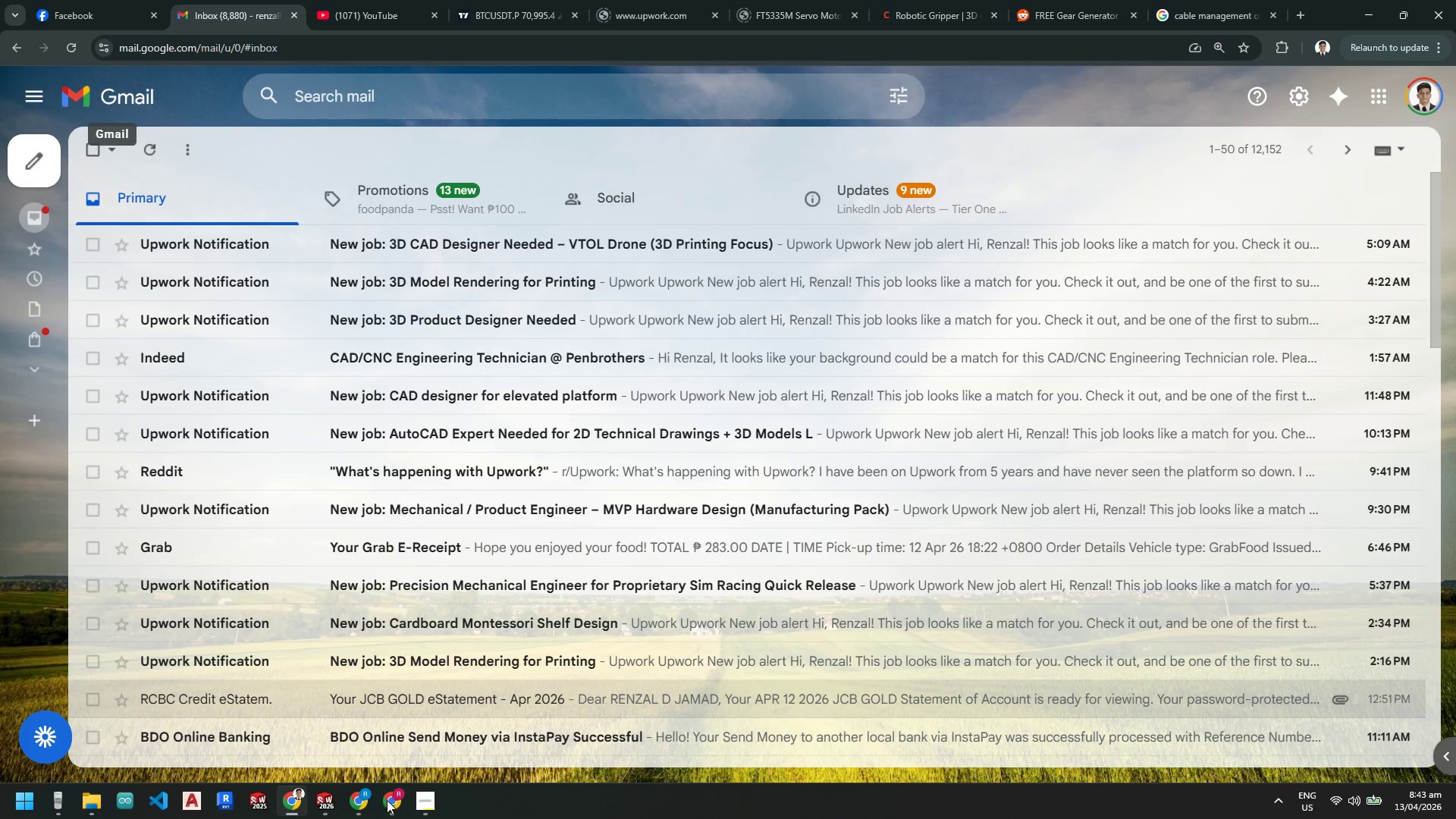 
left_click([359, 798])
 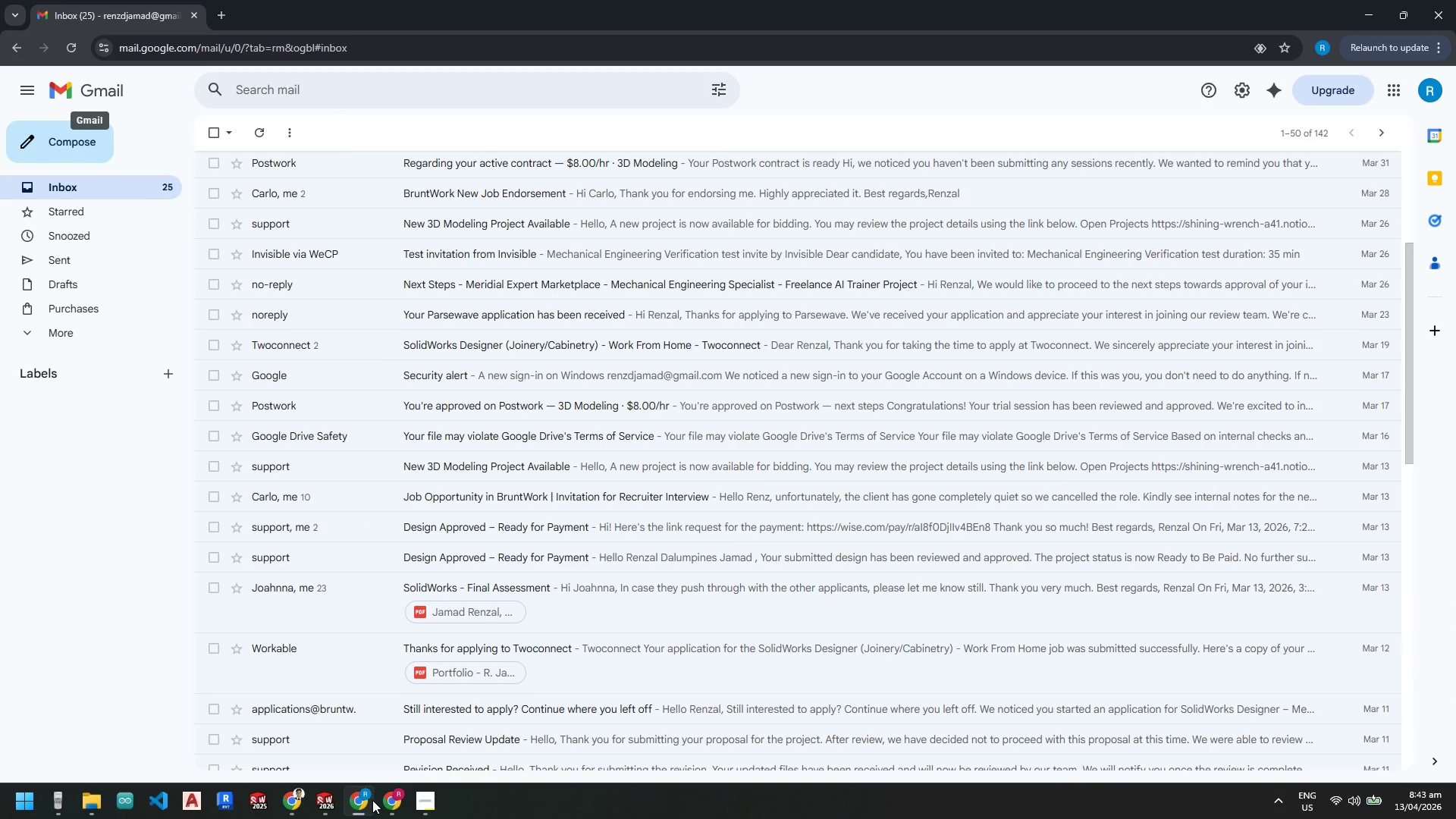 
left_click([390, 800])
 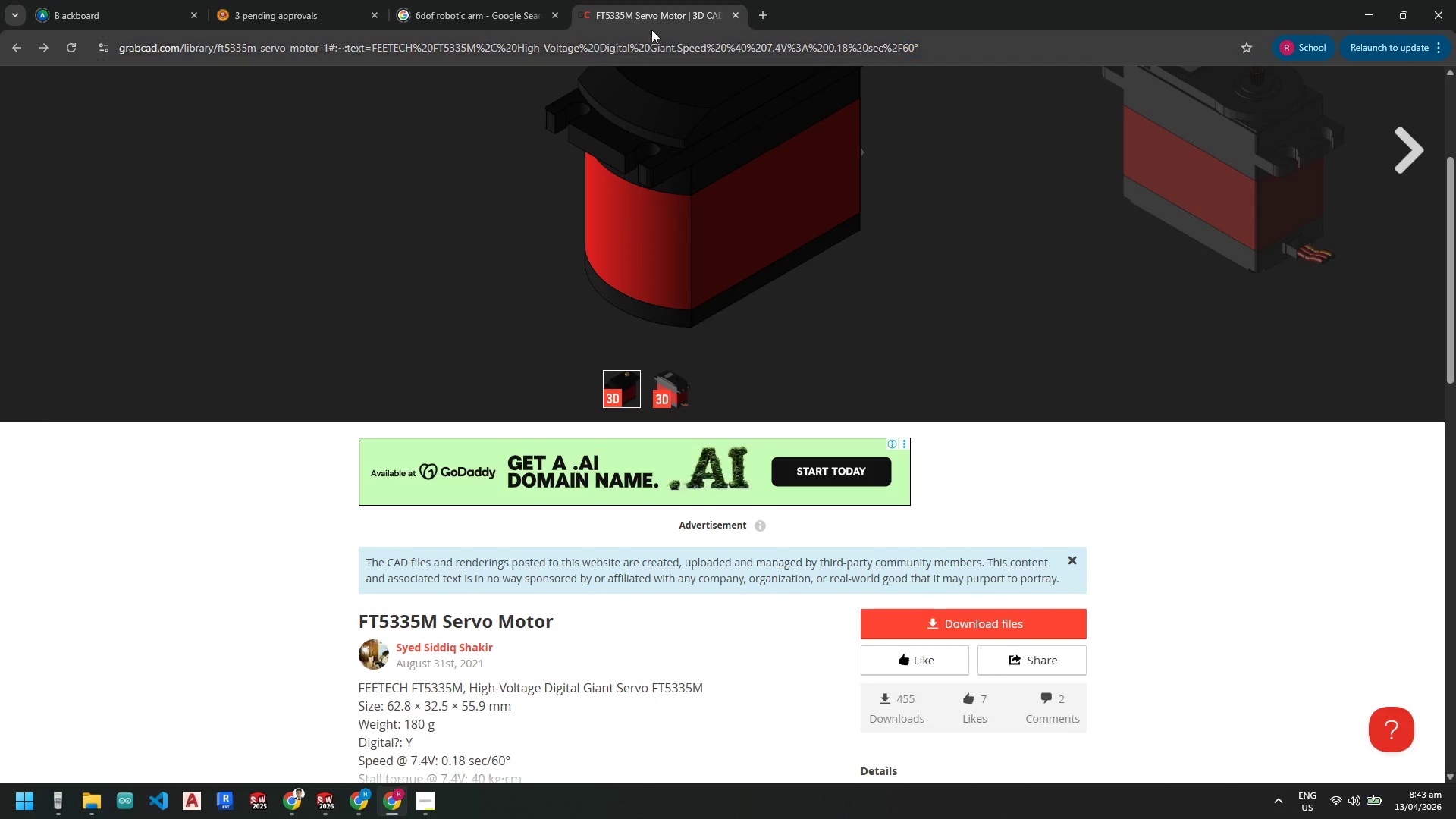 
left_click([482, 5])
 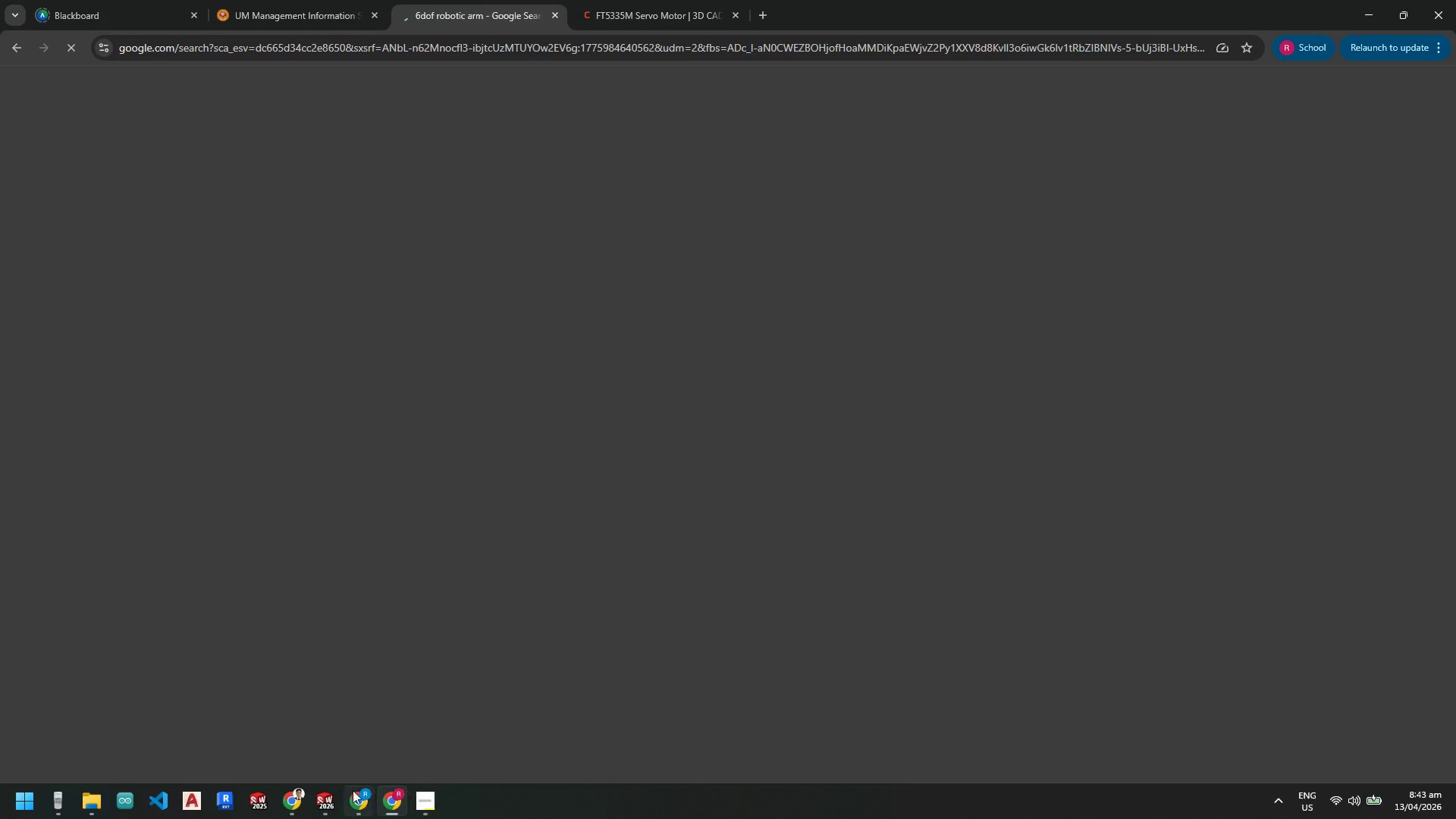 
left_click([296, 796])
 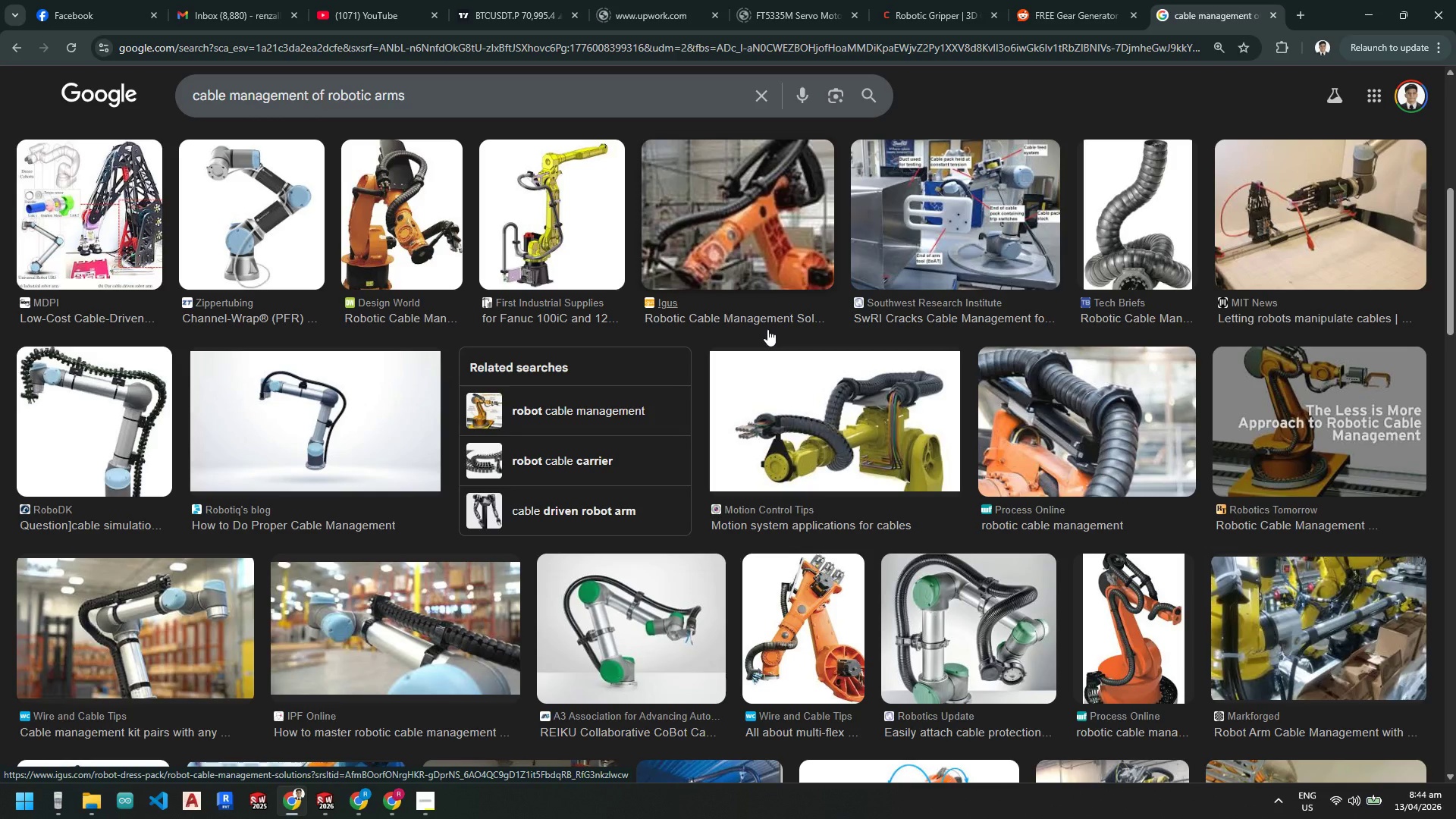 
wait(10.81)
 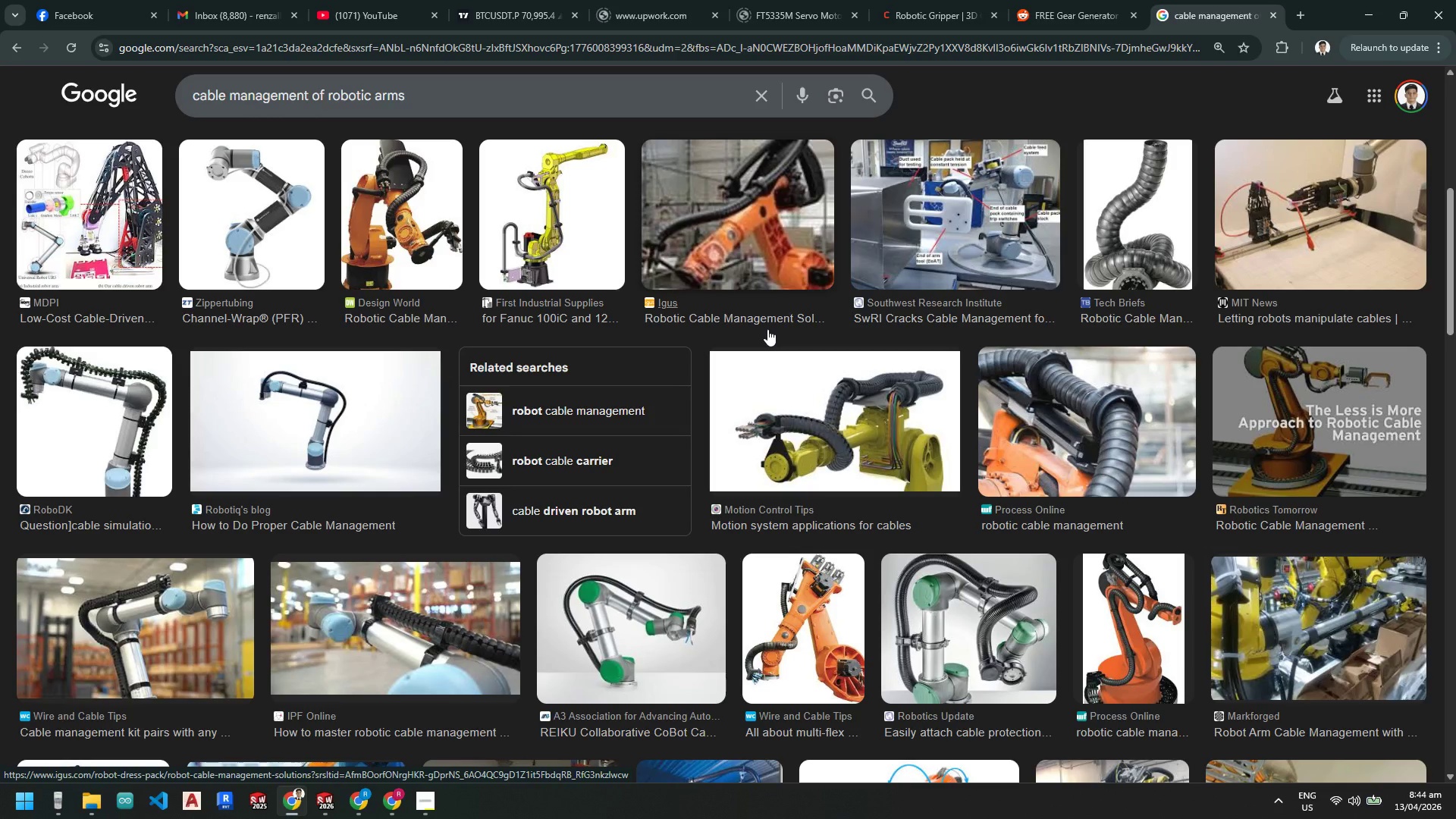 
left_click([1367, 14])
 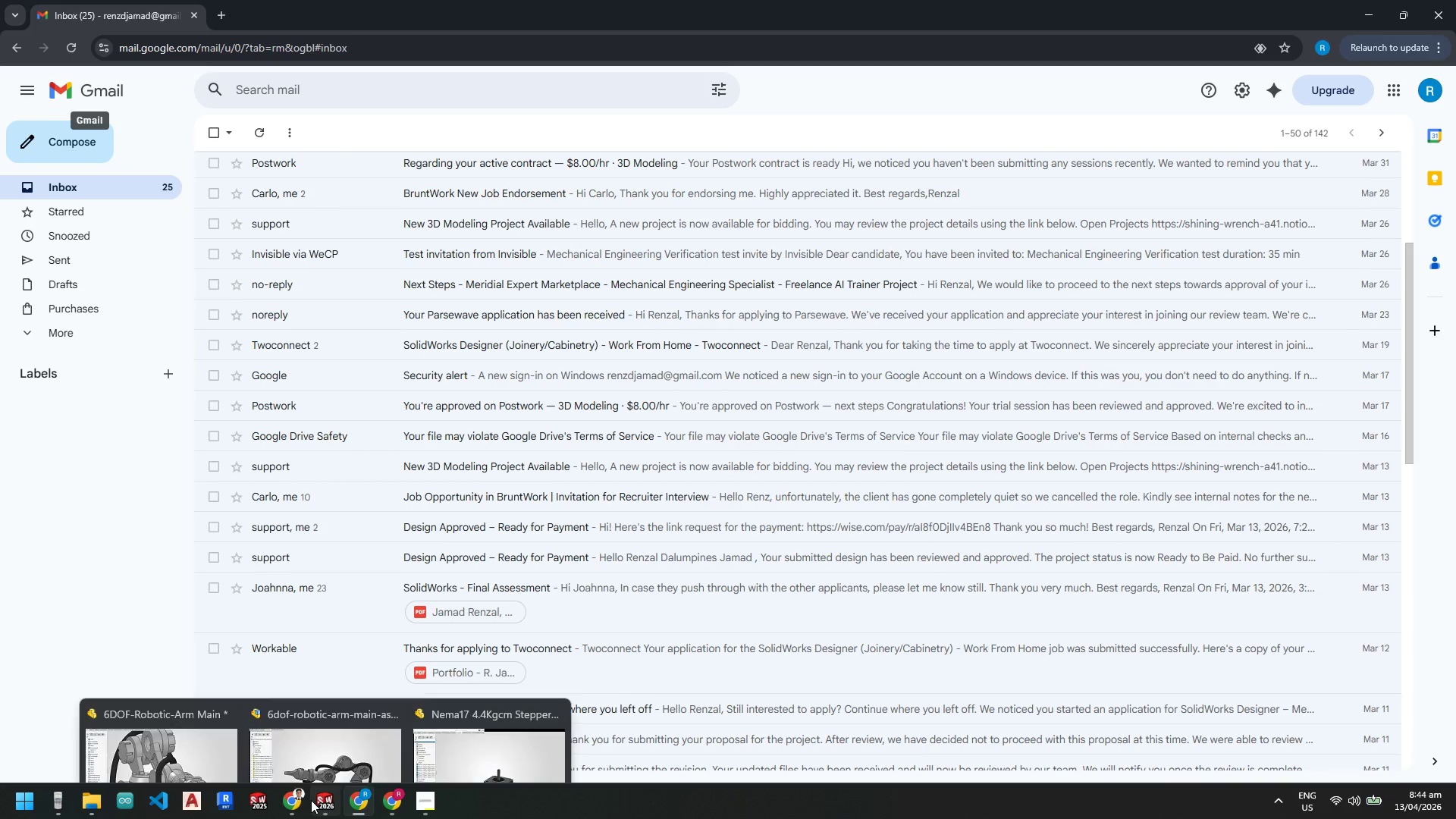 
left_click([352, 746])
 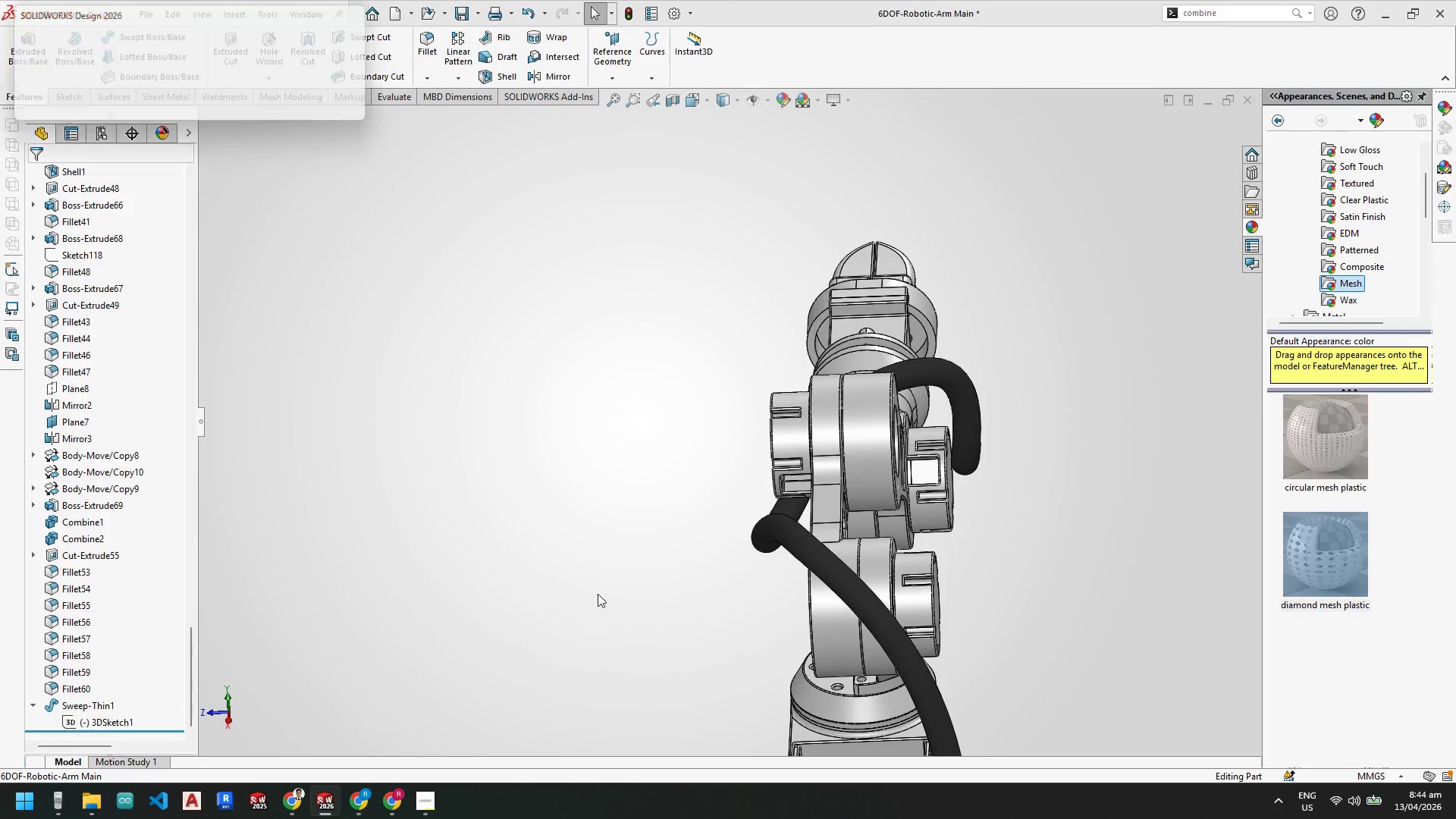 
scroll: coordinate [646, 550], scroll_direction: up, amount: 1.0
 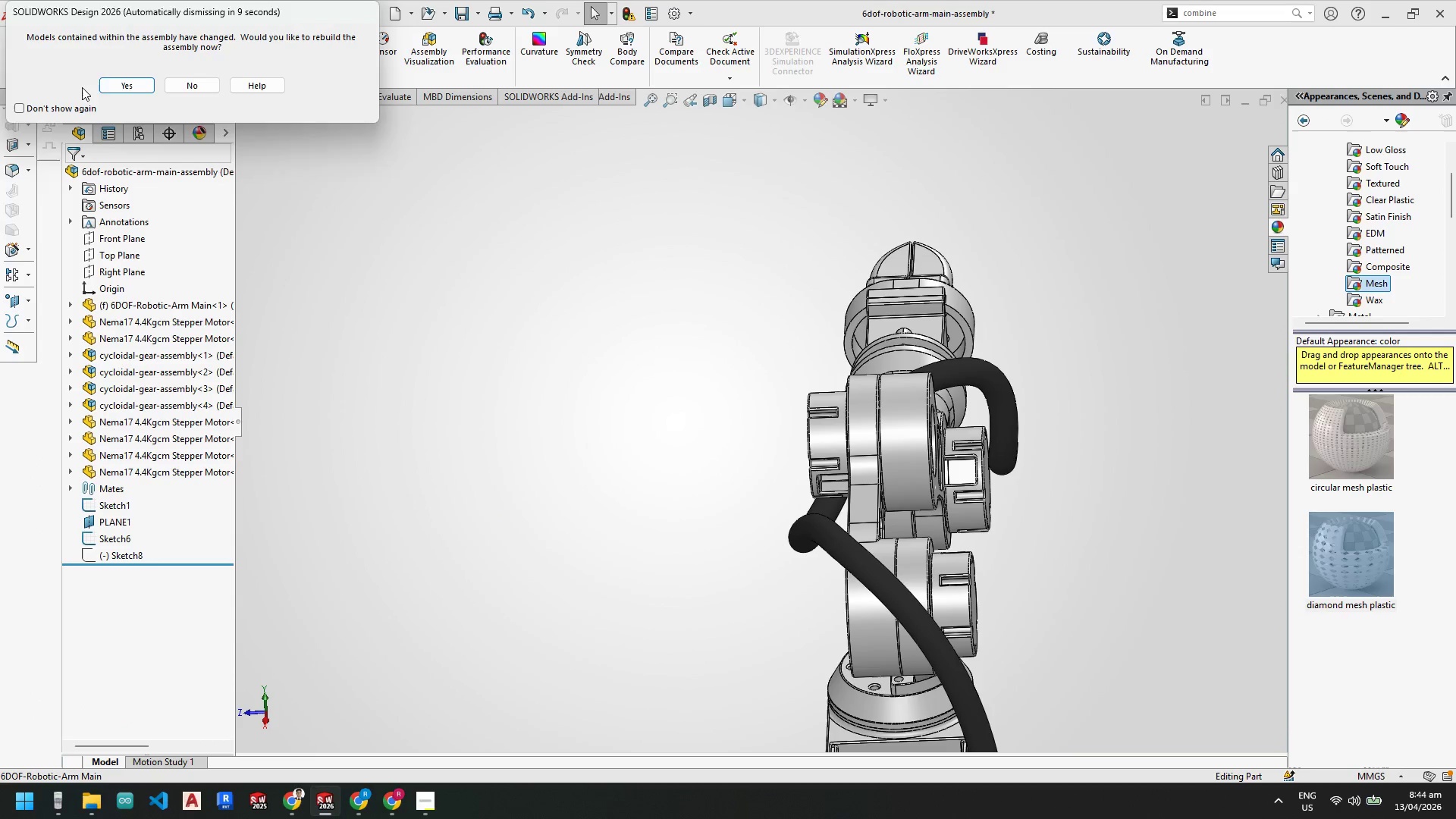 
left_click([132, 85])
 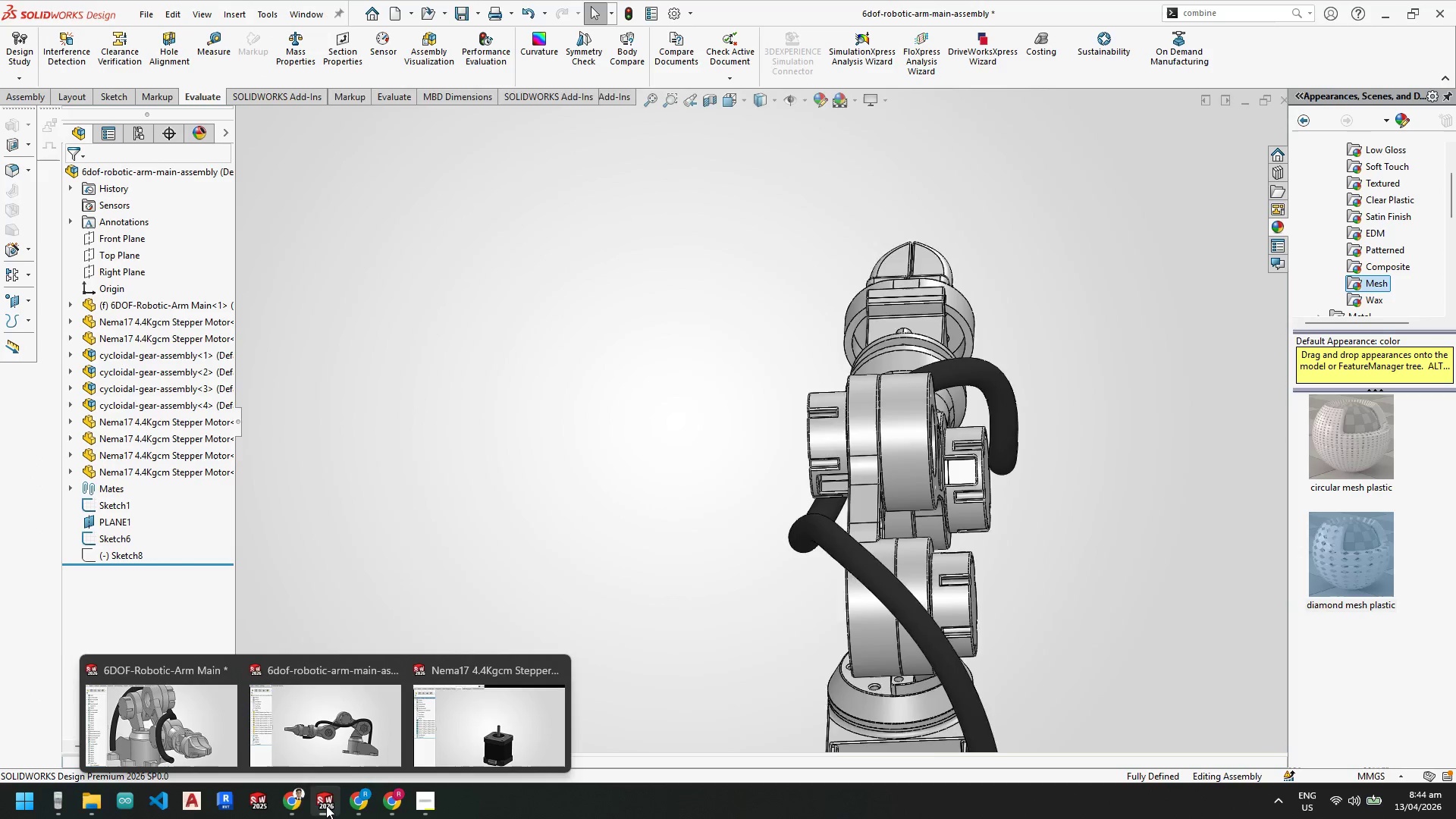 
left_click([180, 726])
 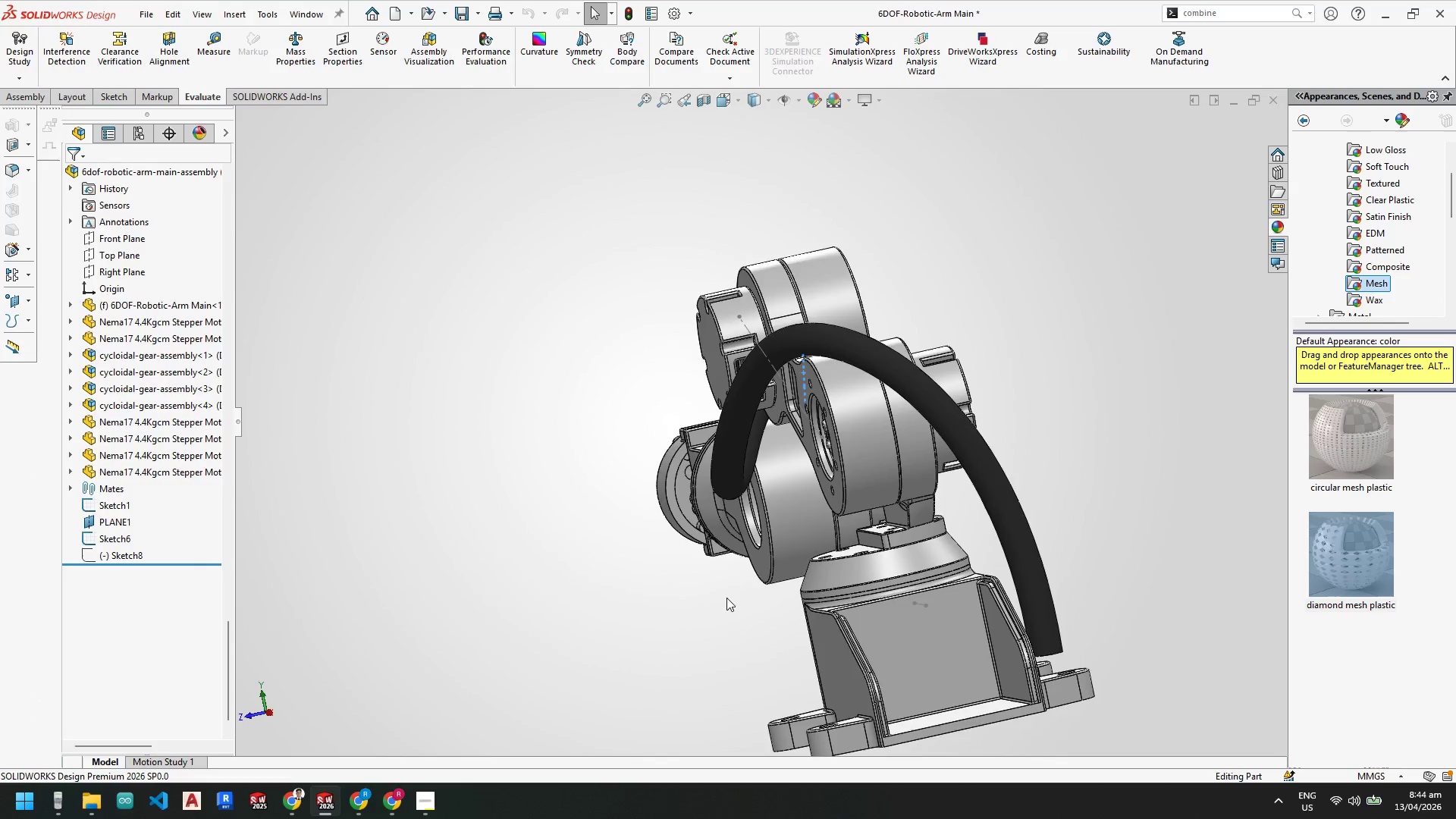 
scroll: coordinate [764, 577], scroll_direction: up, amount: 3.0
 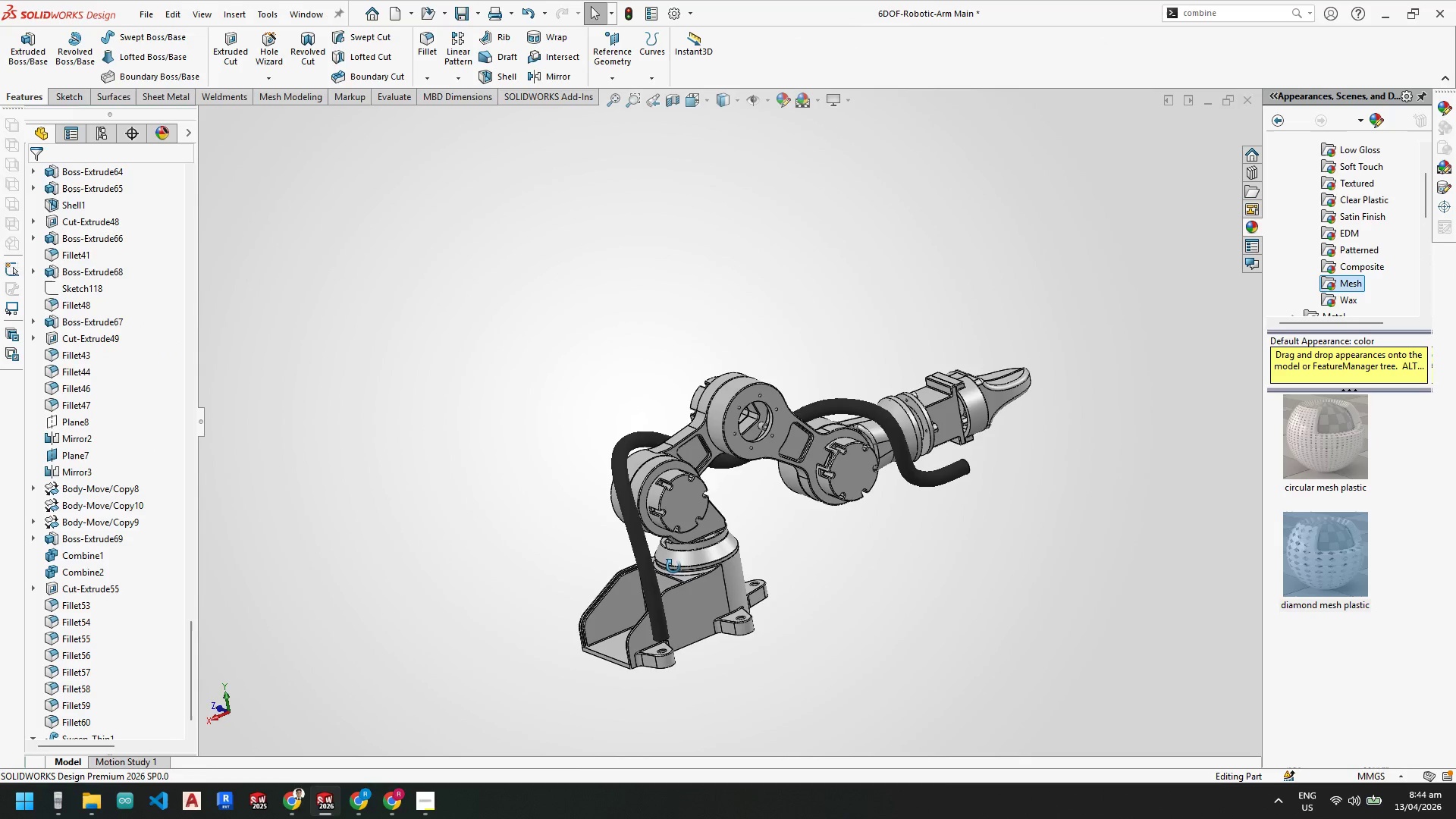 
scroll: coordinate [695, 537], scroll_direction: down, amount: 1.0
 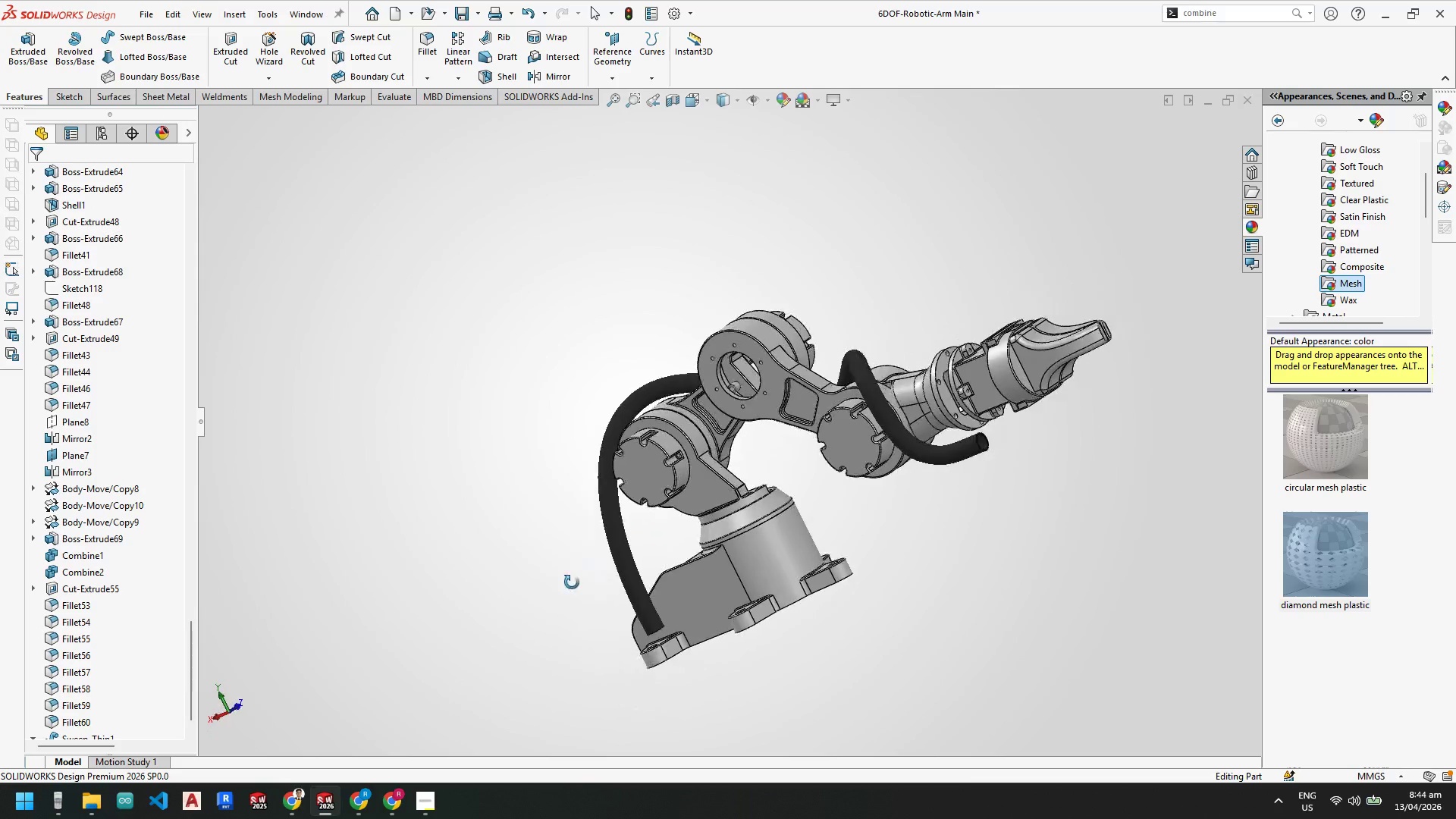 
wait(5.23)
 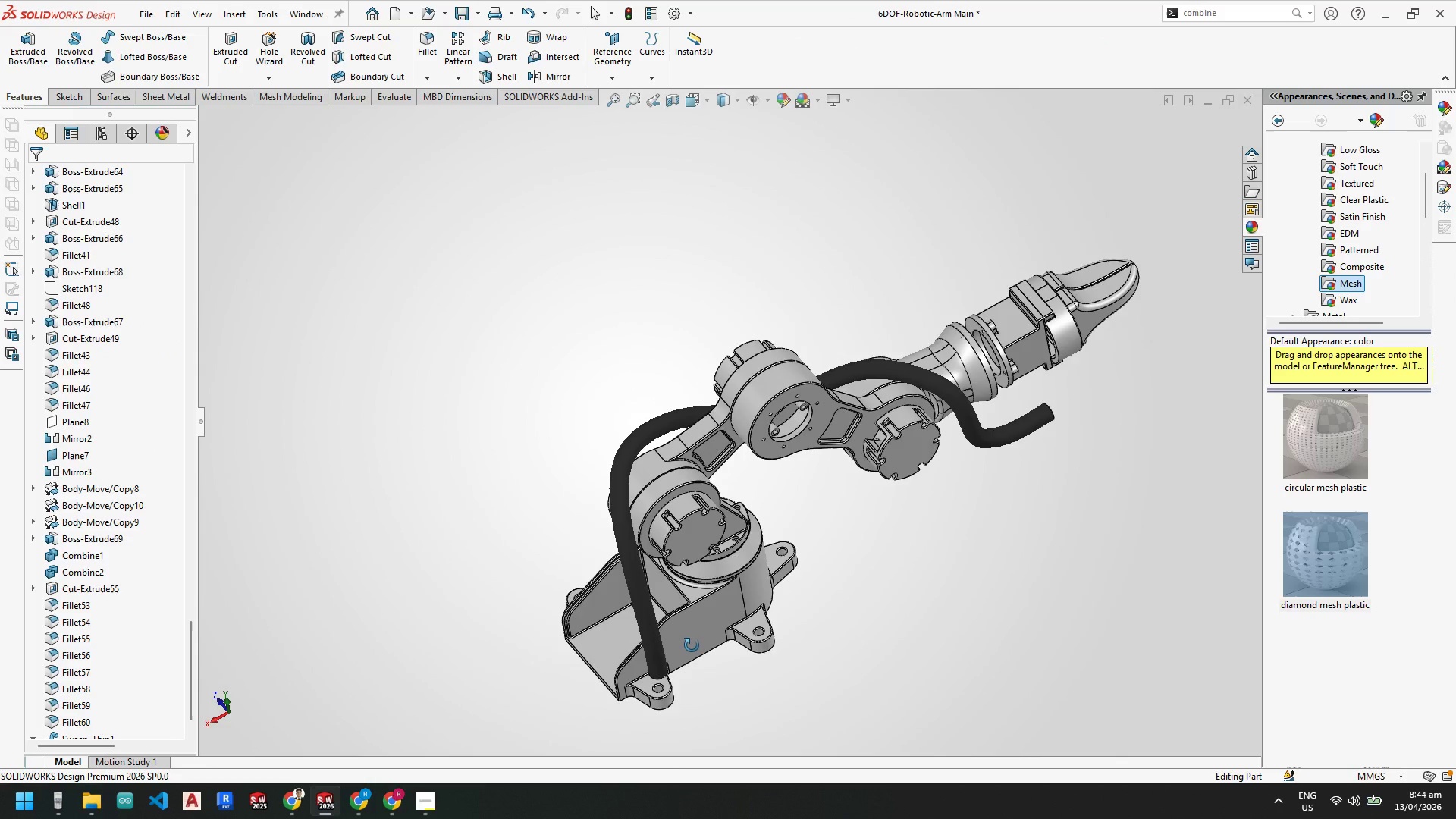 
scroll: coordinate [682, 455], scroll_direction: down, amount: 3.0
 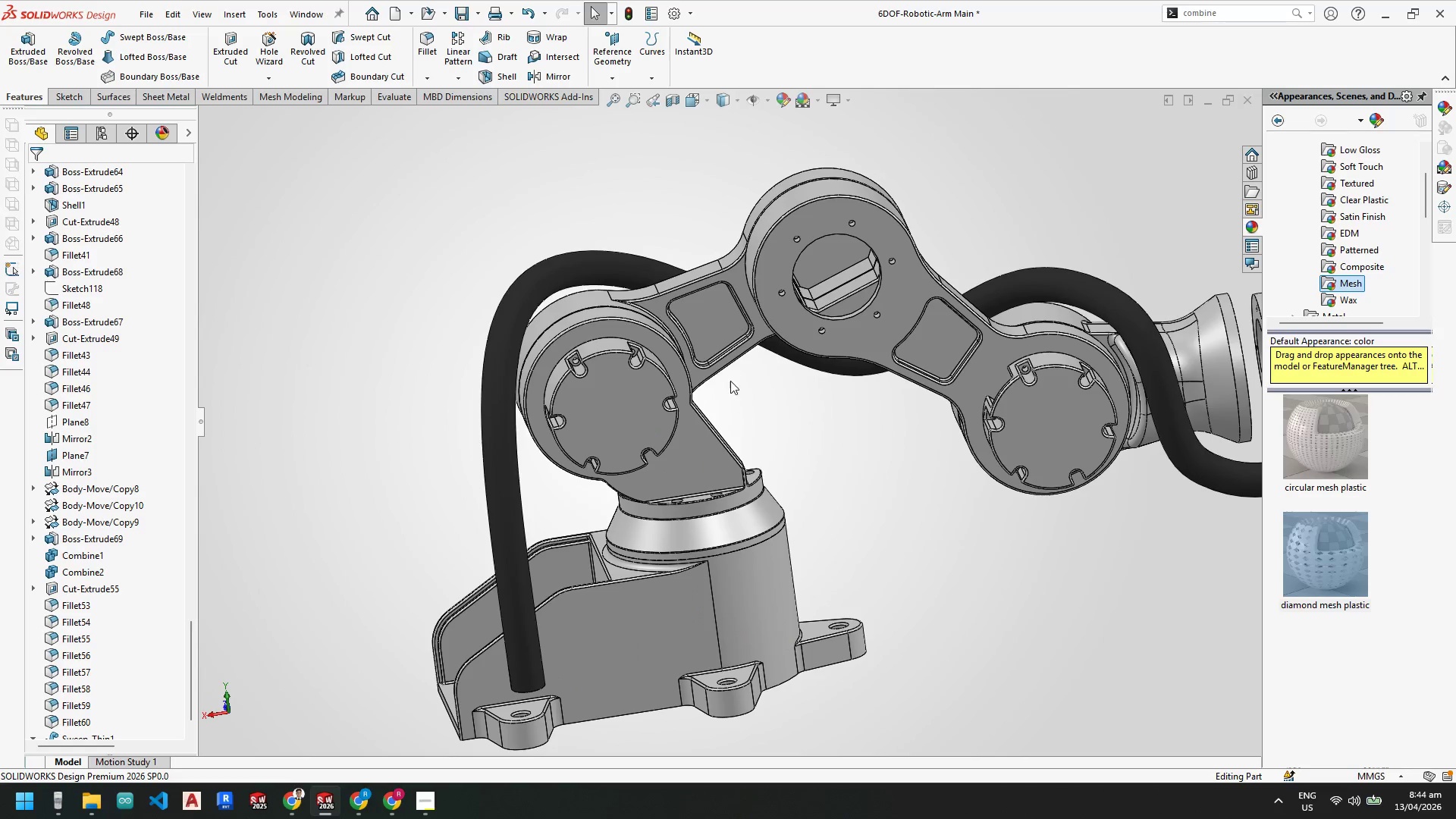 
scroll: coordinate [722, 321], scroll_direction: none, amount: 0.0
 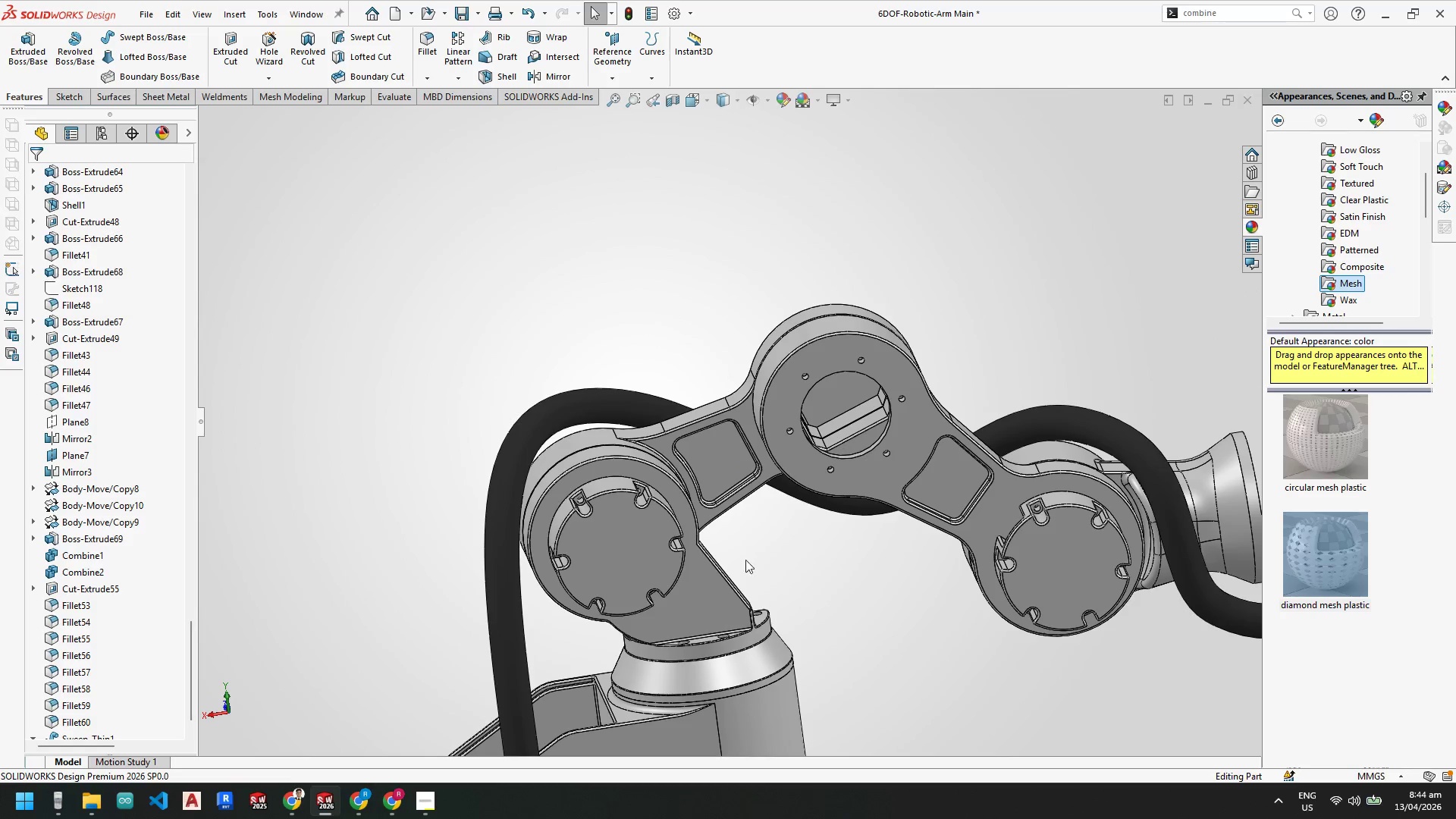 
scroll: coordinate [743, 654], scroll_direction: up, amount: 4.0
 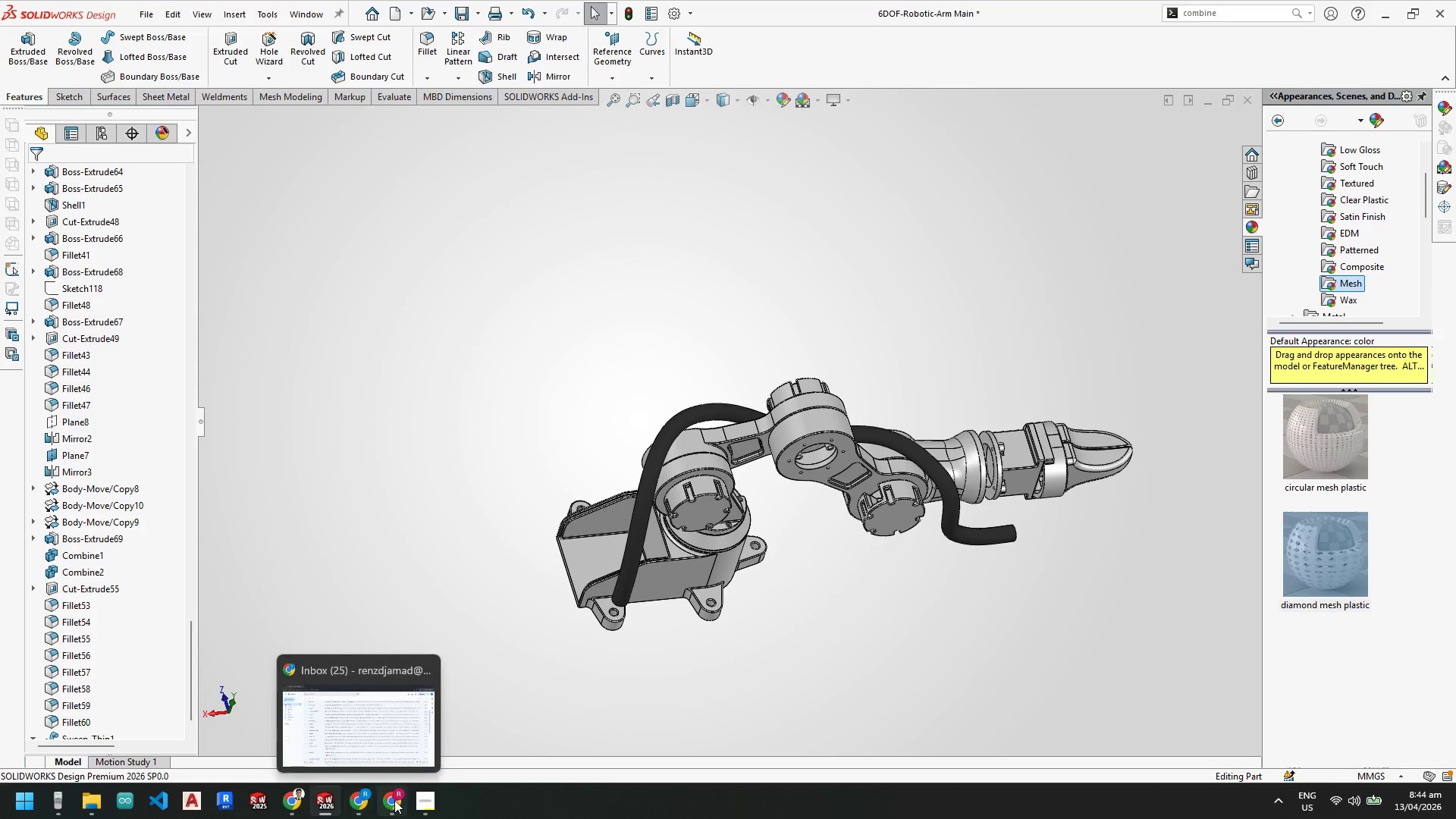 
left_click([359, 800])
 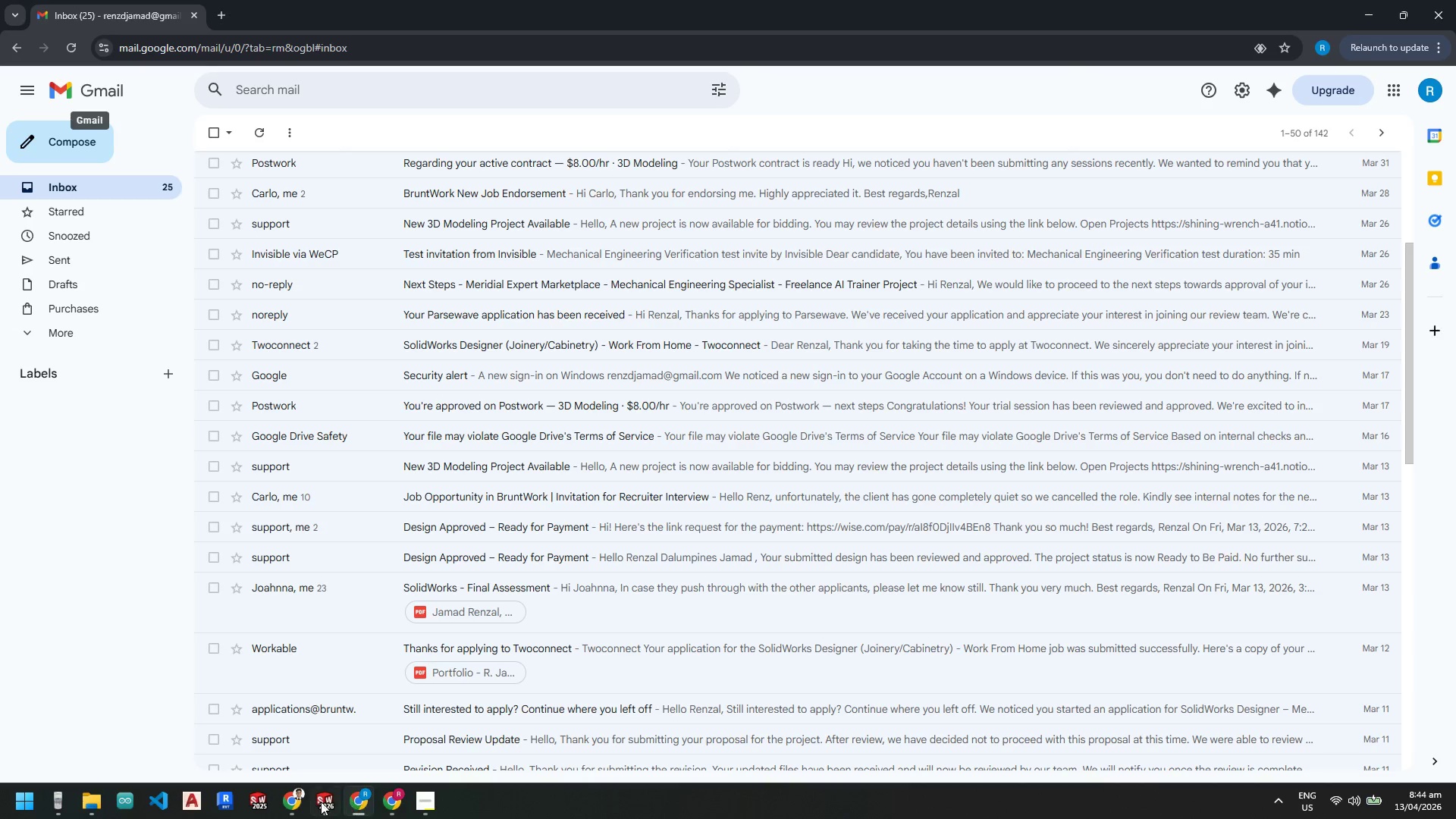 
left_click([301, 801])
 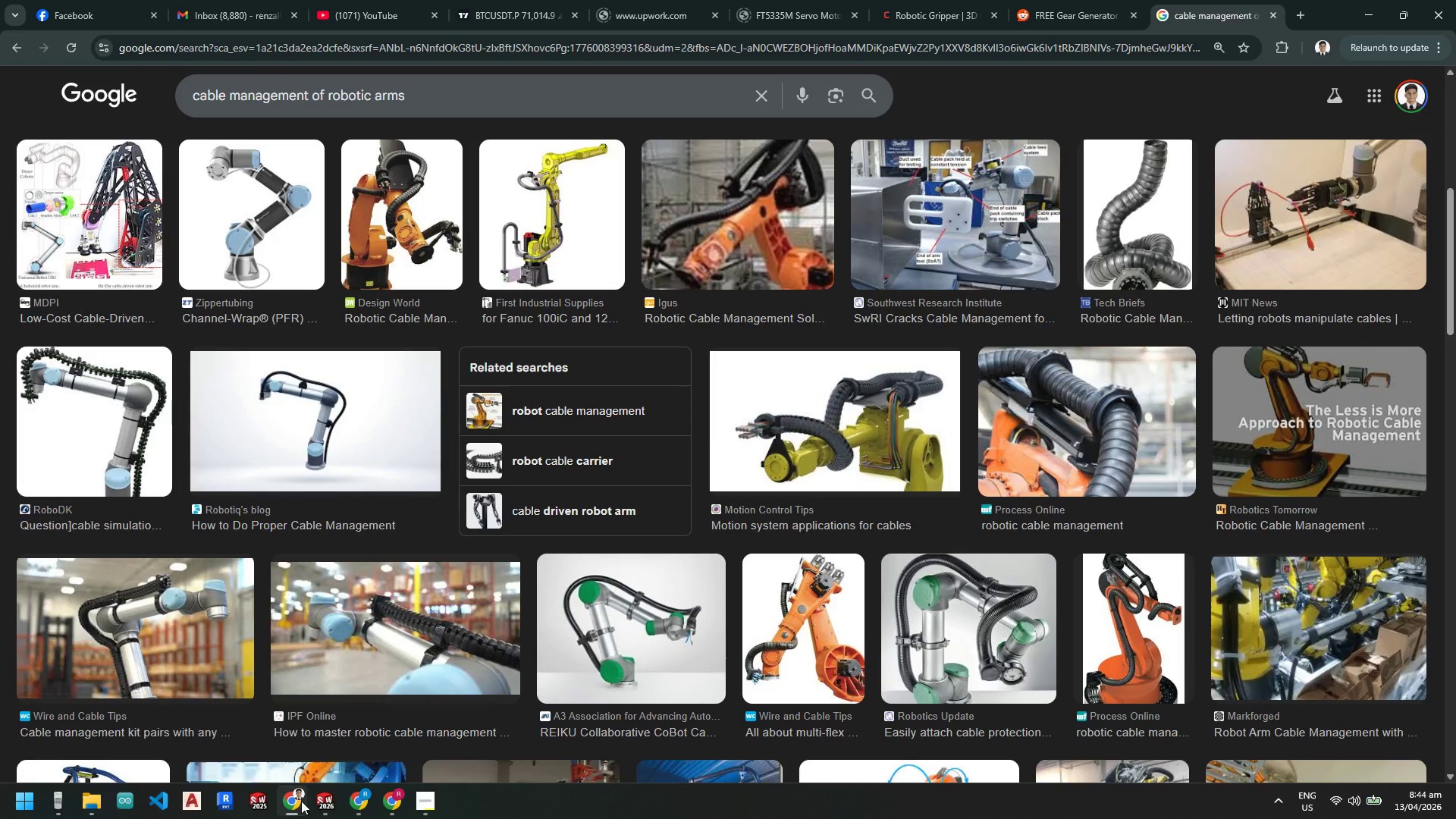 
wait(9.61)
 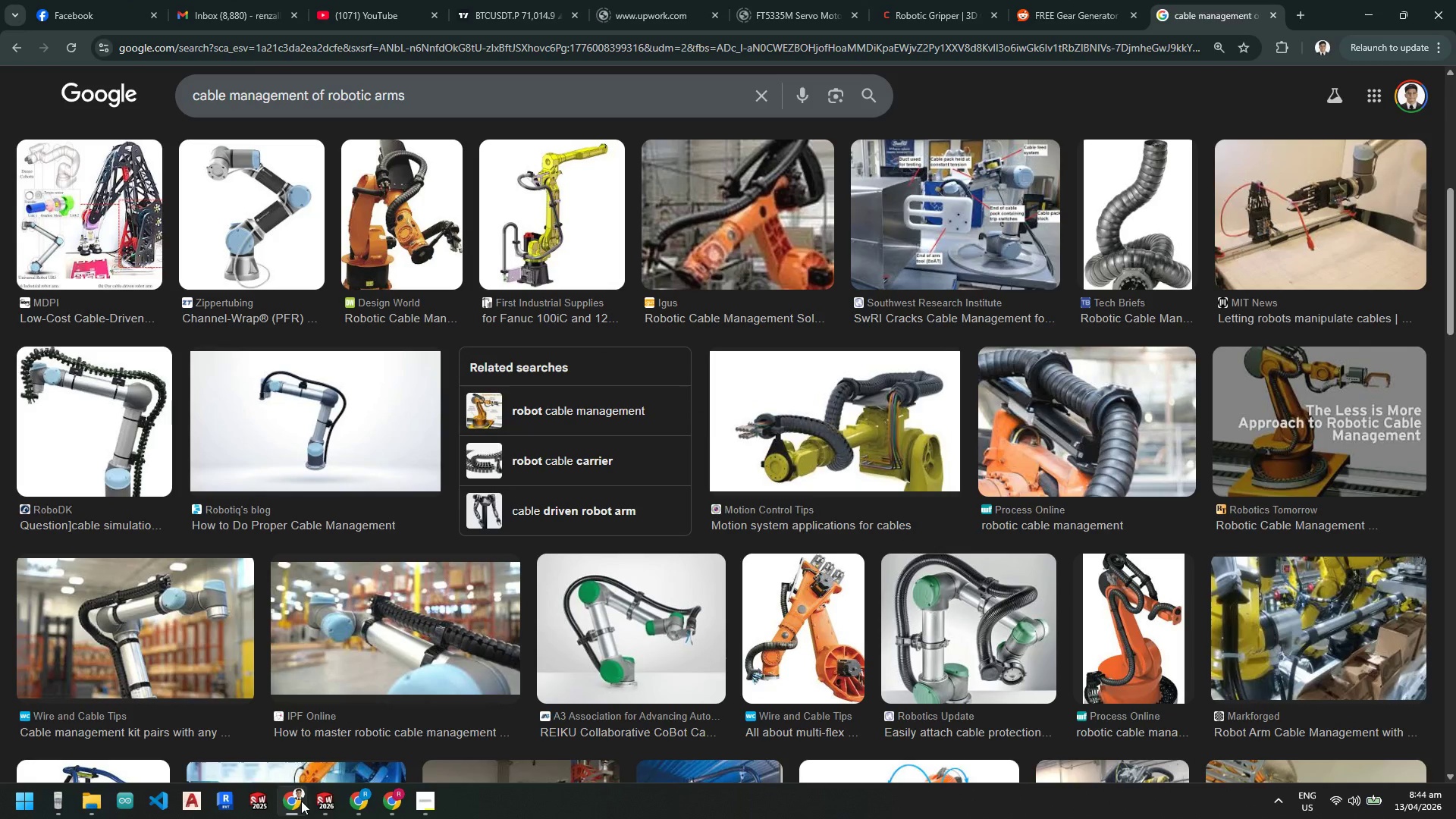 
left_click([301, 801])
 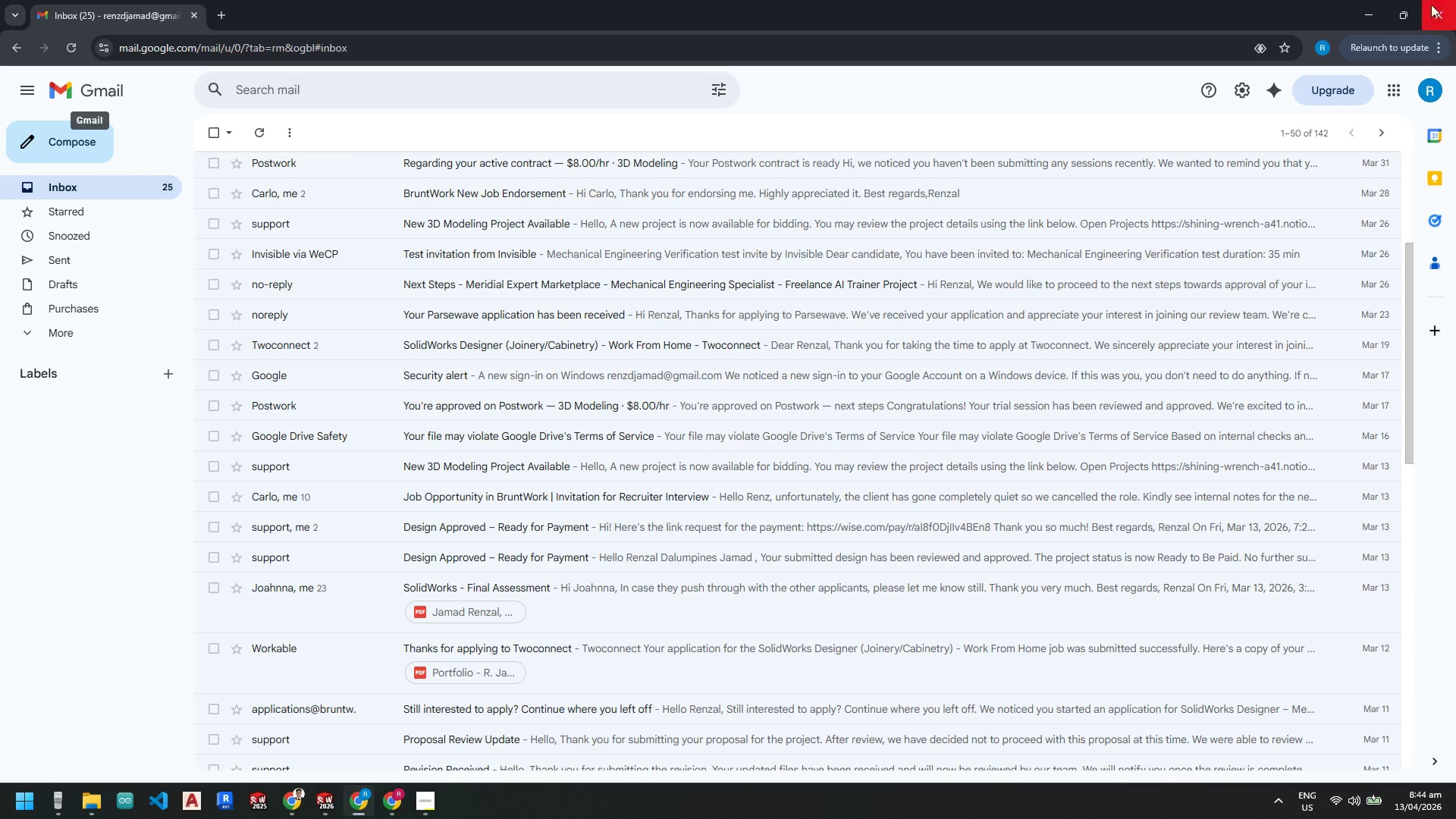 
left_click([1365, 14])
 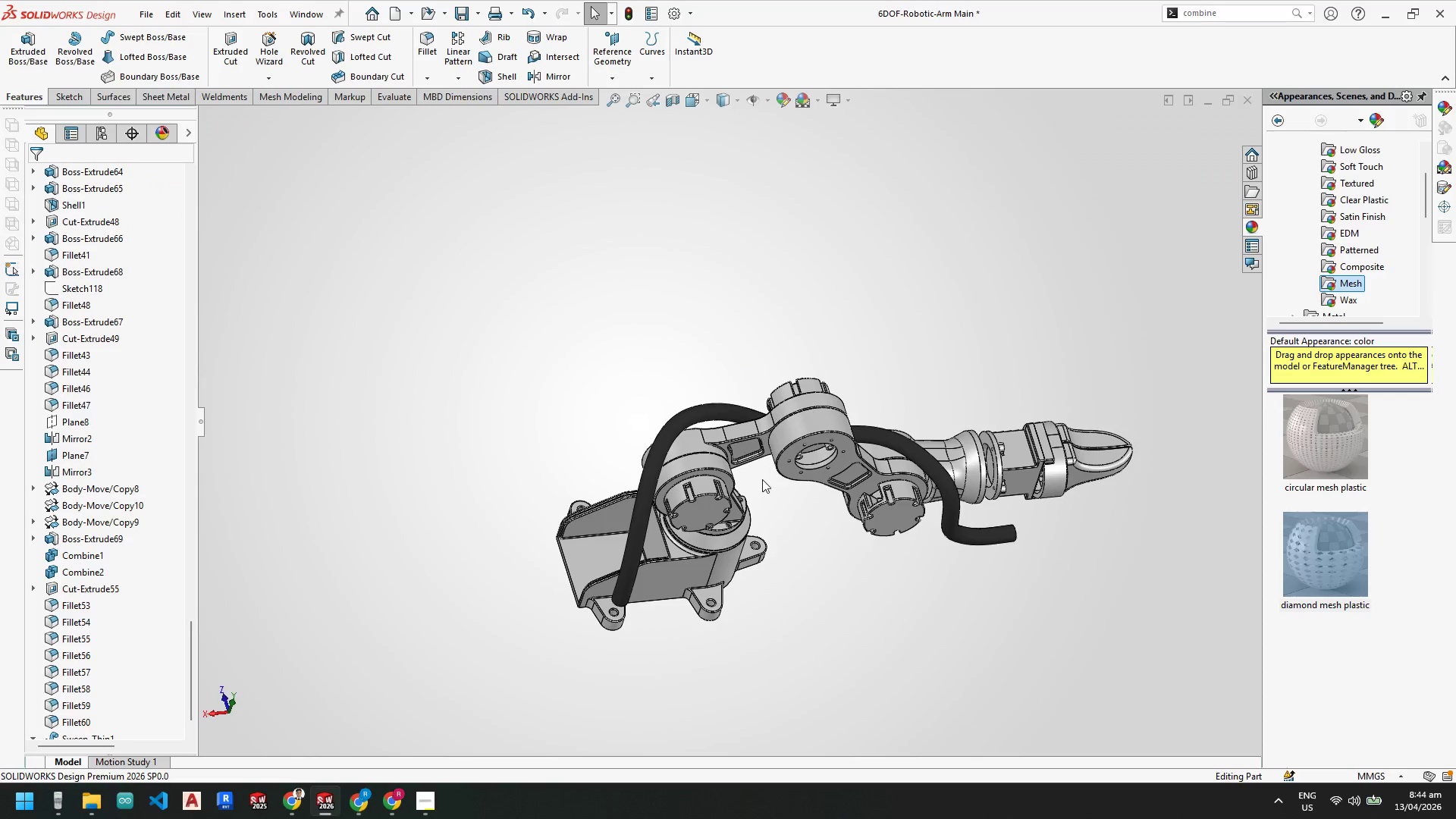 
scroll: coordinate [755, 457], scroll_direction: down, amount: 4.0
 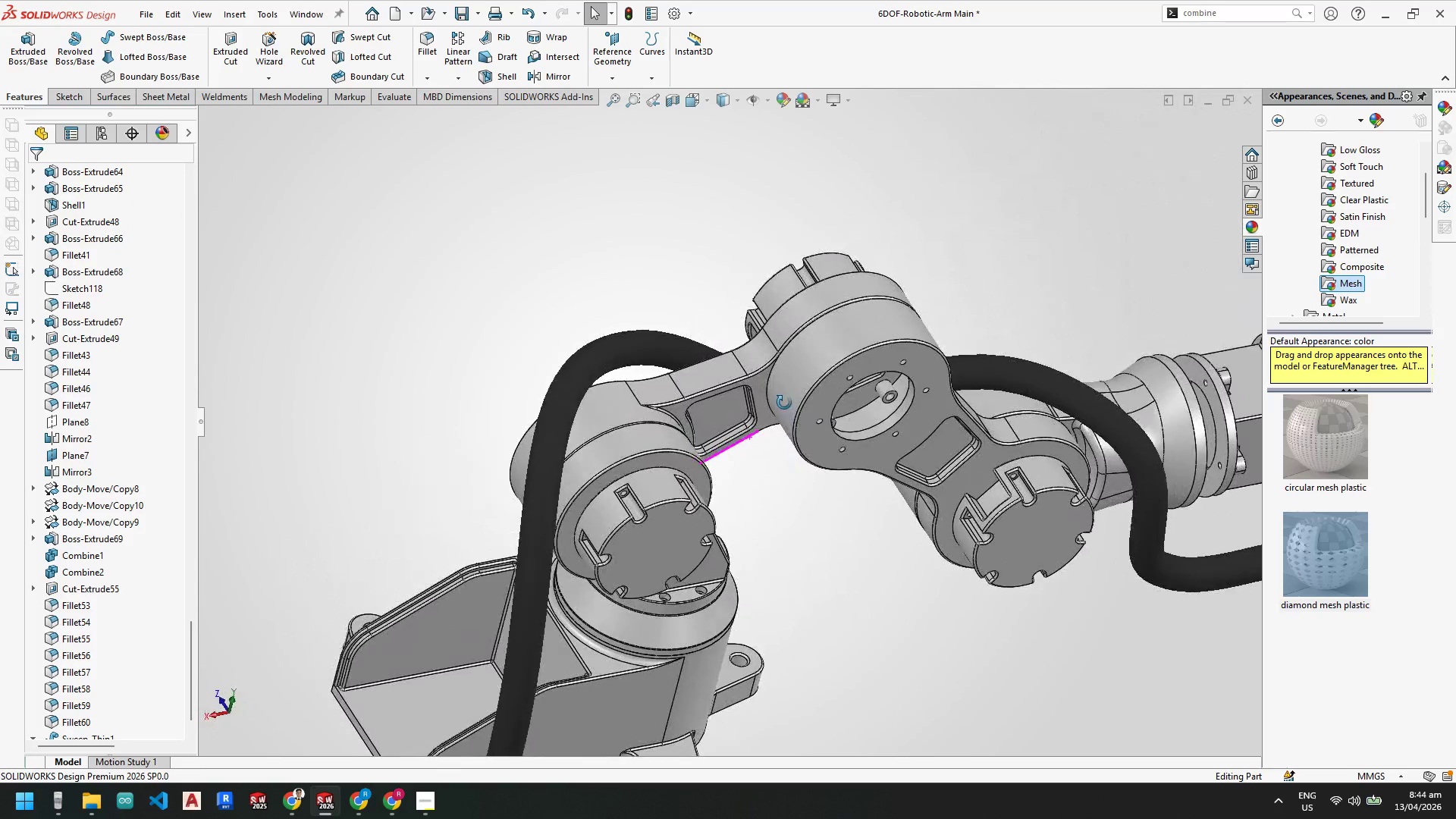 
scroll: coordinate [798, 369], scroll_direction: up, amount: 4.0
 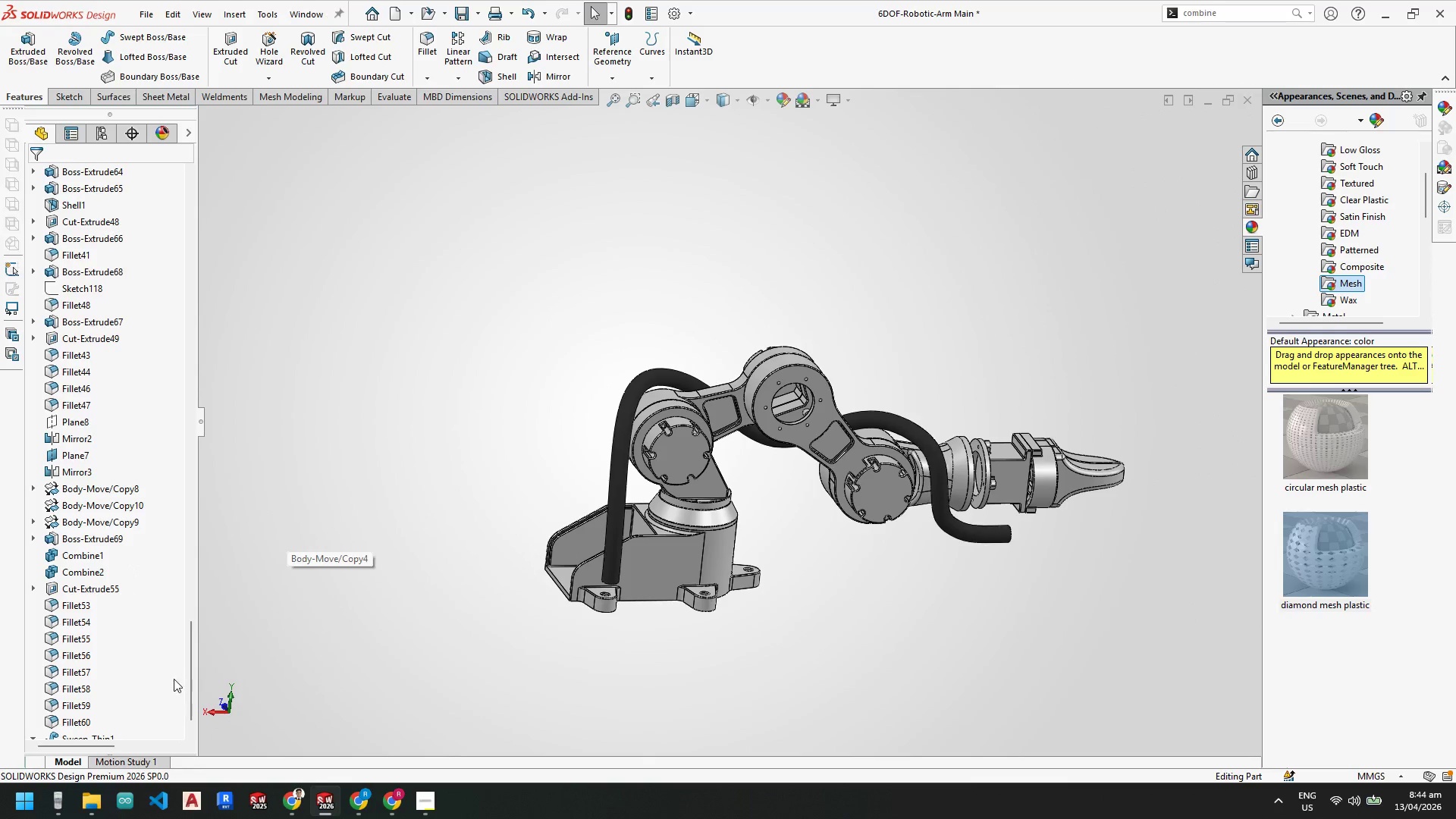 
scroll: coordinate [149, 657], scroll_direction: down, amount: 6.0
 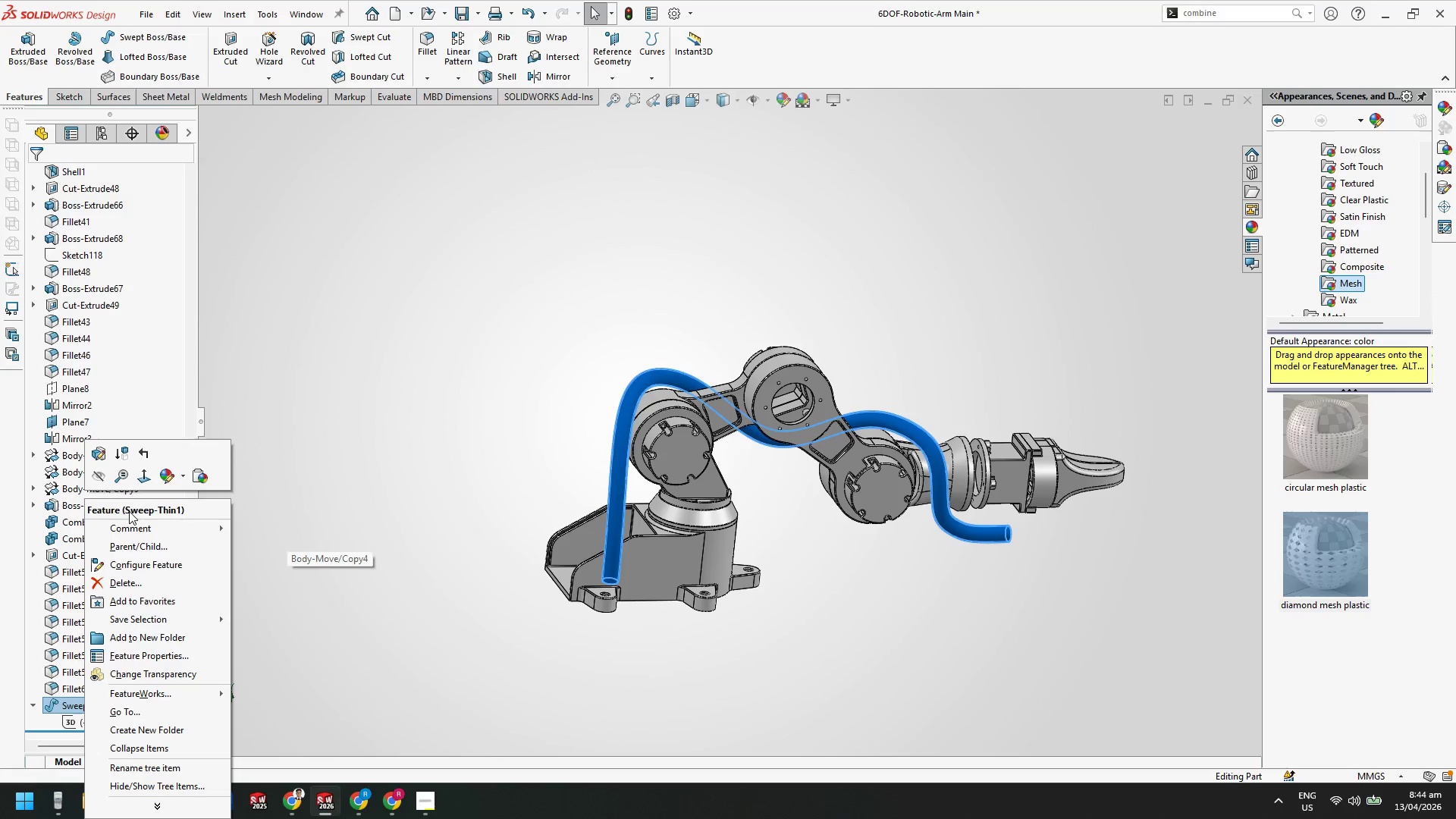 
left_click([101, 480])
 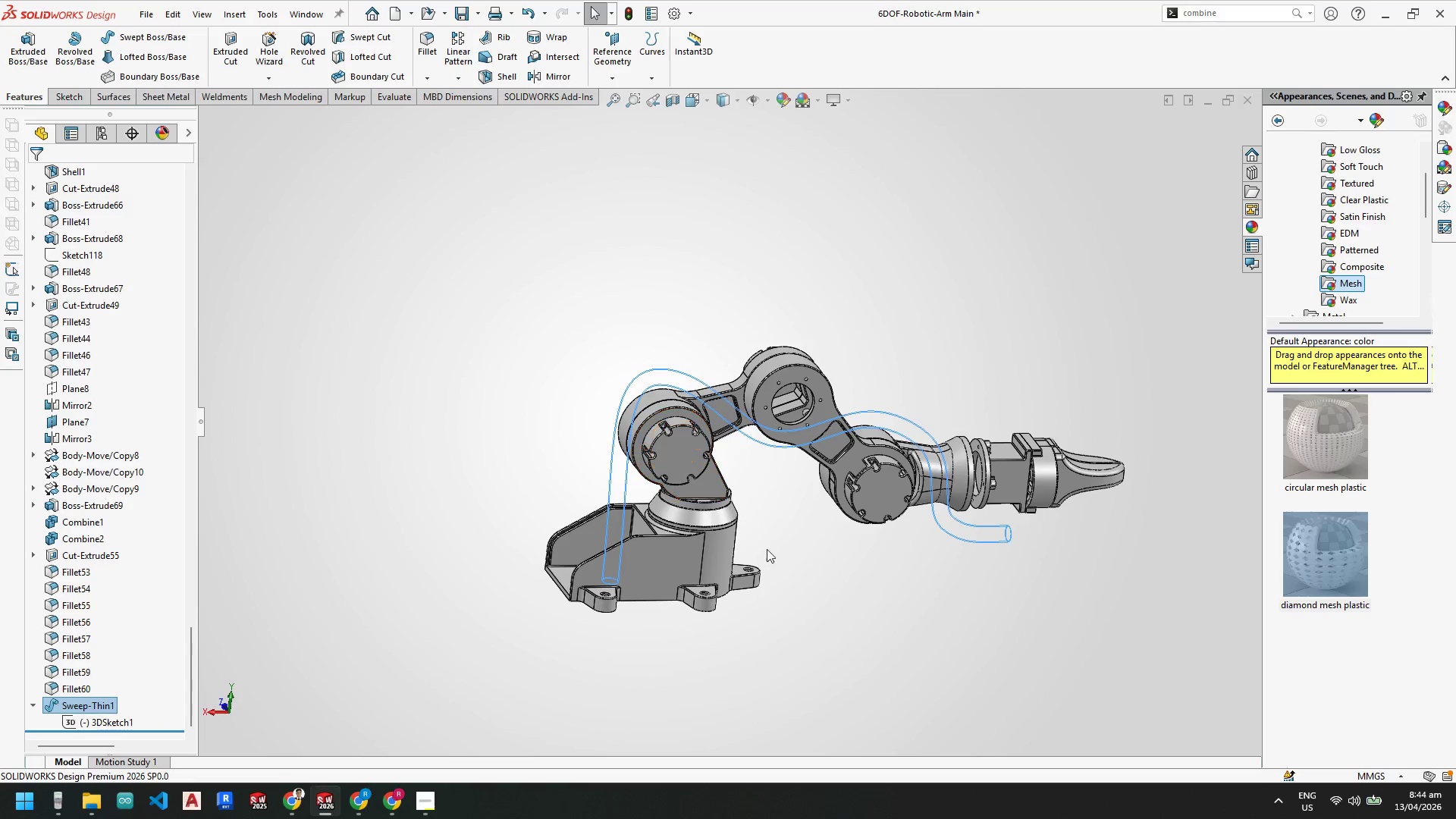 
scroll: coordinate [740, 472], scroll_direction: down, amount: 1.0
 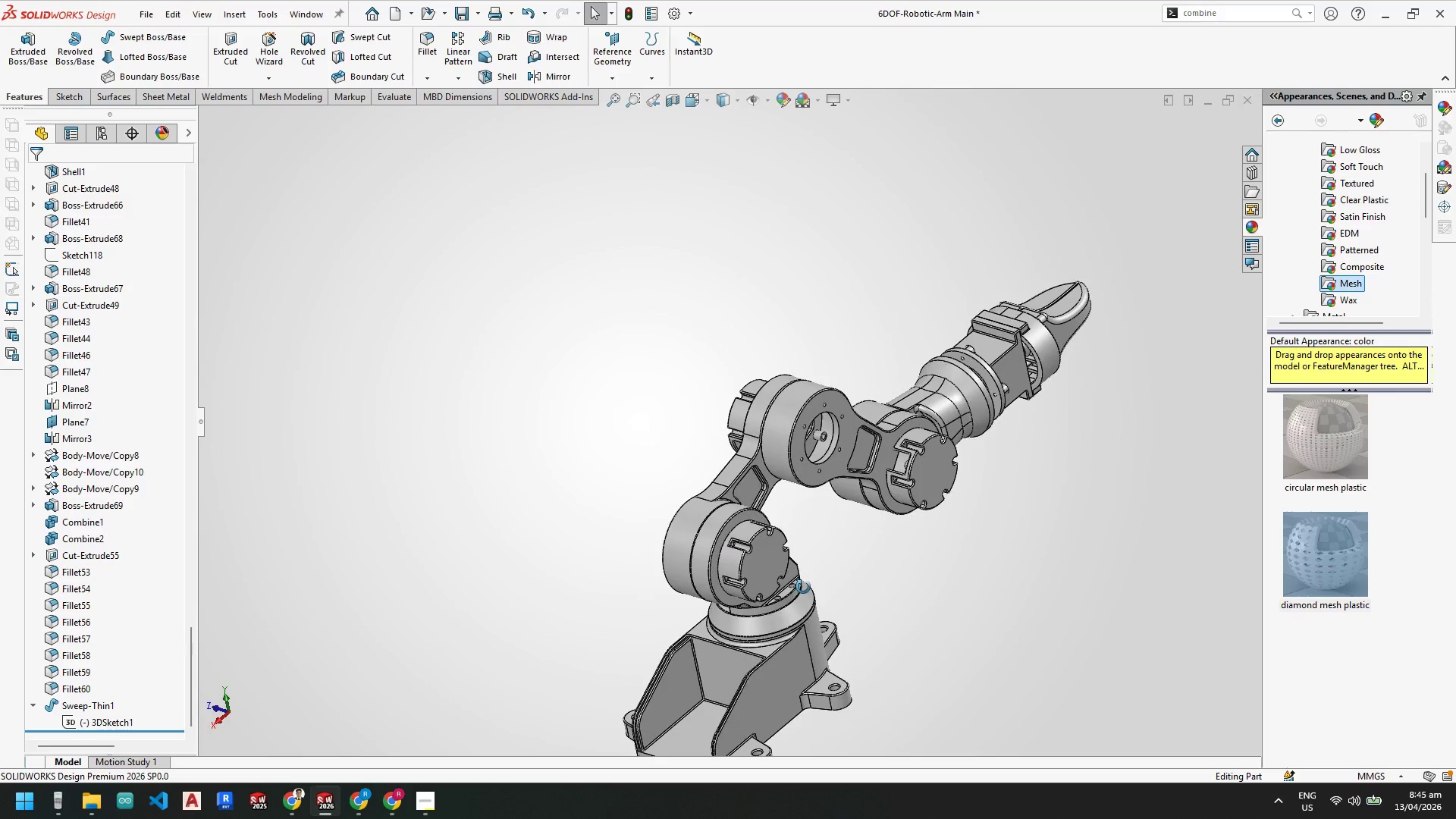 
wait(5.84)
 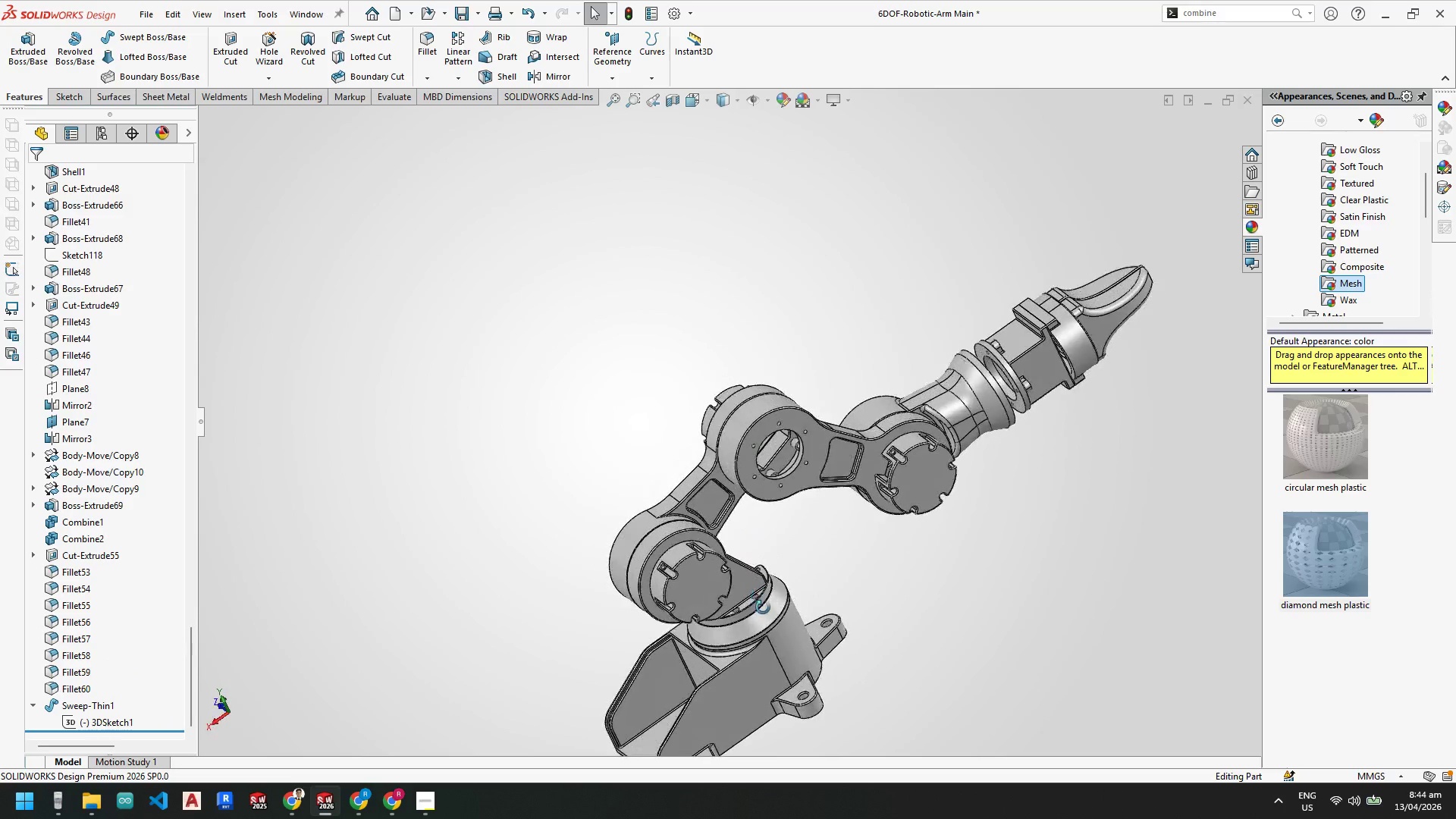 
scroll: coordinate [768, 482], scroll_direction: down, amount: 2.0
 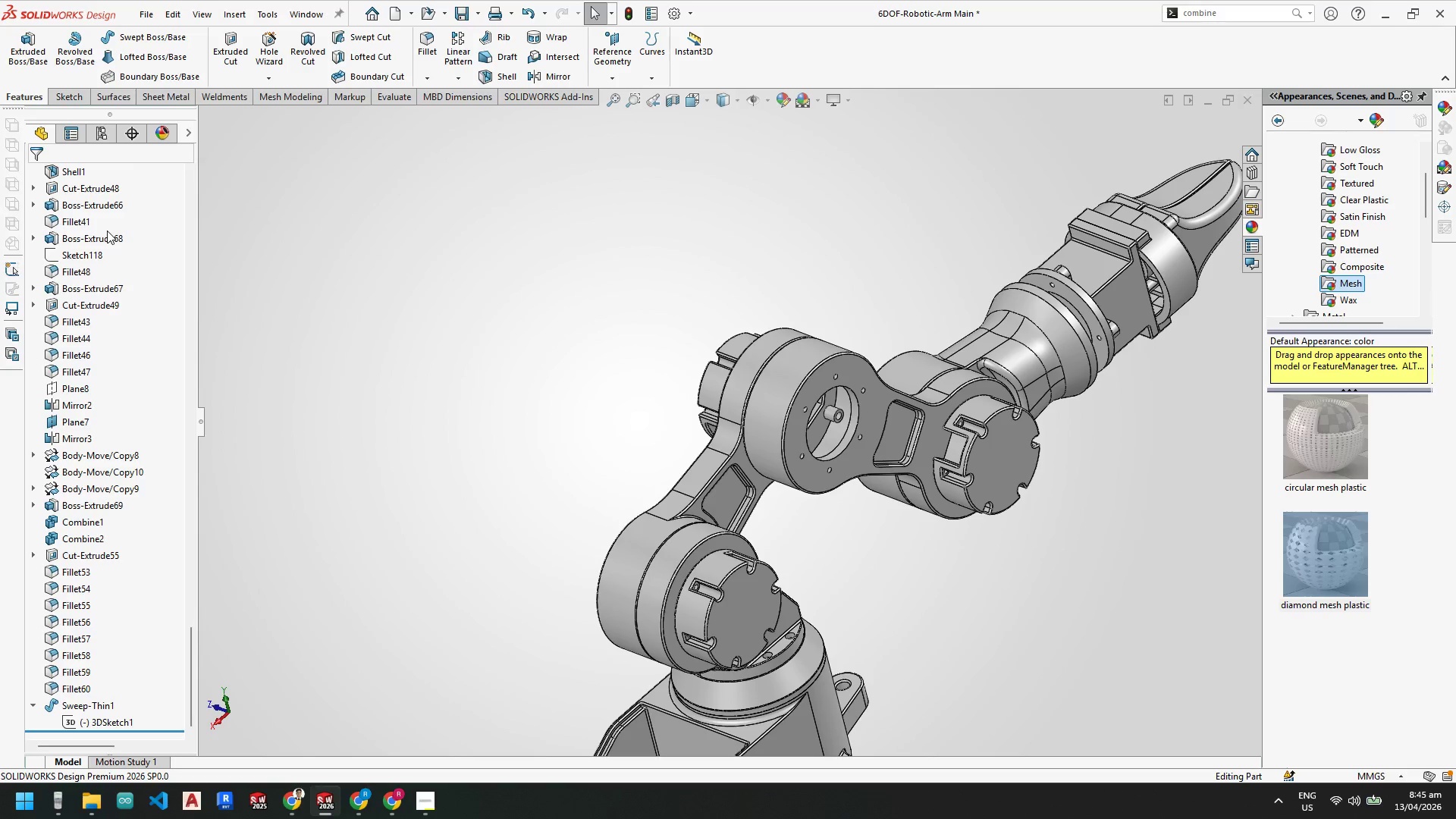 
scroll: coordinate [652, 392], scroll_direction: up, amount: 4.0
 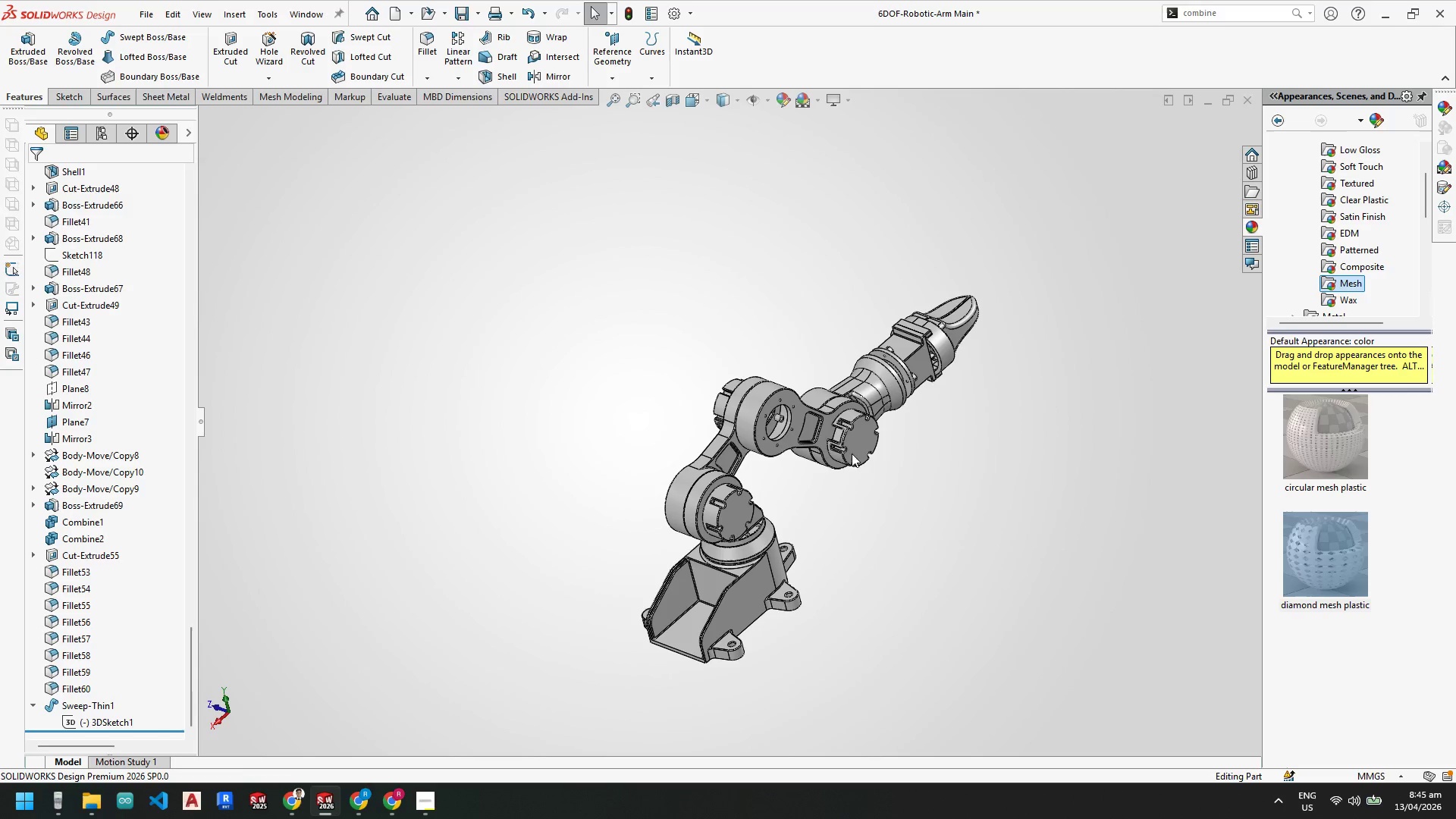 
scroll: coordinate [826, 438], scroll_direction: down, amount: 3.0
 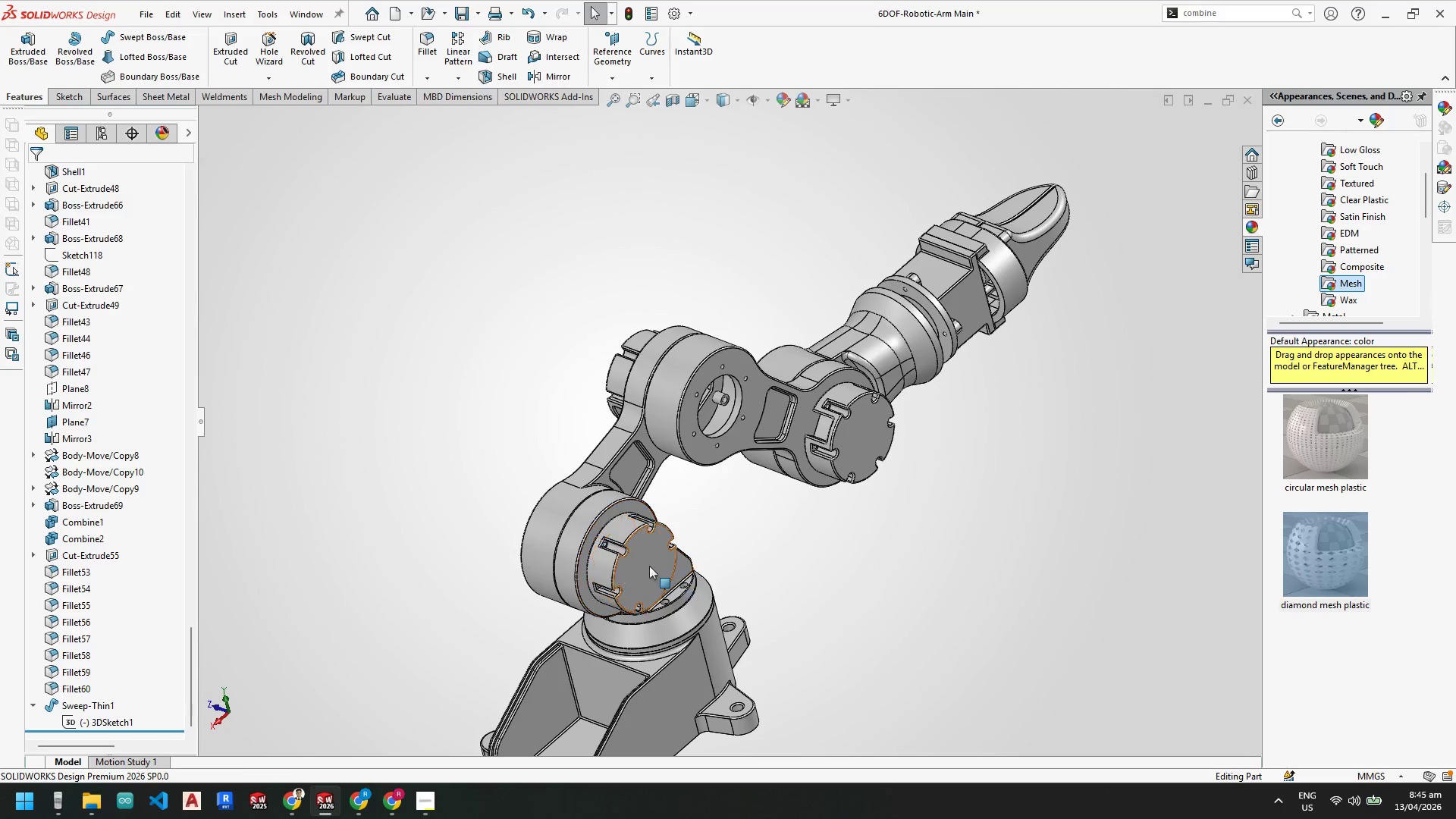 
scroll: coordinate [679, 563], scroll_direction: up, amount: 1.0
 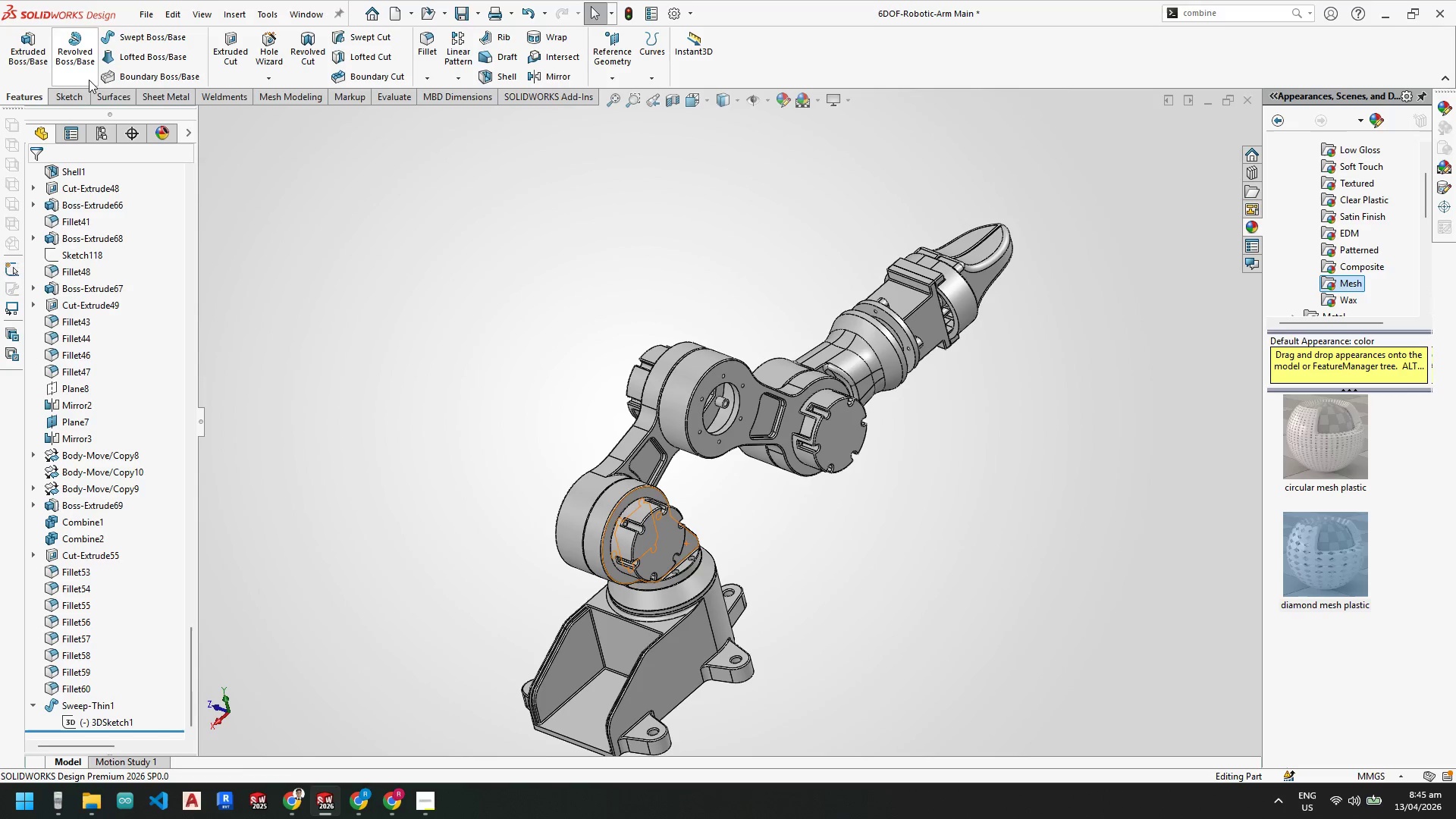 
left_click([70, 103])
 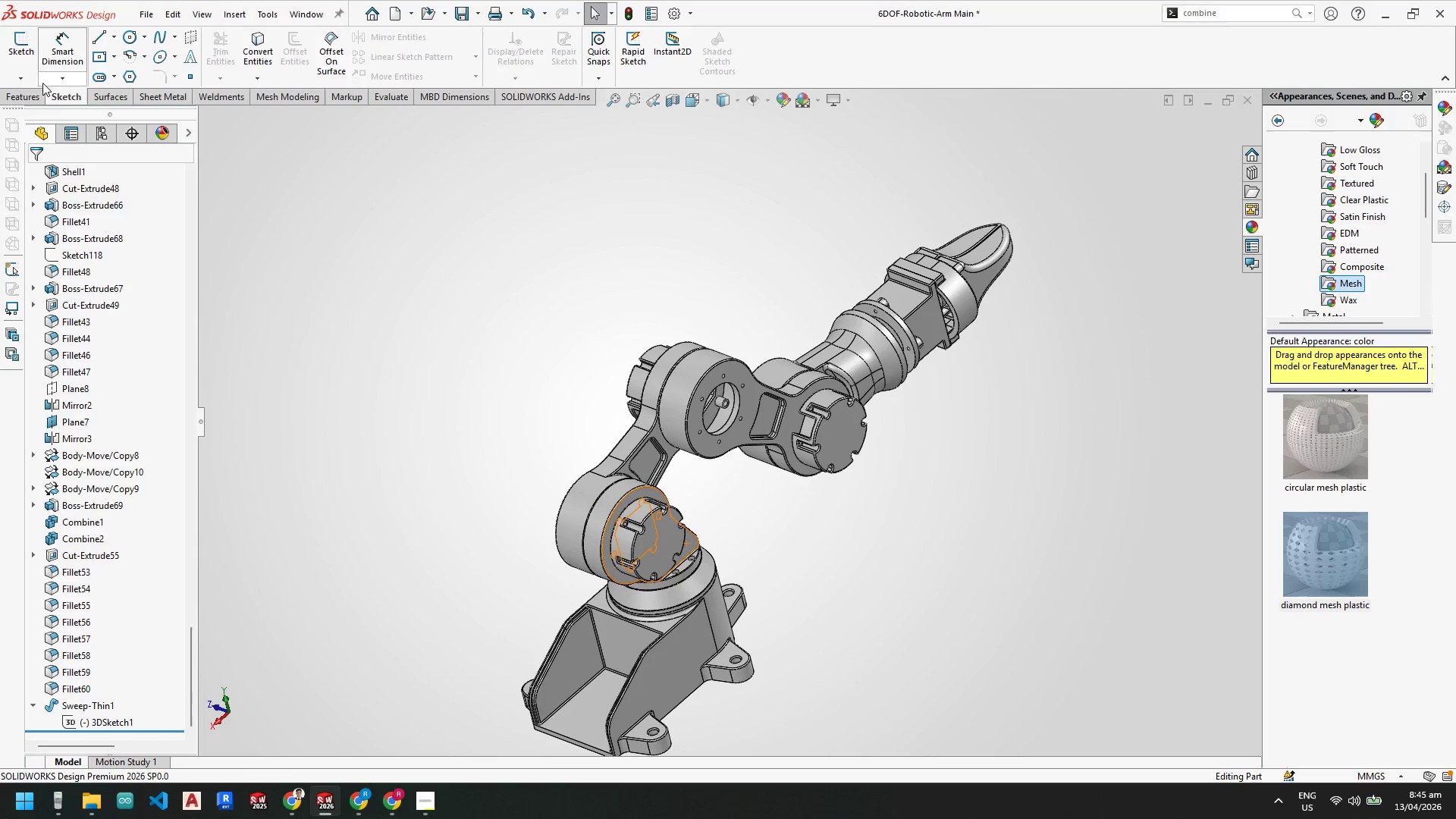 
left_click([24, 77])
 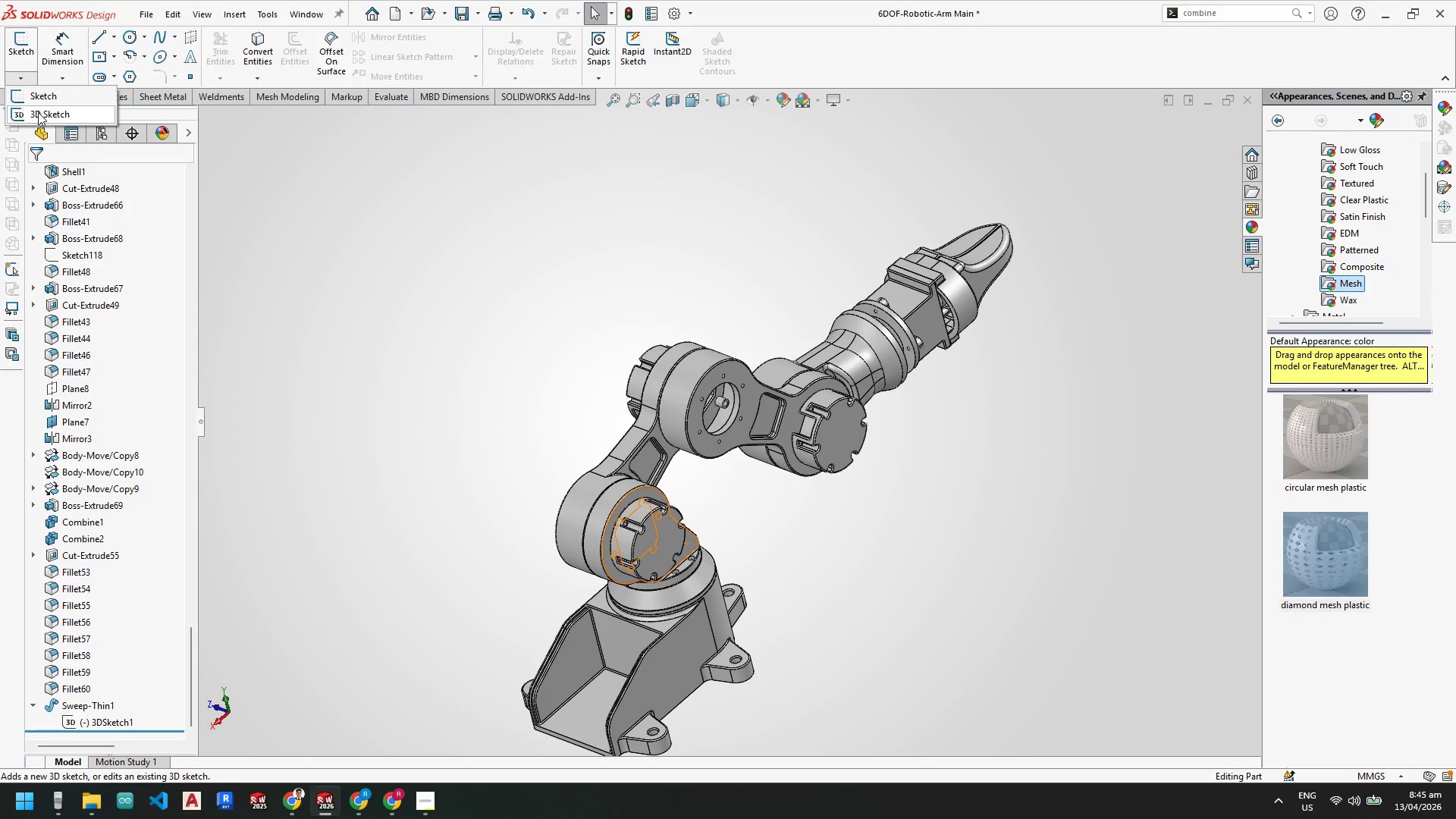 
left_click_drag(start_coordinate=[38, 112], to_coordinate=[42, 113])
 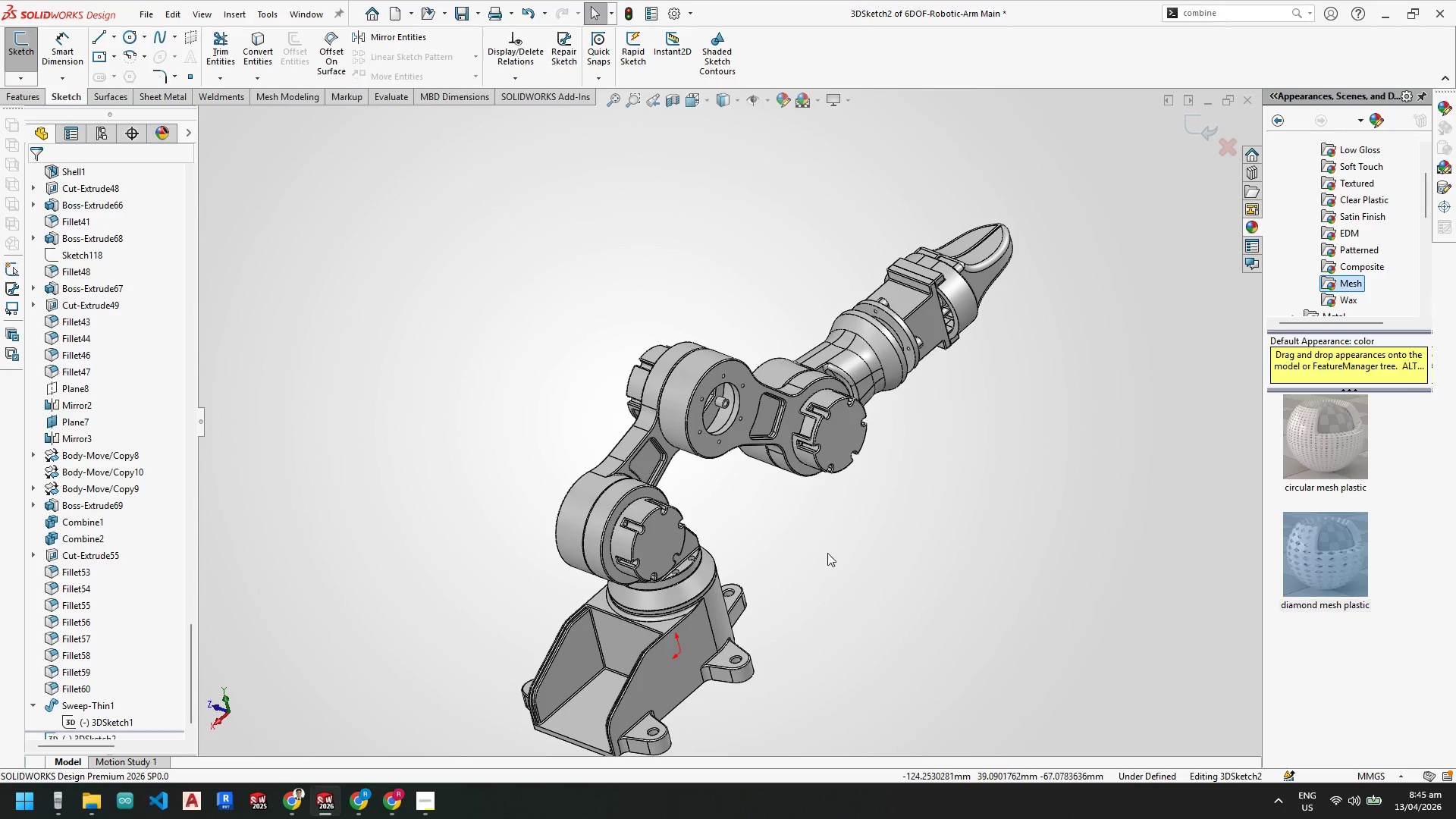 
scroll: coordinate [682, 543], scroll_direction: down, amount: 3.0
 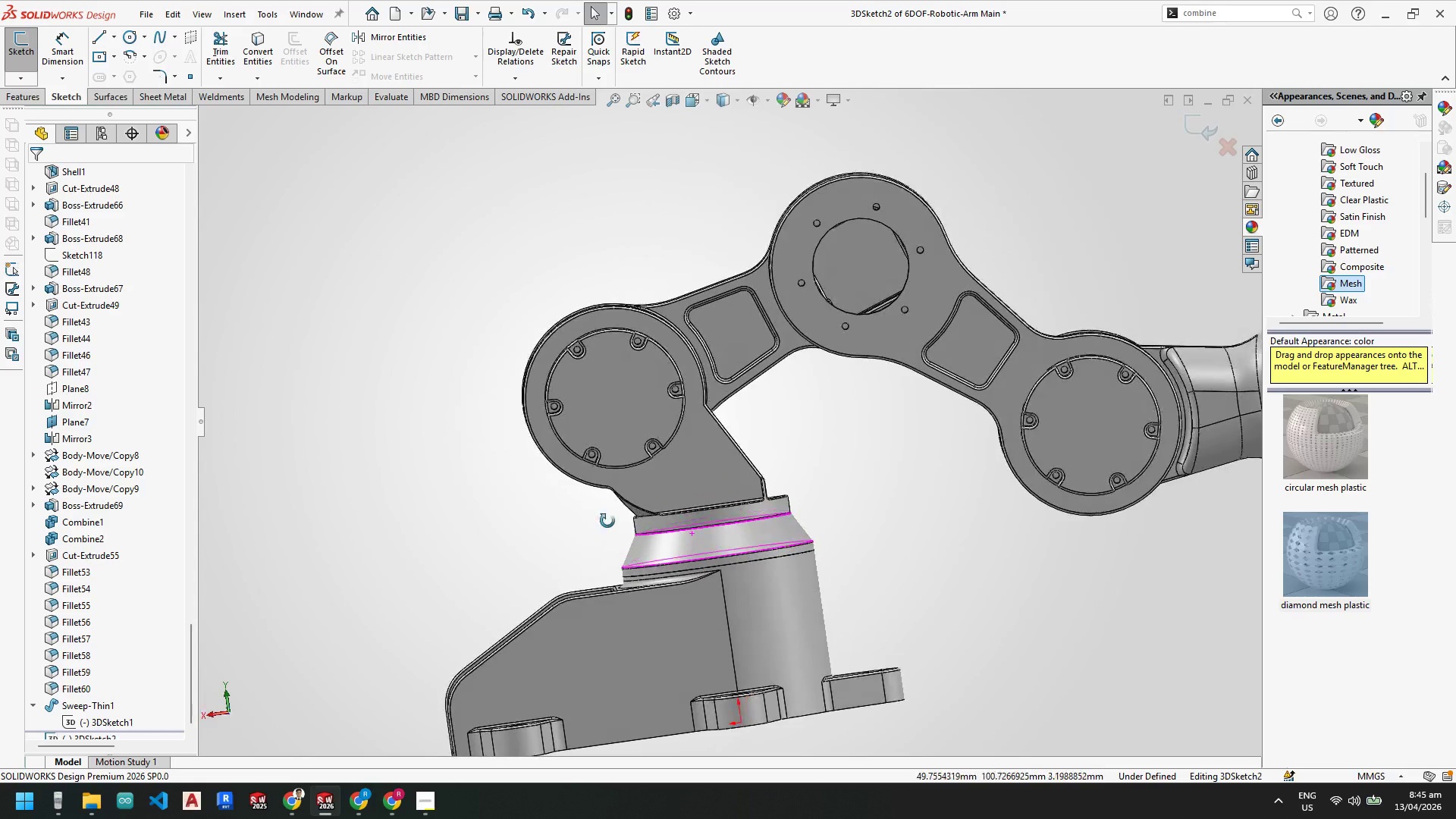 
scroll: coordinate [633, 497], scroll_direction: up, amount: 4.0
 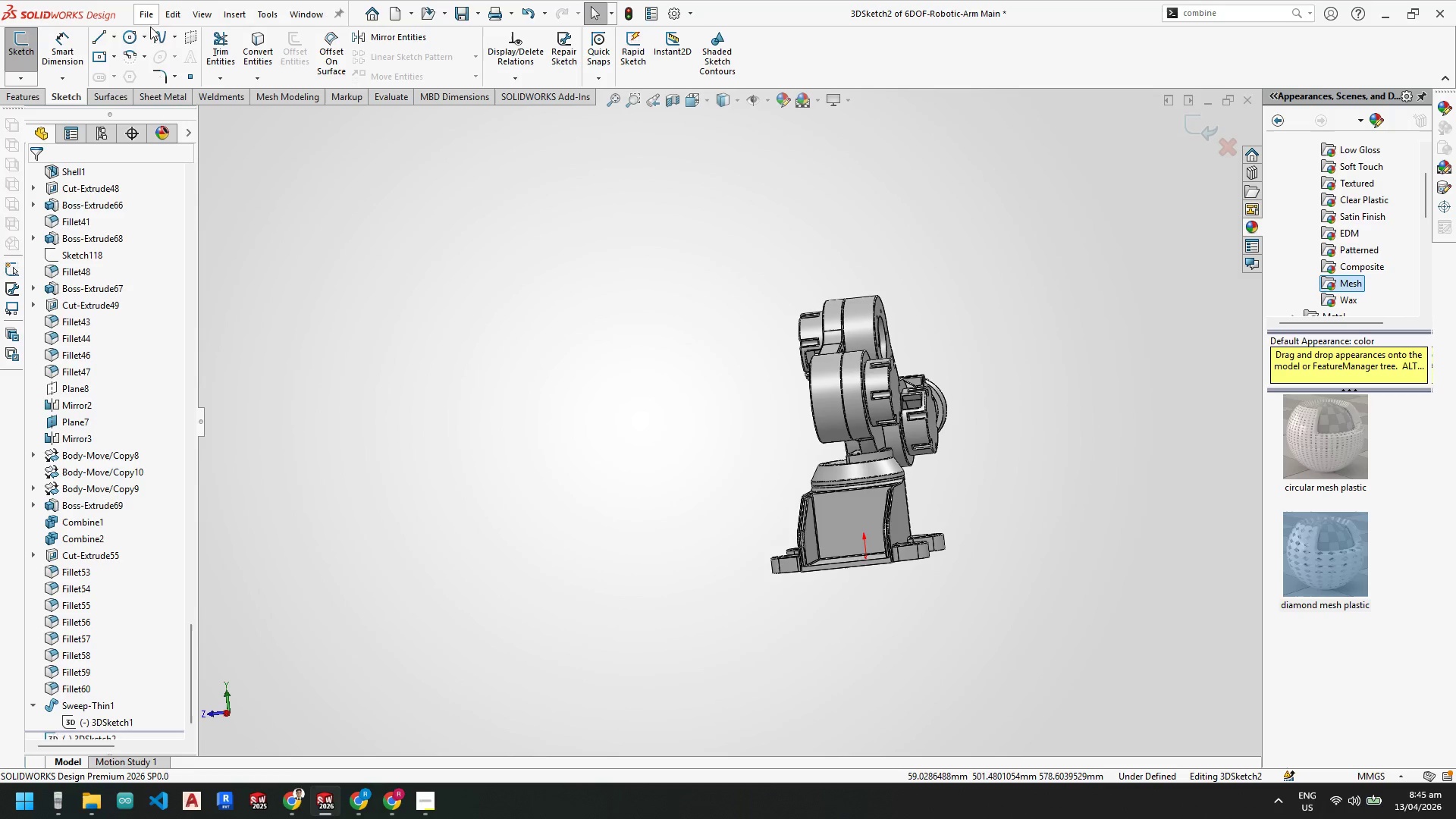 
left_click([157, 33])
 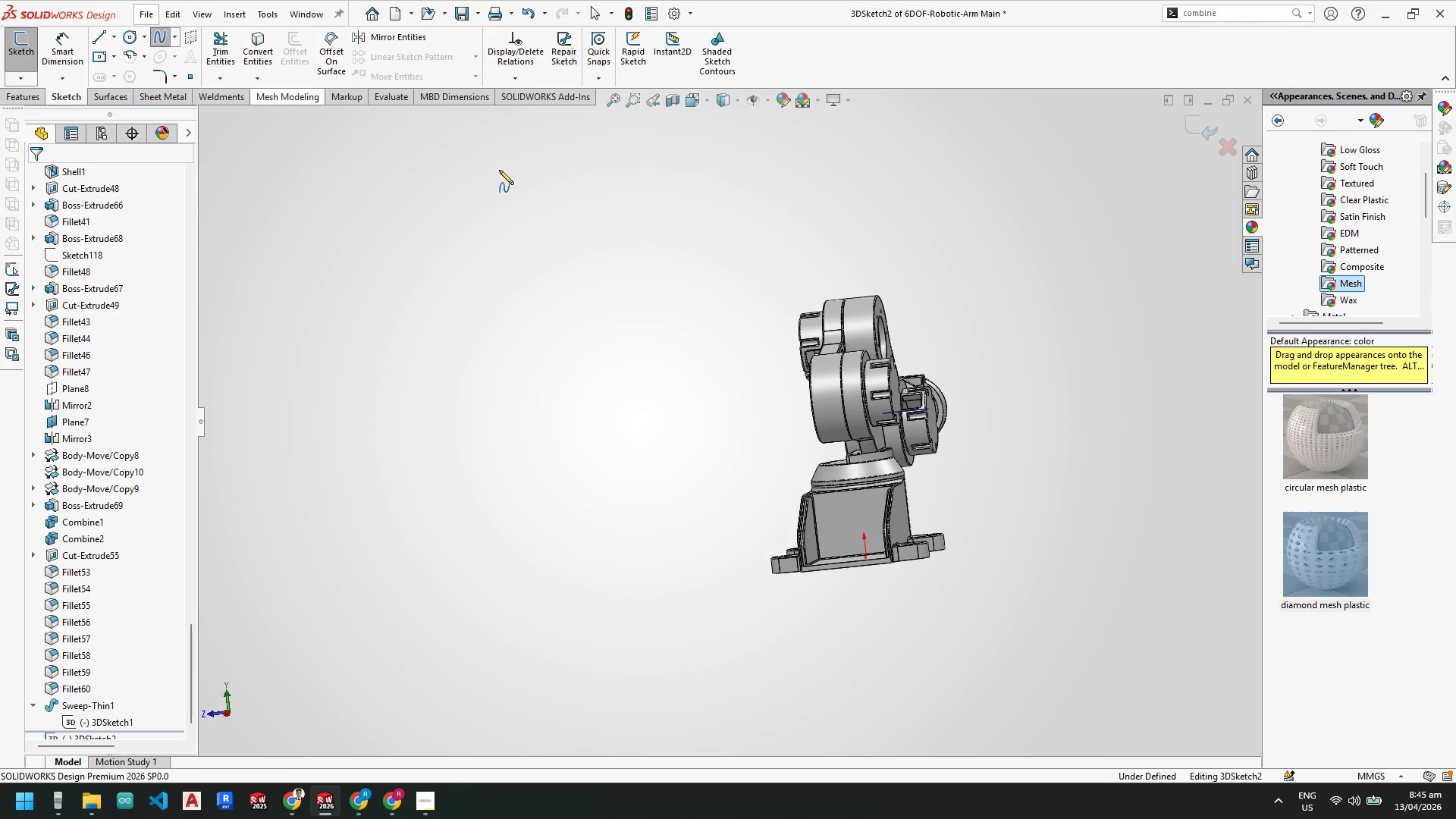 
scroll: coordinate [1112, 541], scroll_direction: down, amount: 1.0
 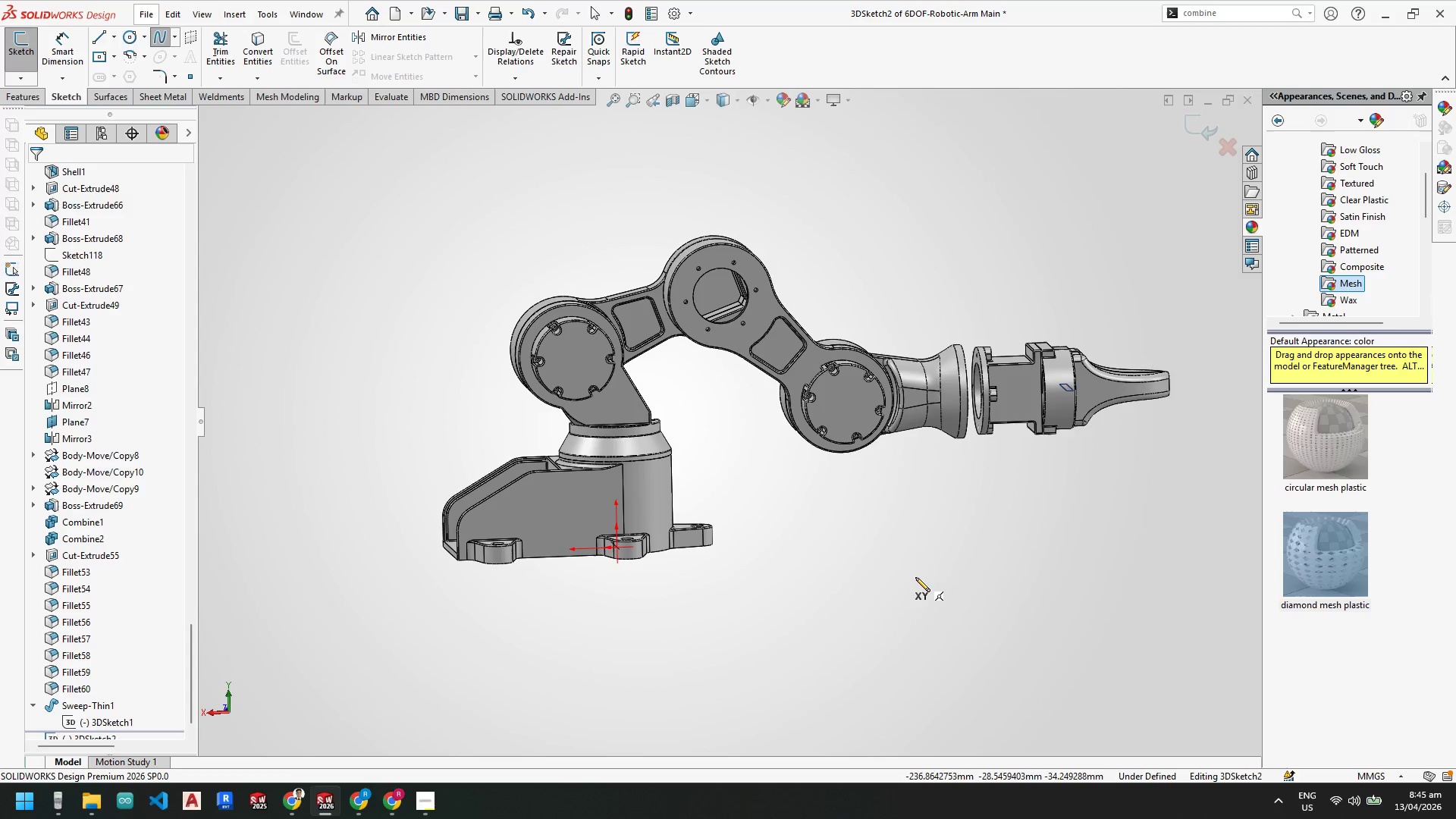 
scroll: coordinate [824, 554], scroll_direction: up, amount: 1.0
 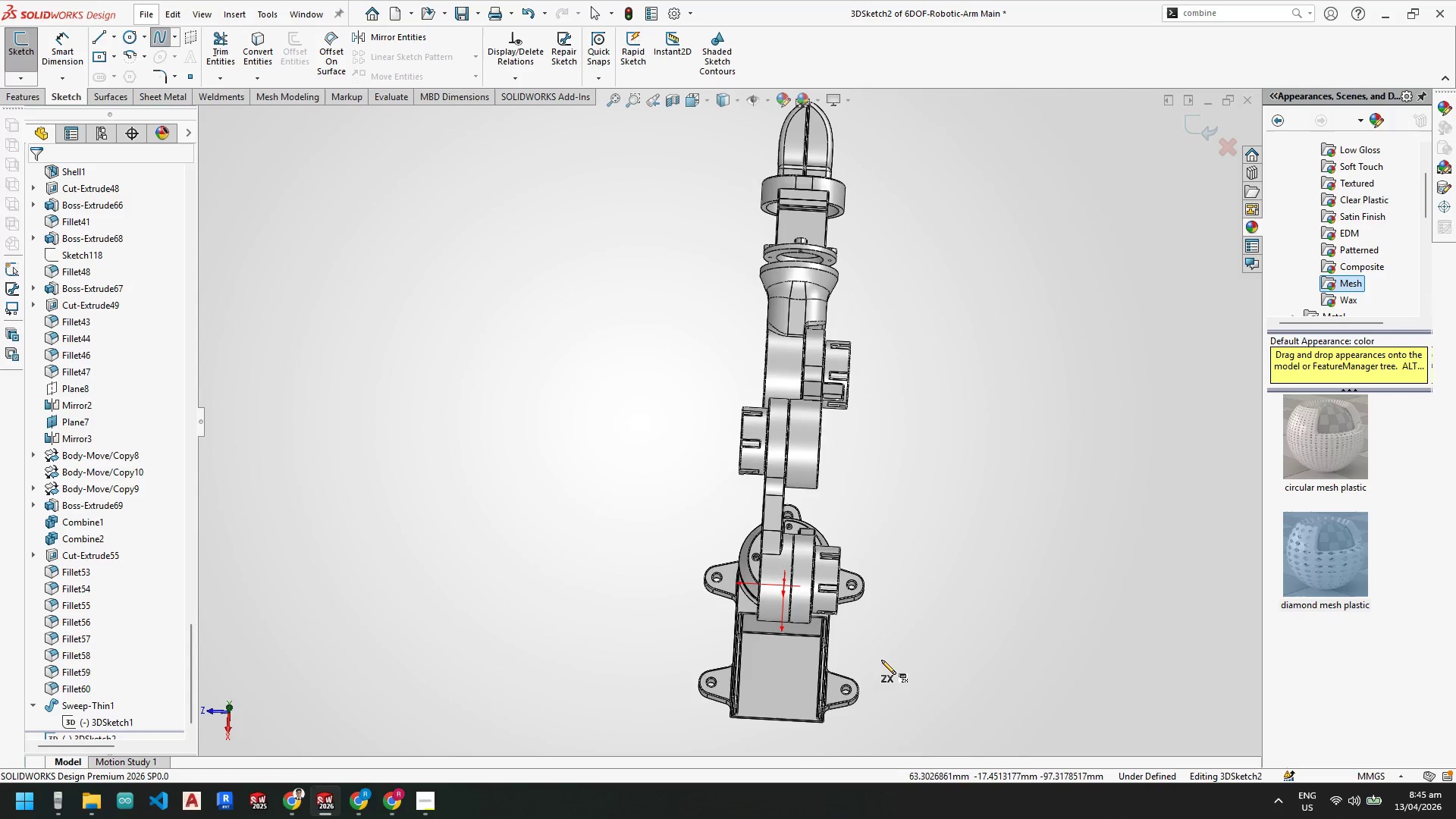 
key(Escape)
 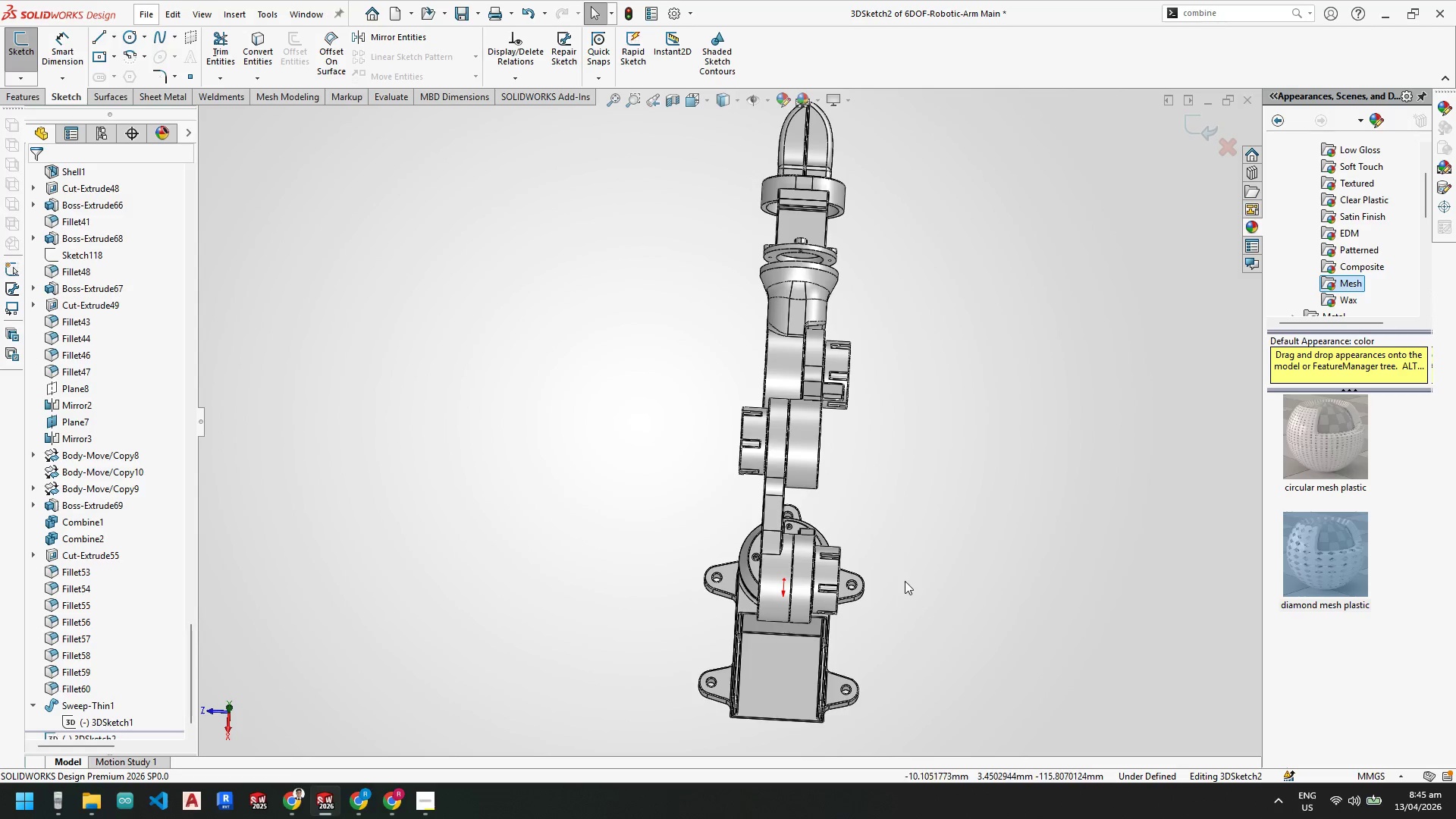 
key(Escape)
 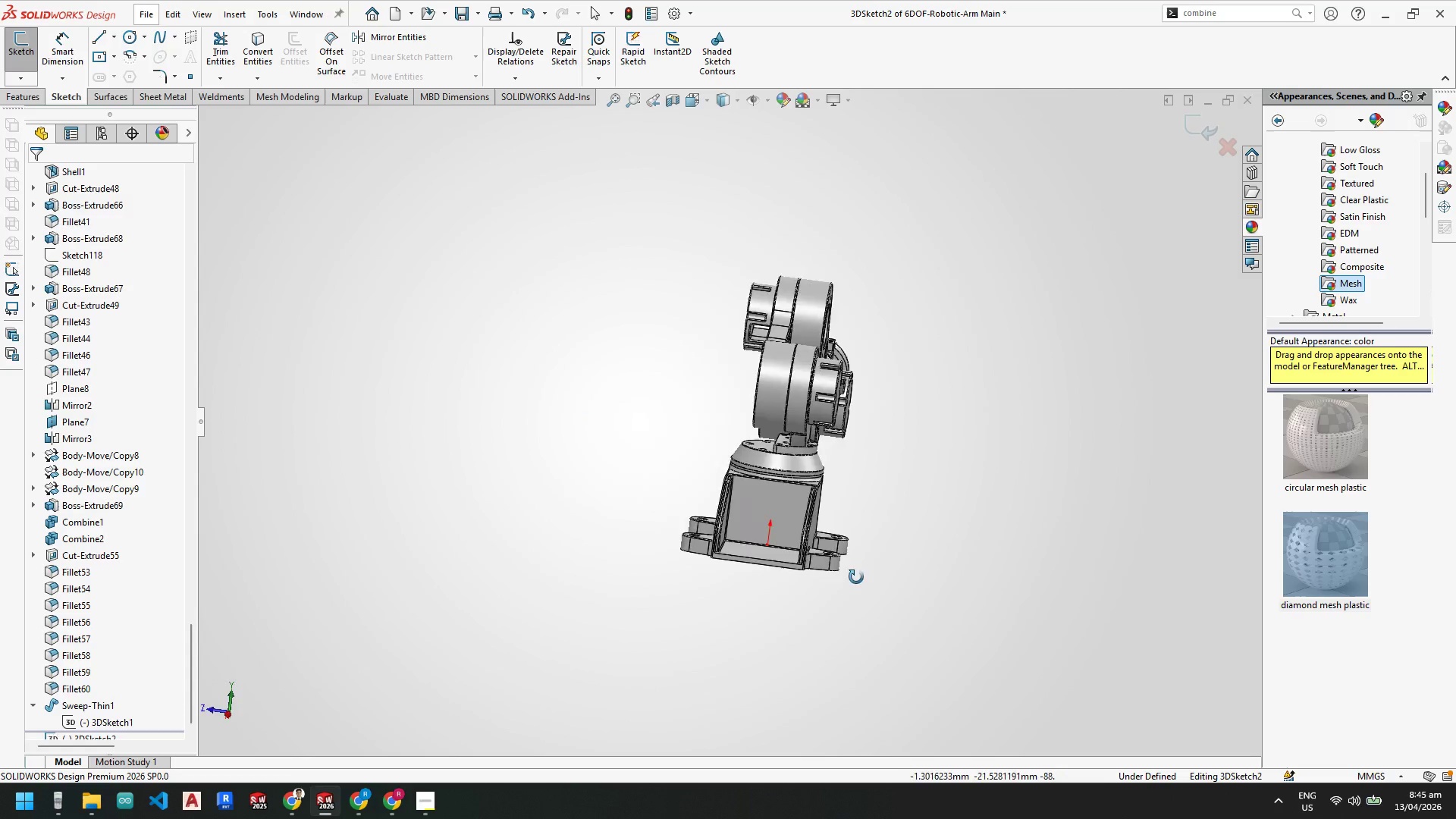 
key(Space)
 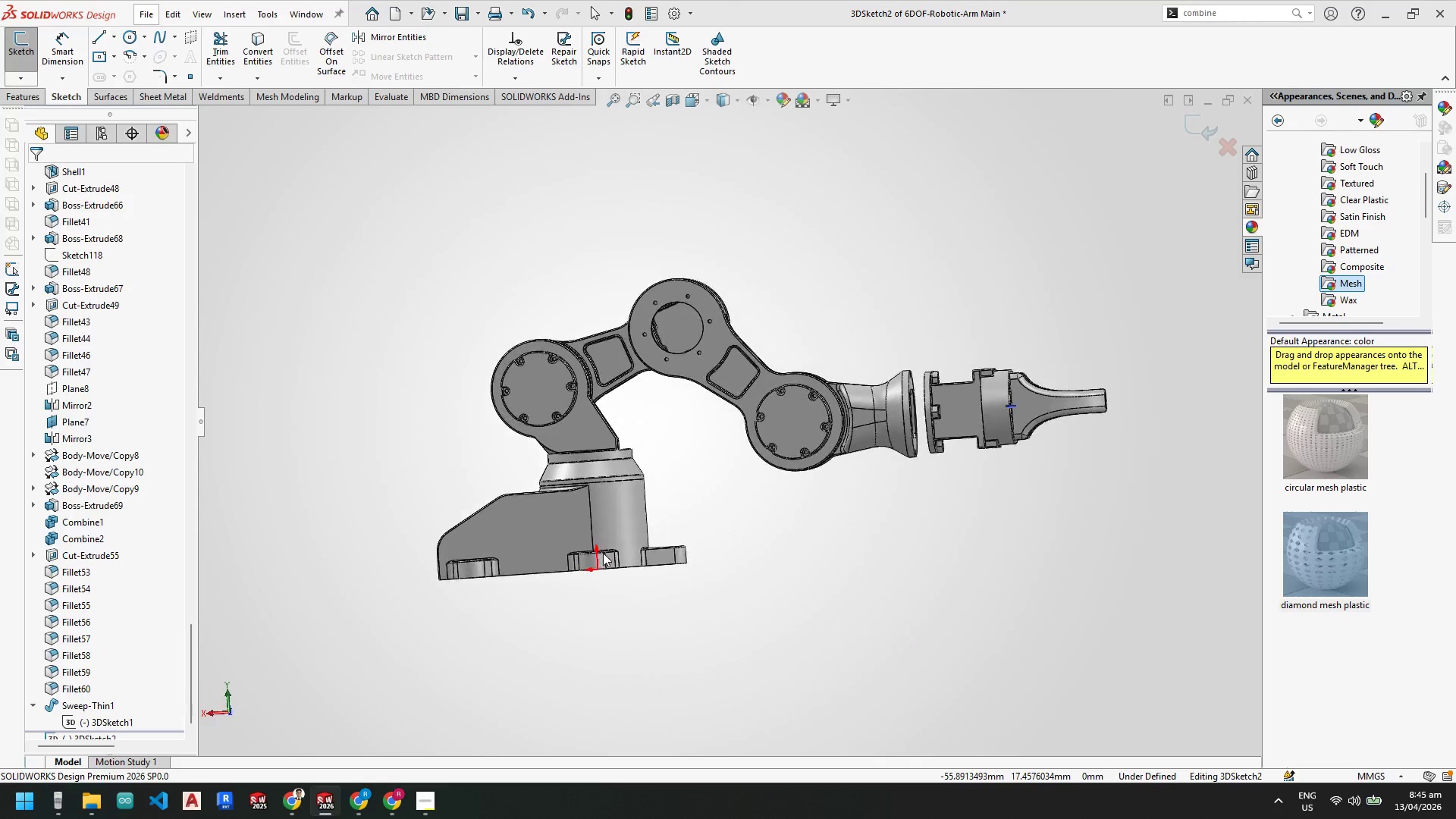 
key(Escape)
 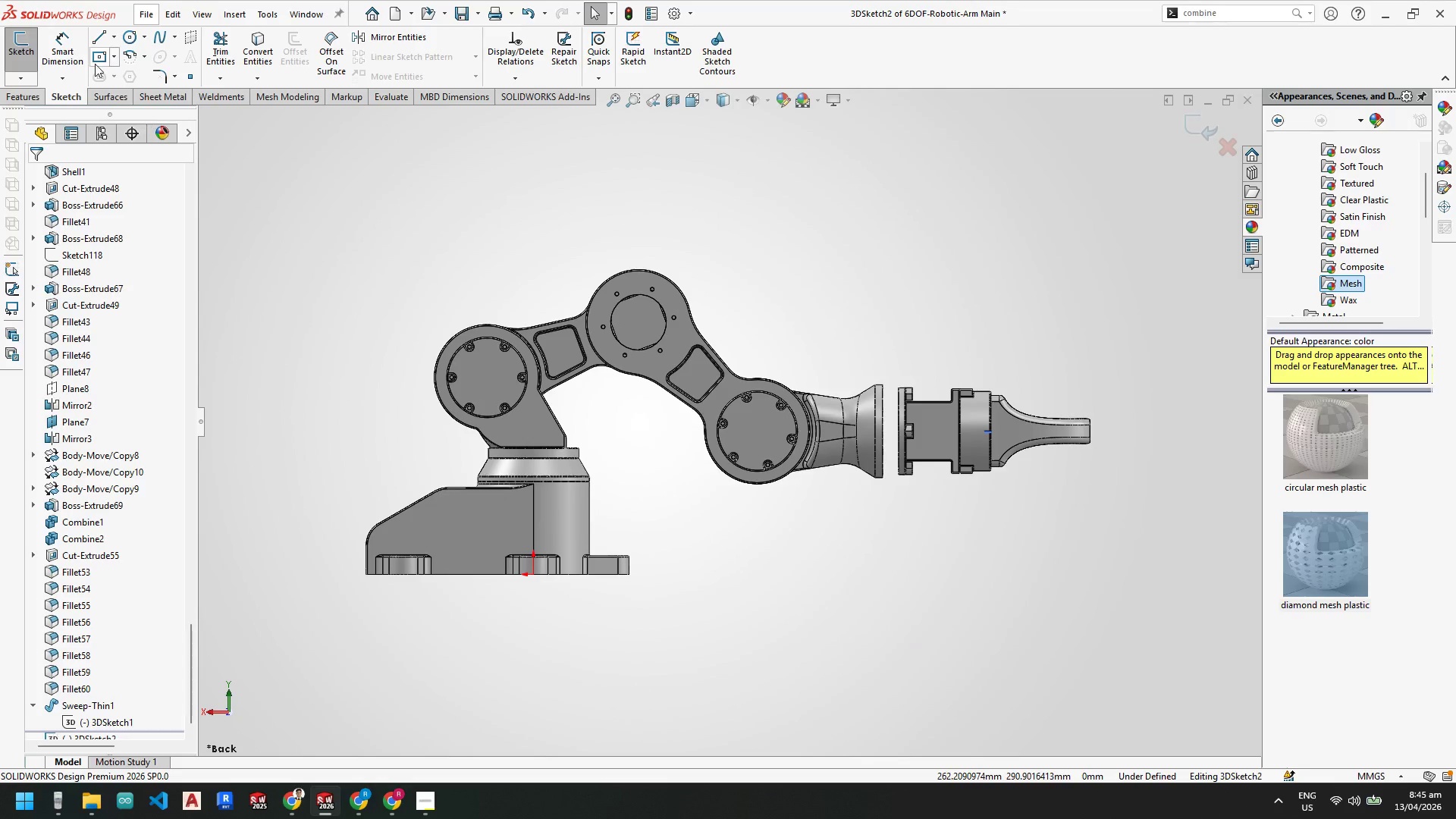 
key(Escape)
 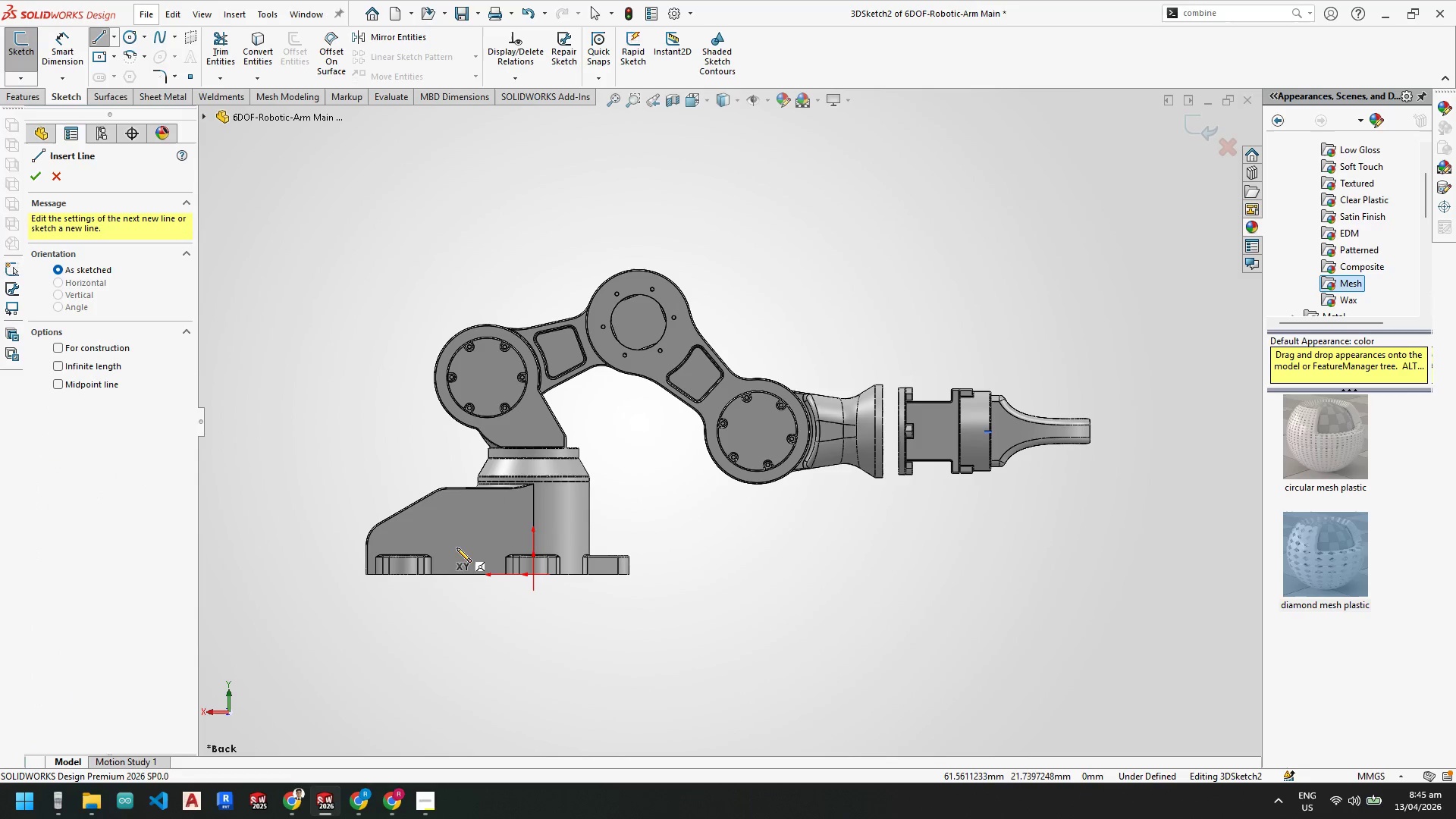 
left_click([459, 558])
 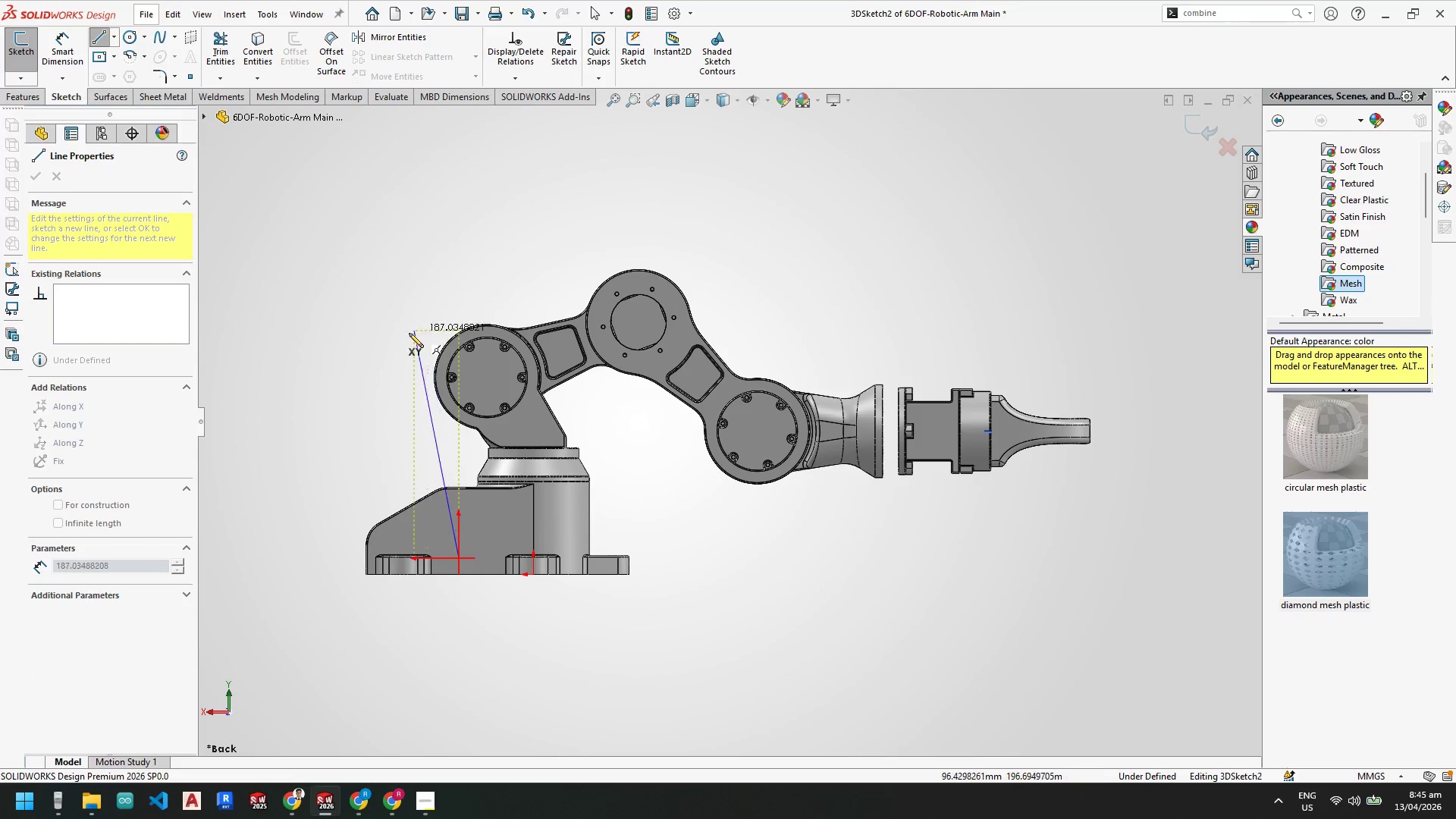 
wait(6.59)
 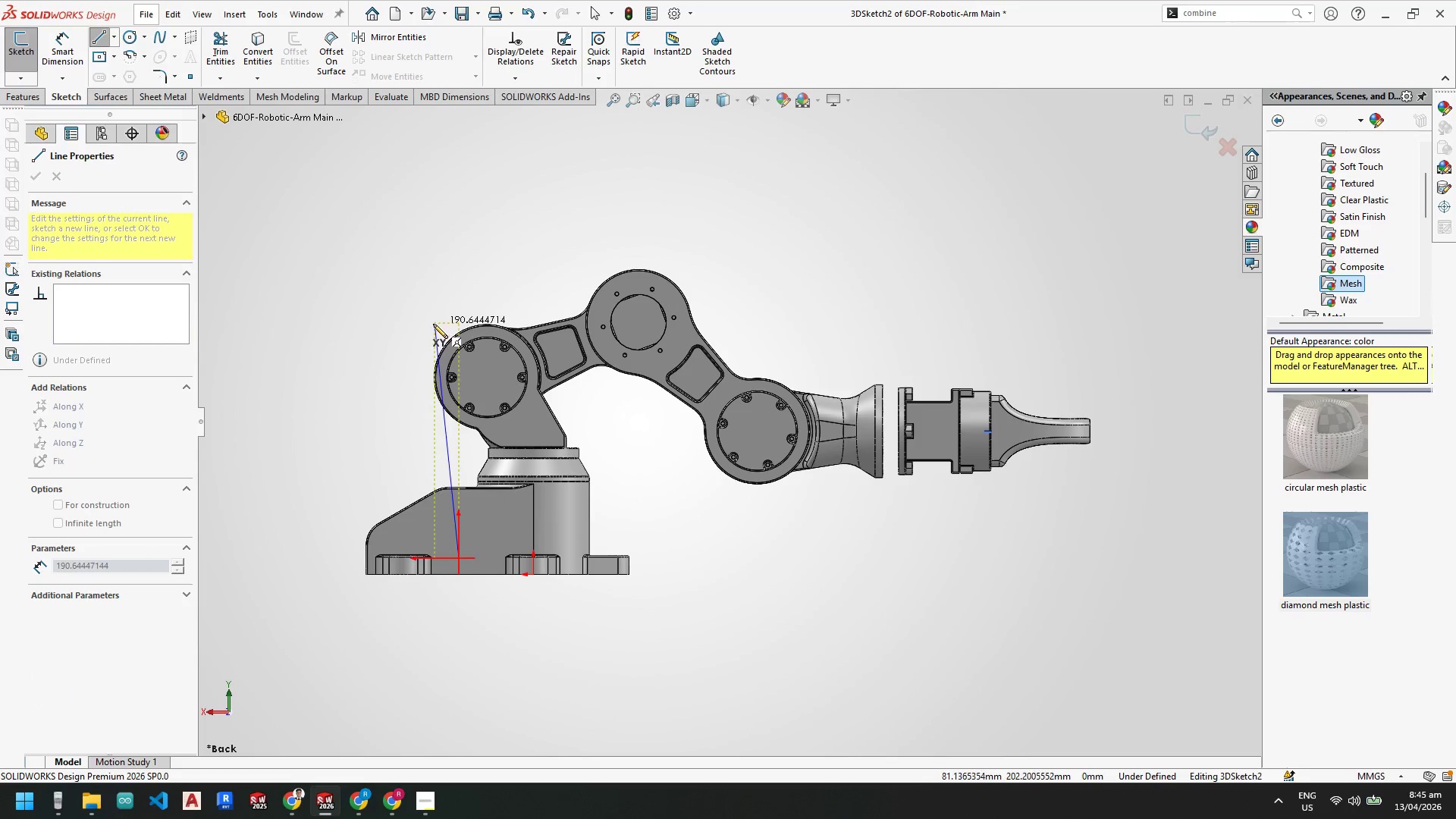 
key(Escape)
 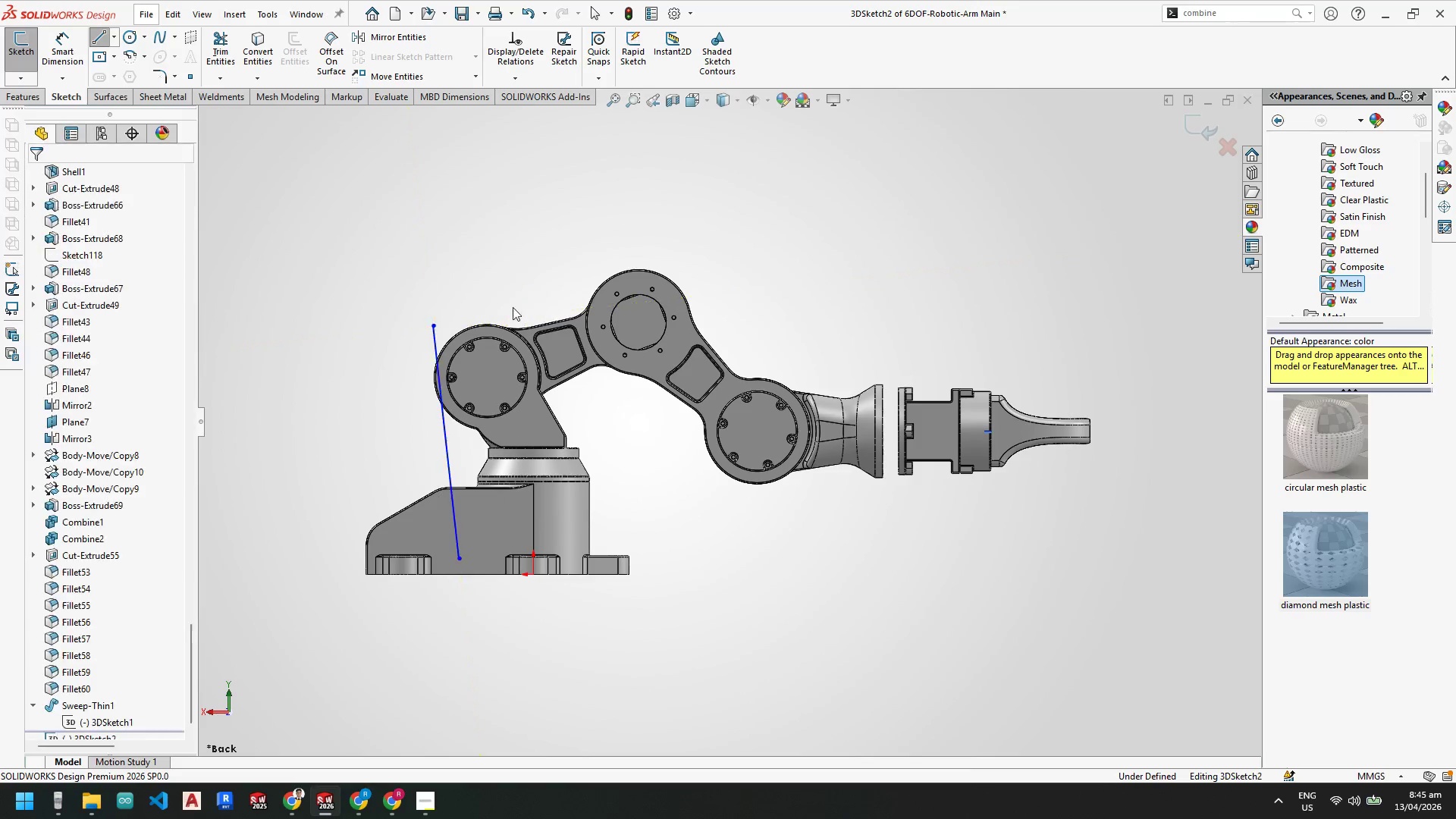 
key(Escape)
 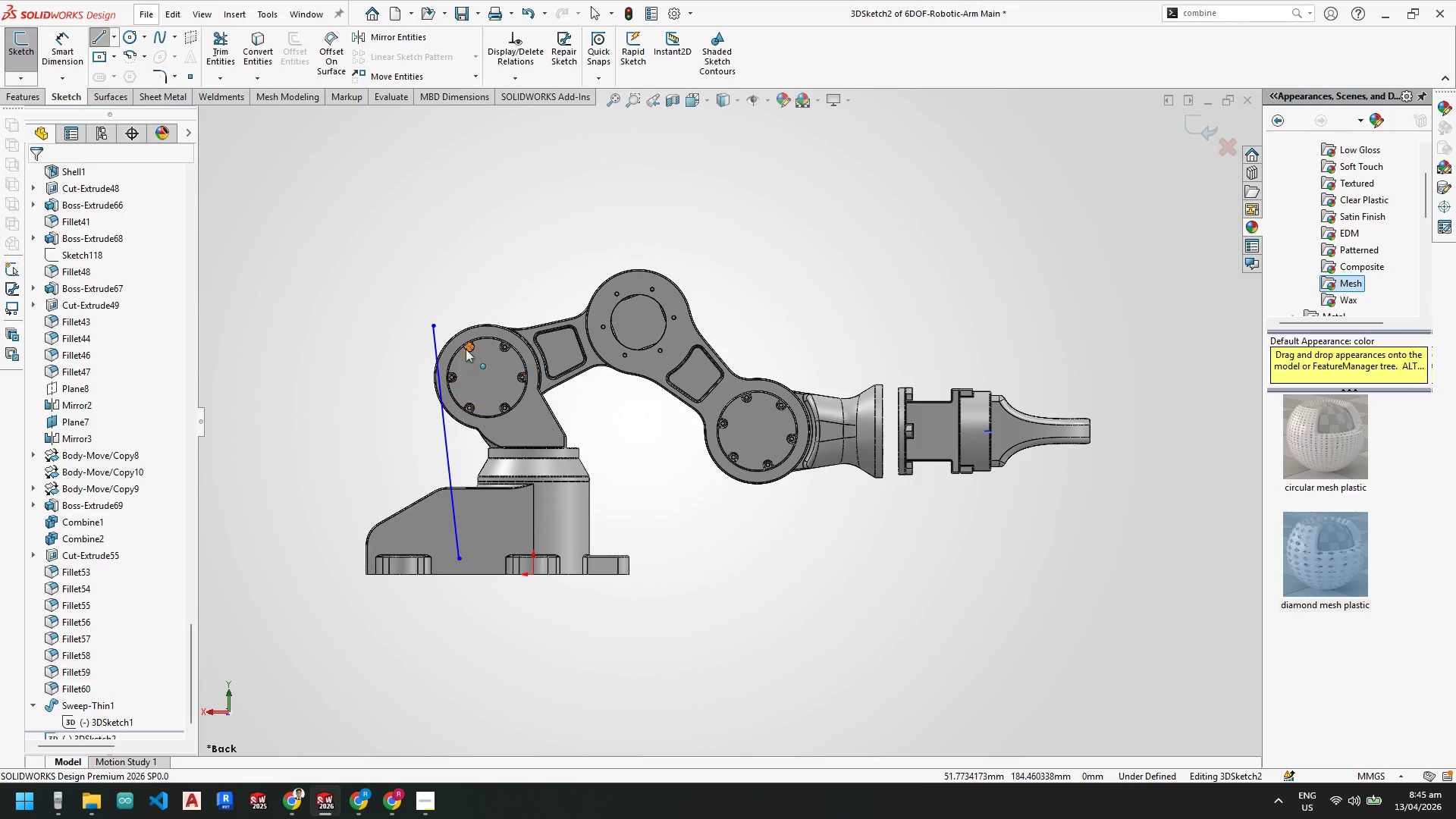 
key(Escape)
 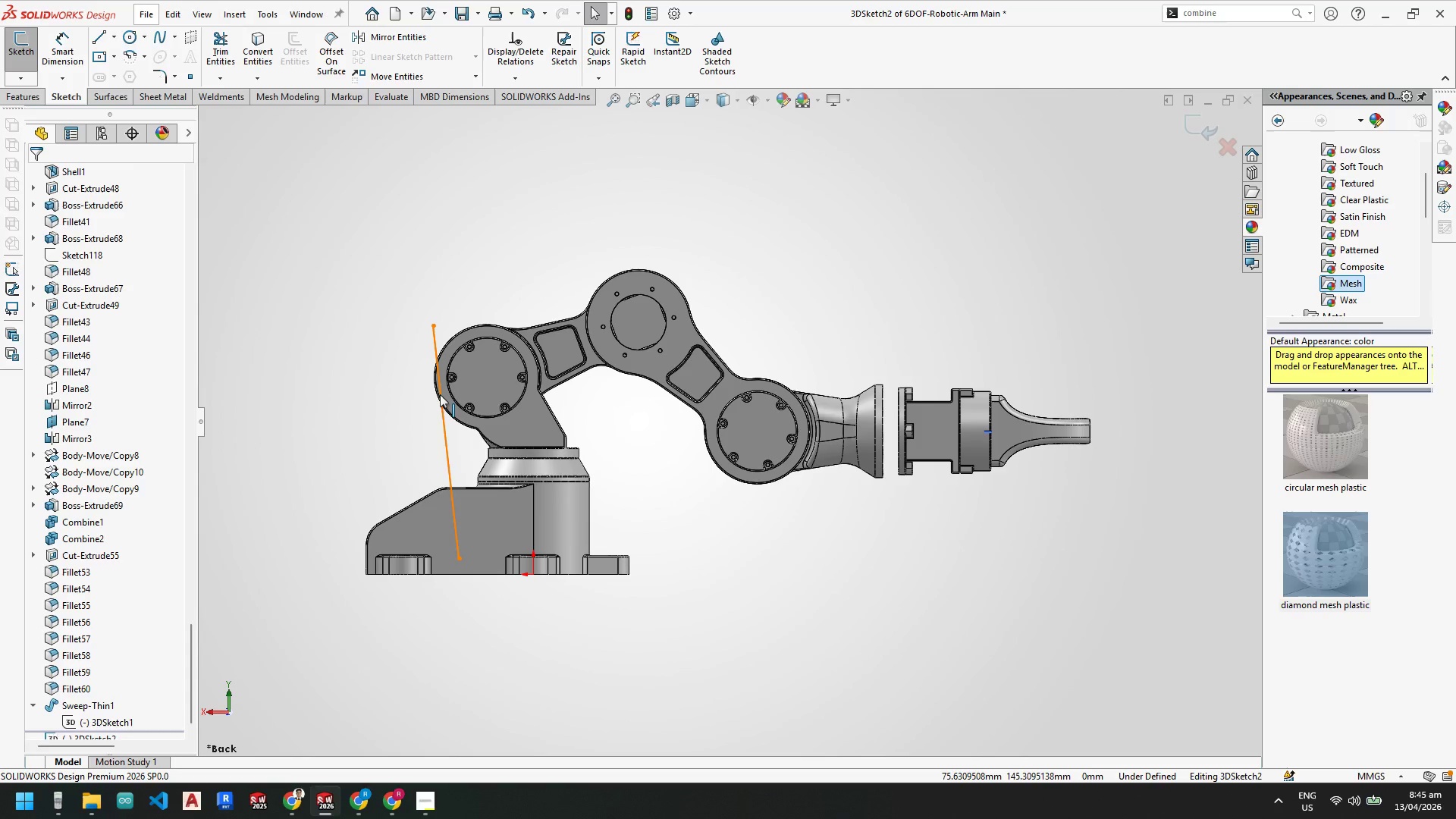 
left_click([441, 395])
 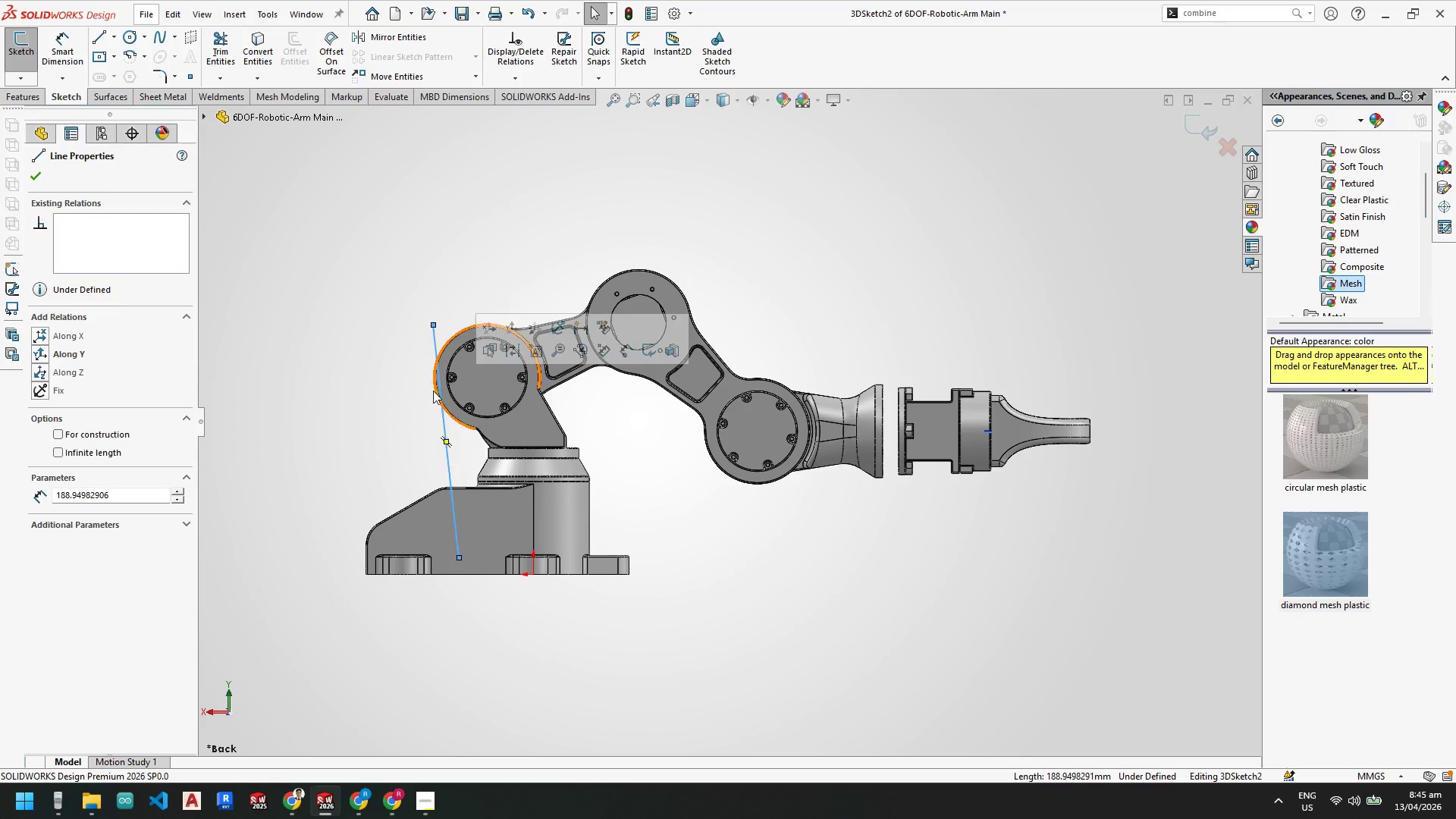 
key(Delete)
 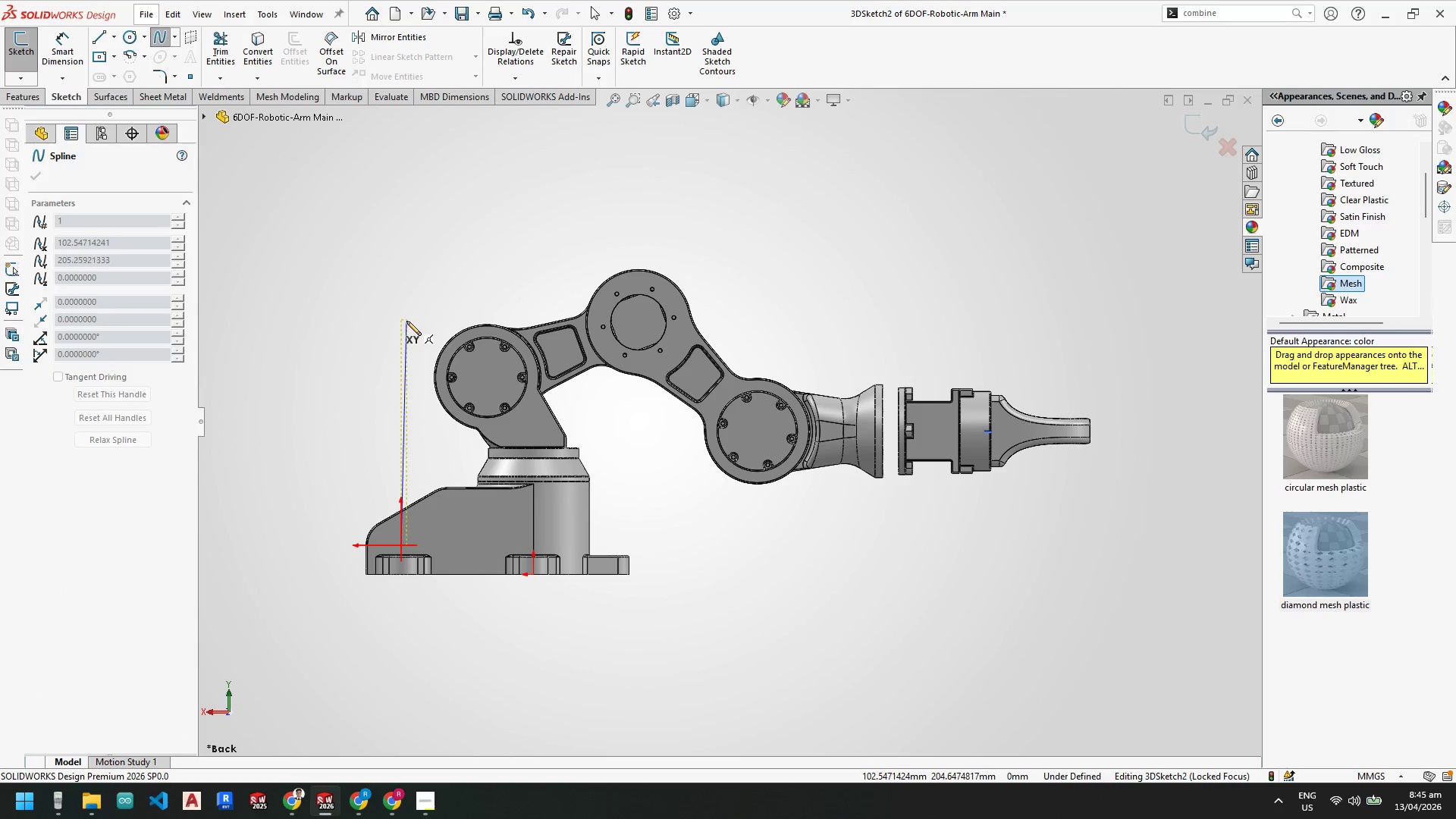 
left_click_drag(start_coordinate=[402, 312], to_coordinate=[413, 300])
 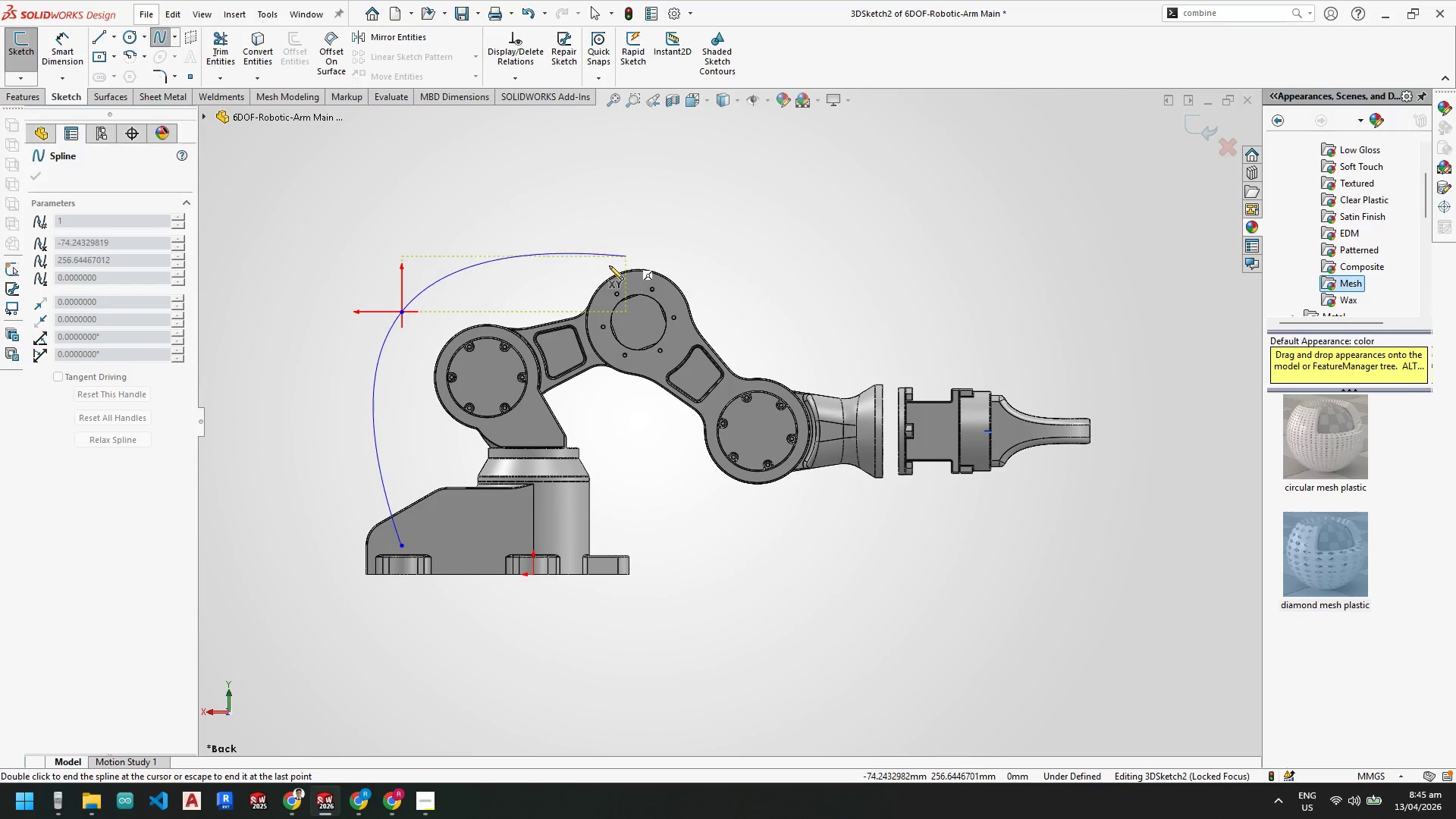 
left_click_drag(start_coordinate=[552, 297], to_coordinate=[560, 294])
 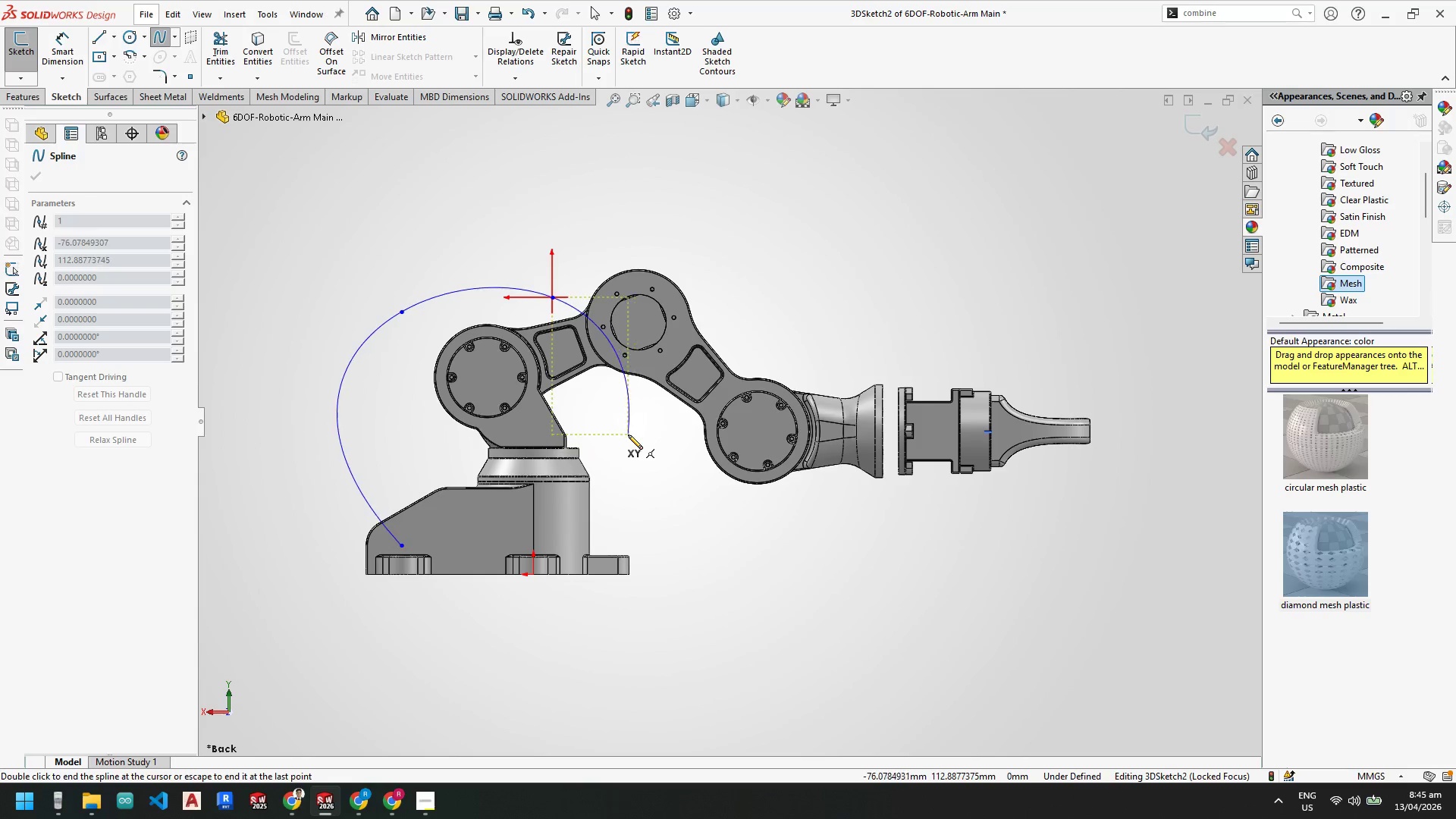 
left_click_drag(start_coordinate=[663, 433], to_coordinate=[673, 444])
 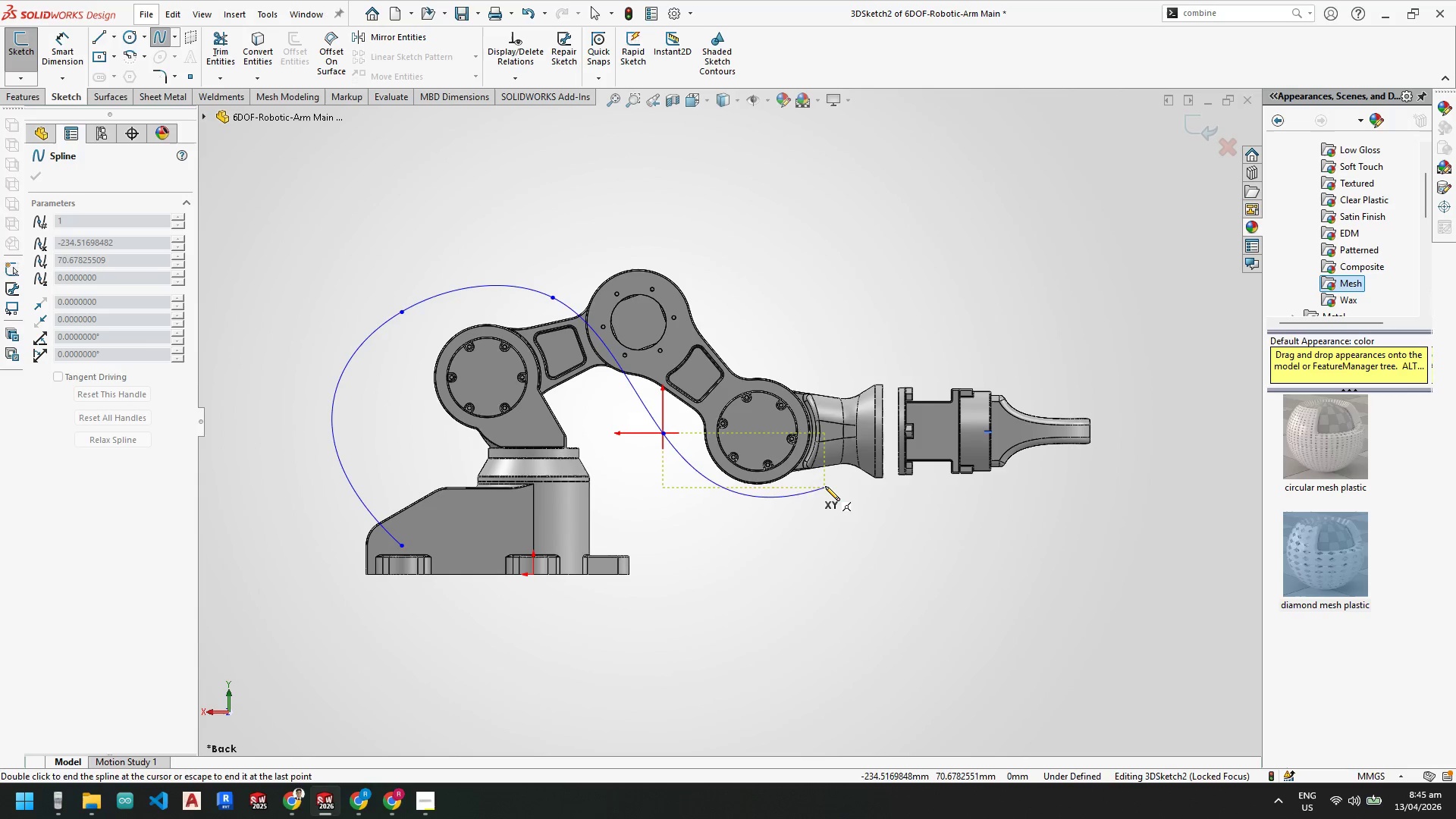 
left_click([825, 488])
 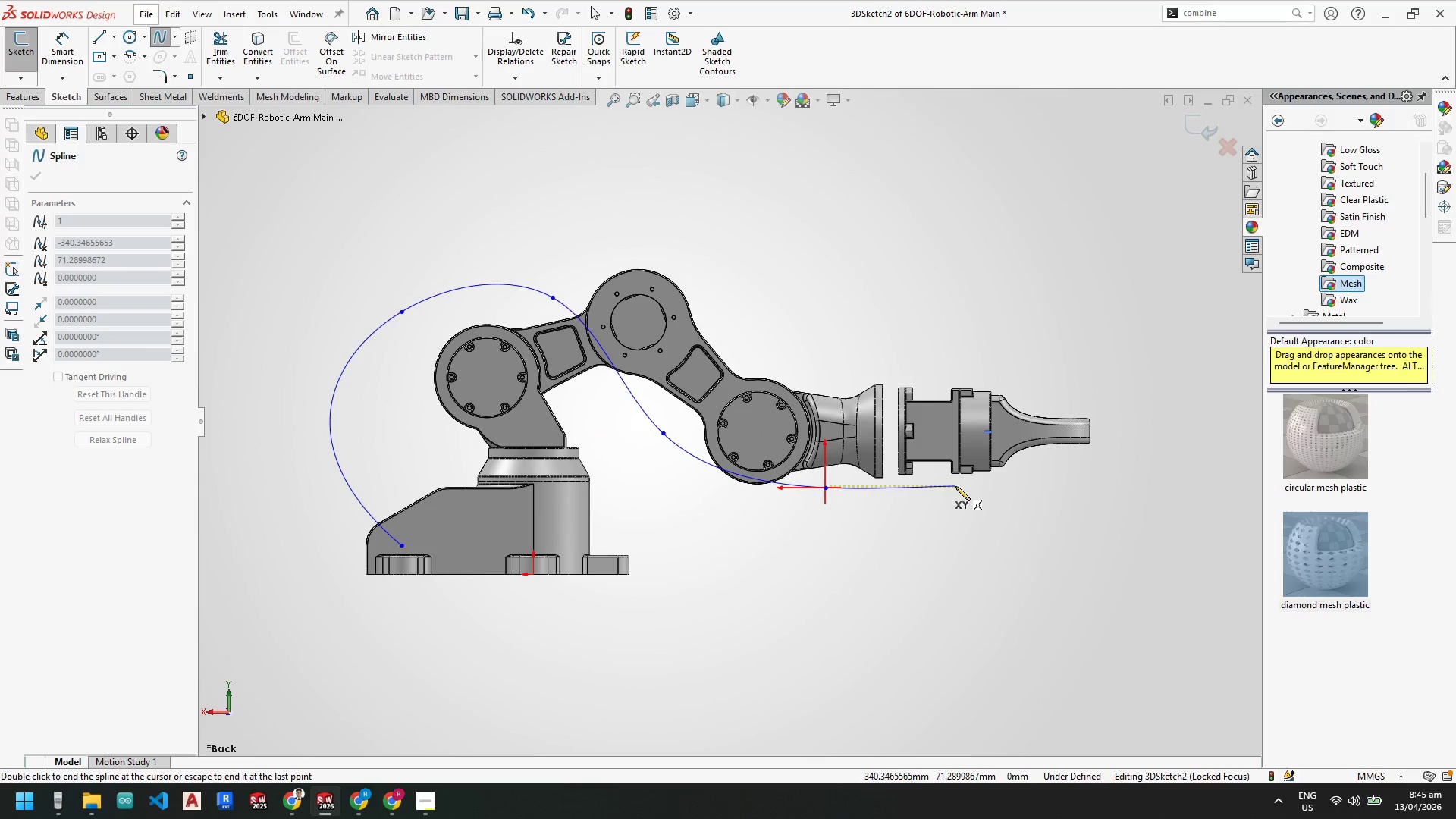 
left_click([956, 486])
 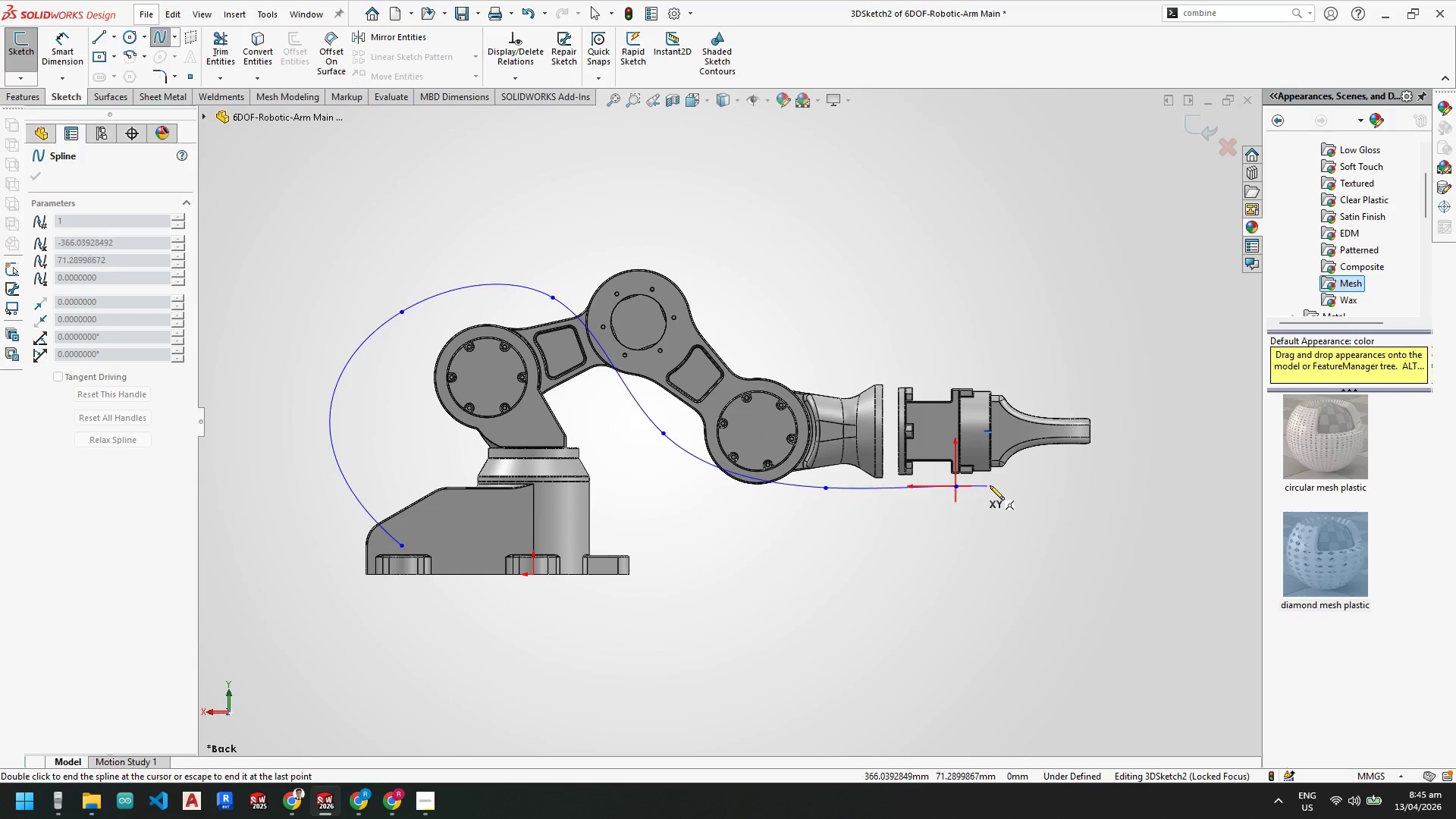 
key(Escape)
 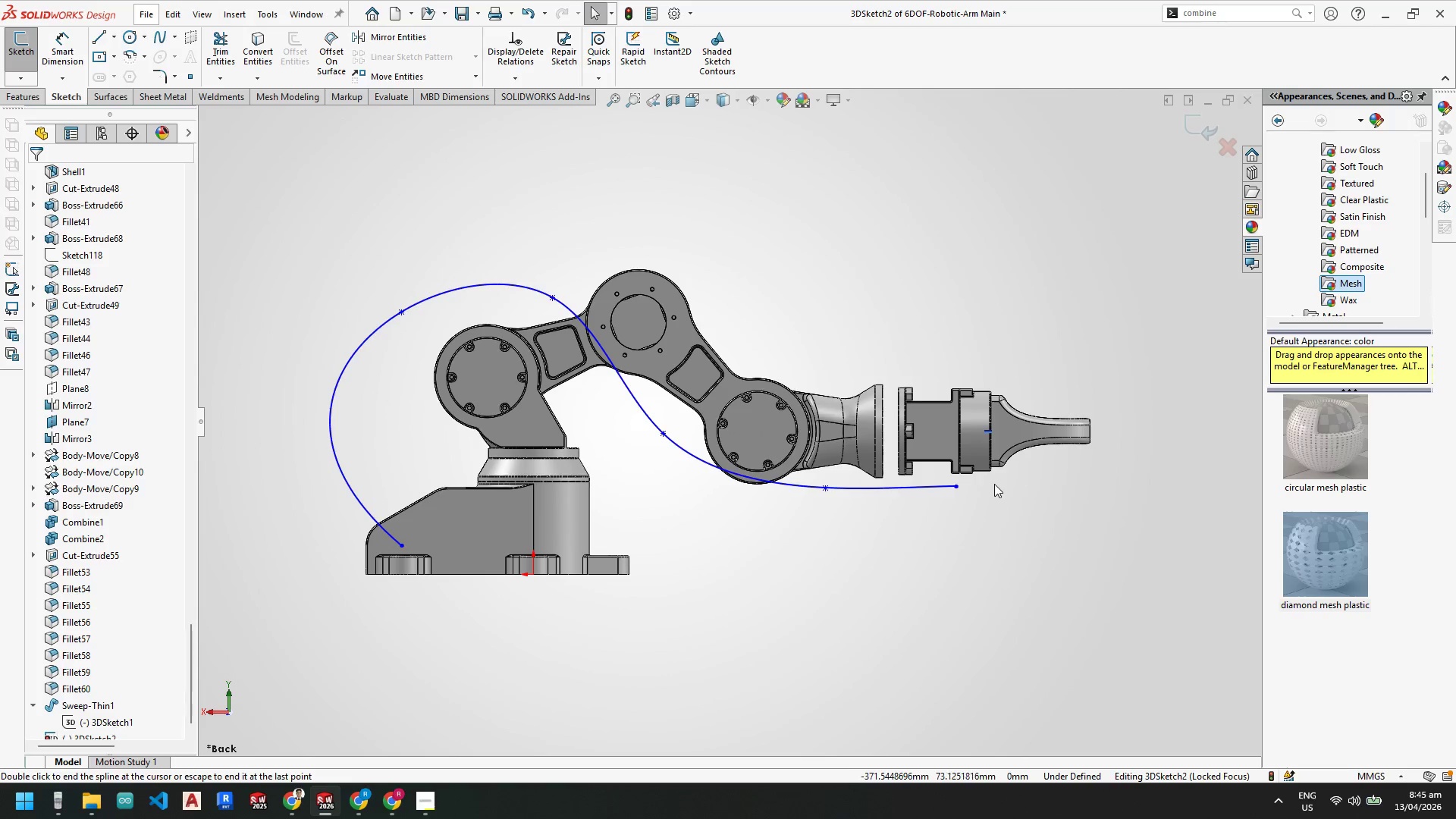 
key(Escape)
 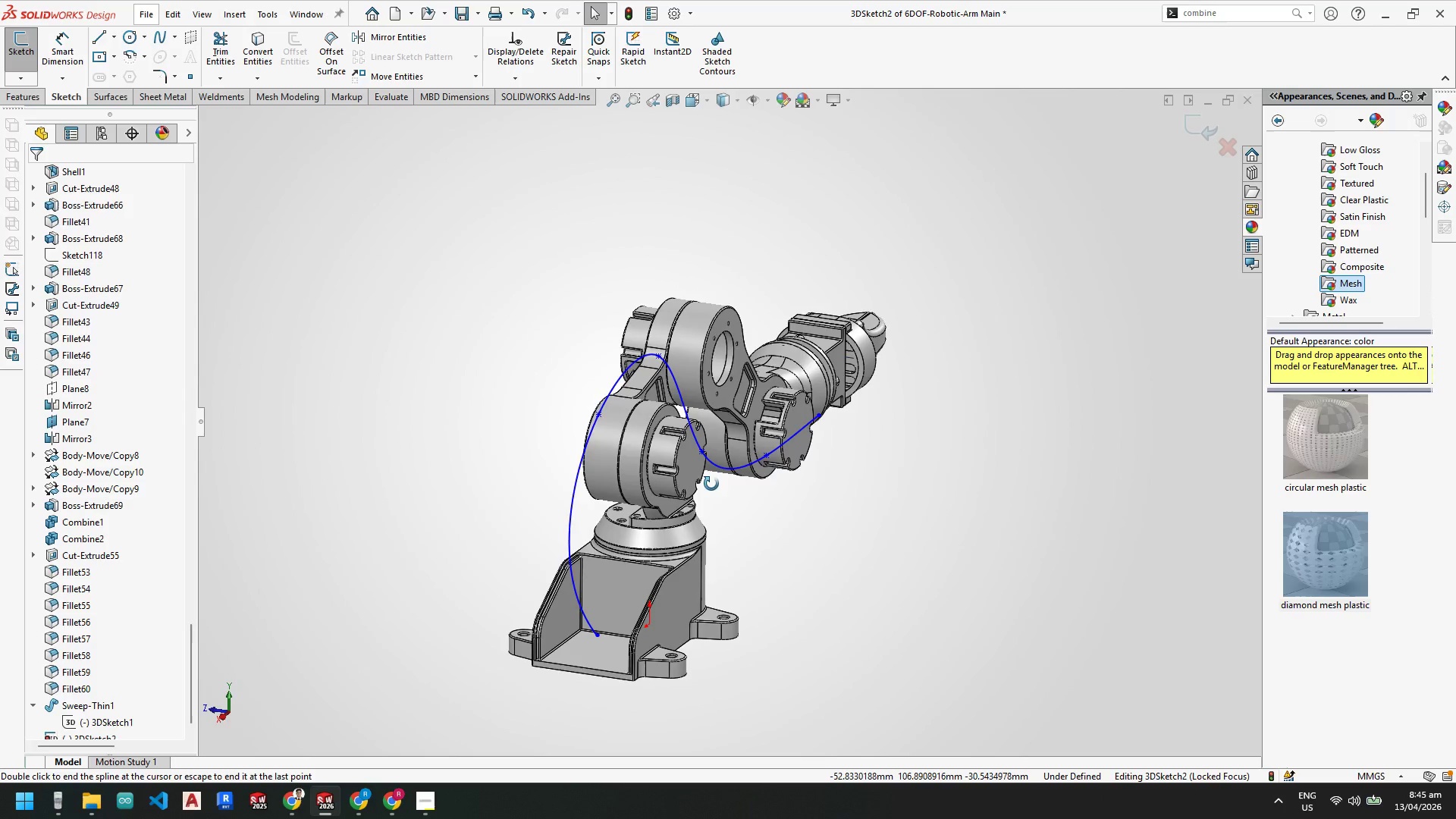 
key(Space)
 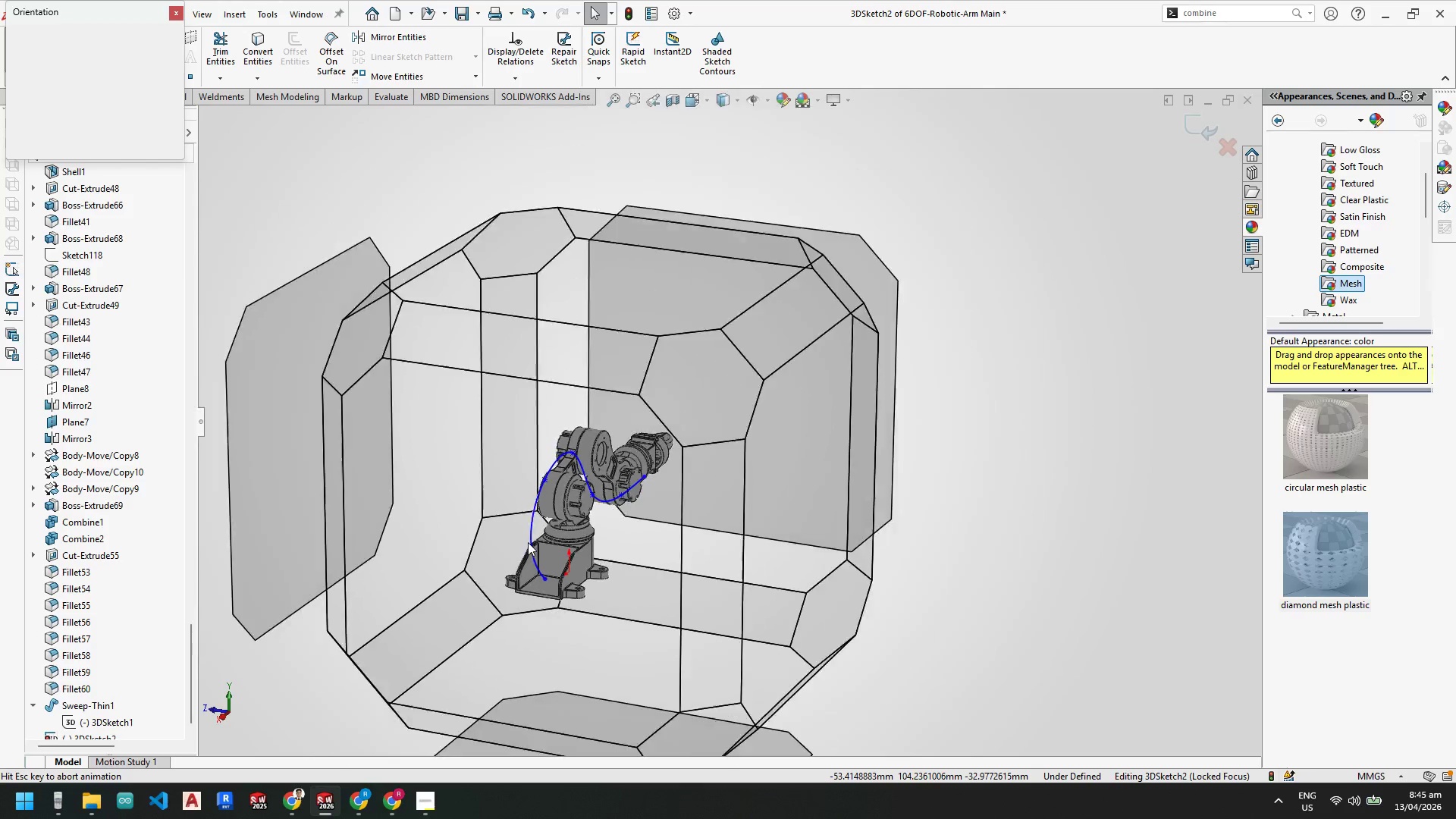 
left_click([449, 576])
 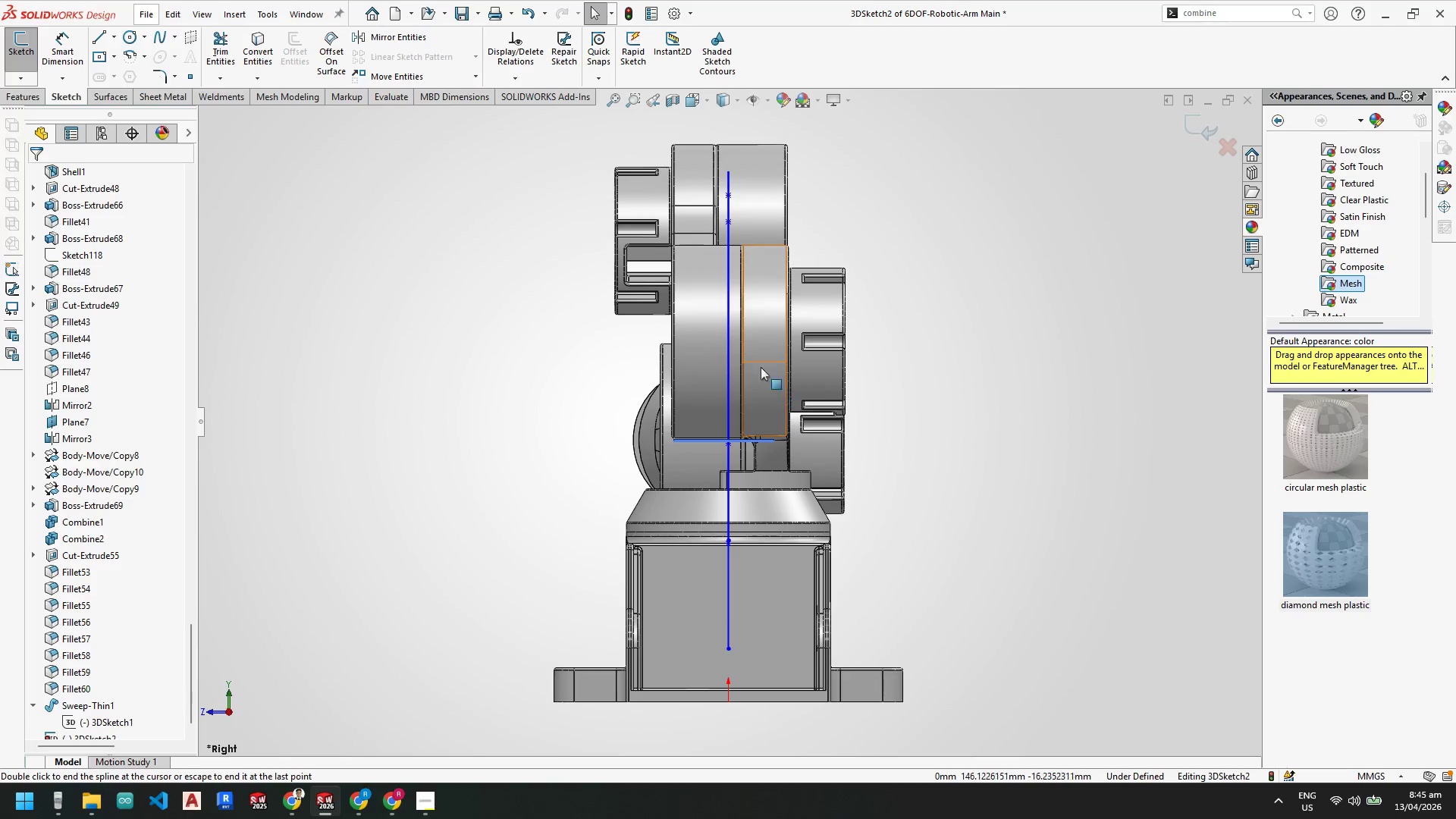 
left_click_drag(start_coordinate=[727, 334], to_coordinate=[861, 343])
 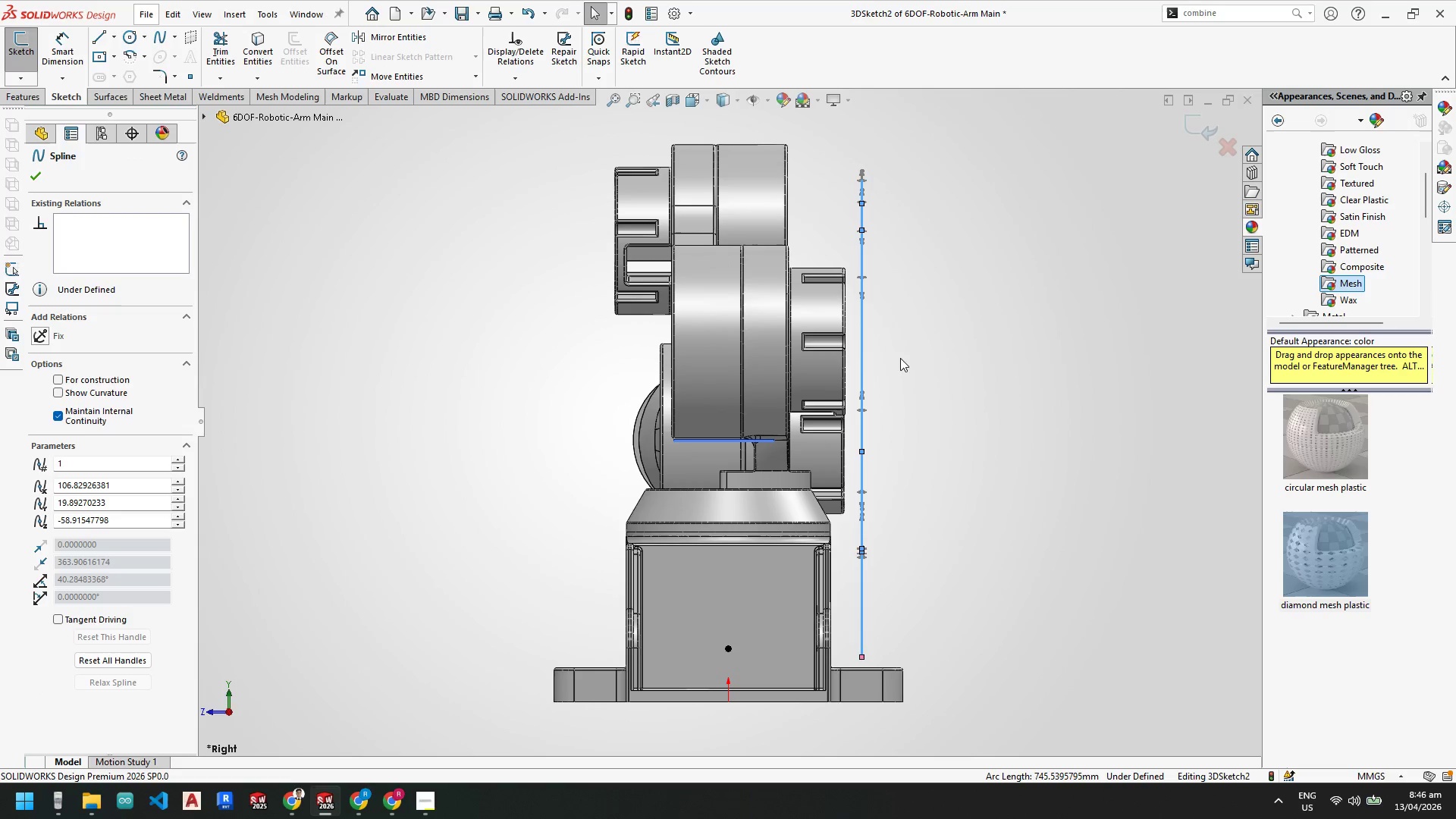 
key(Escape)
 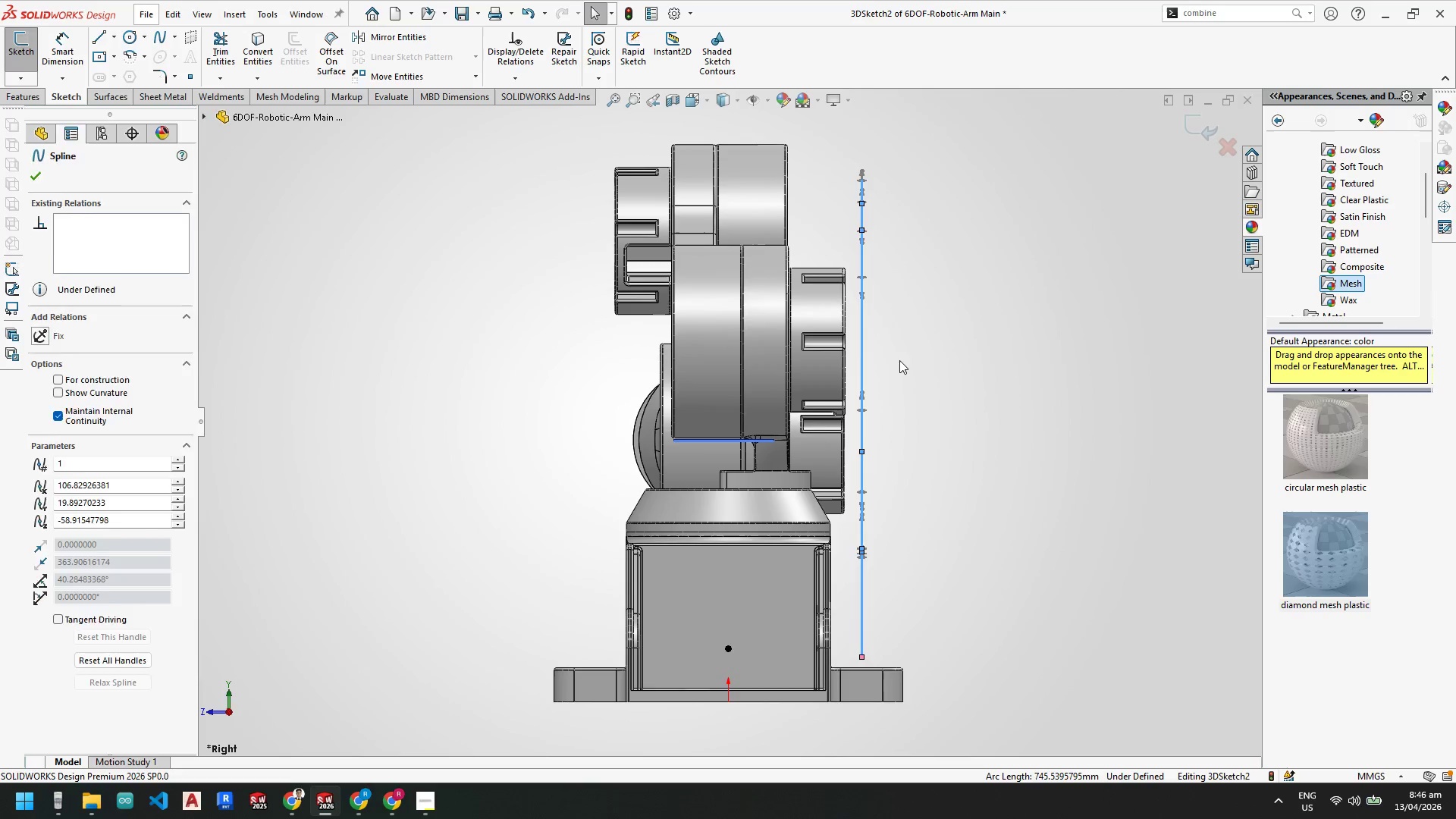 
key(Escape)
 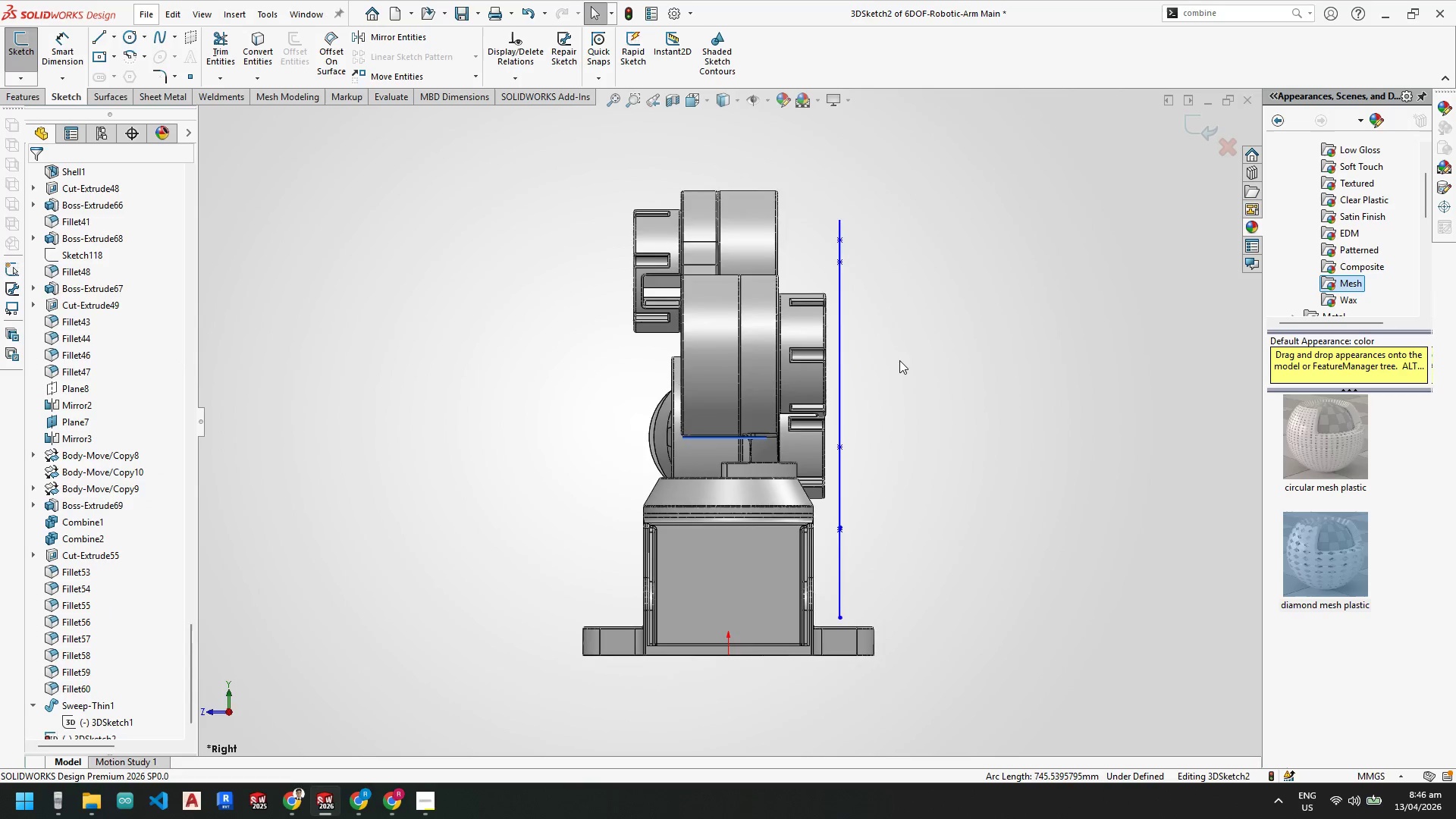 
key(Escape)
 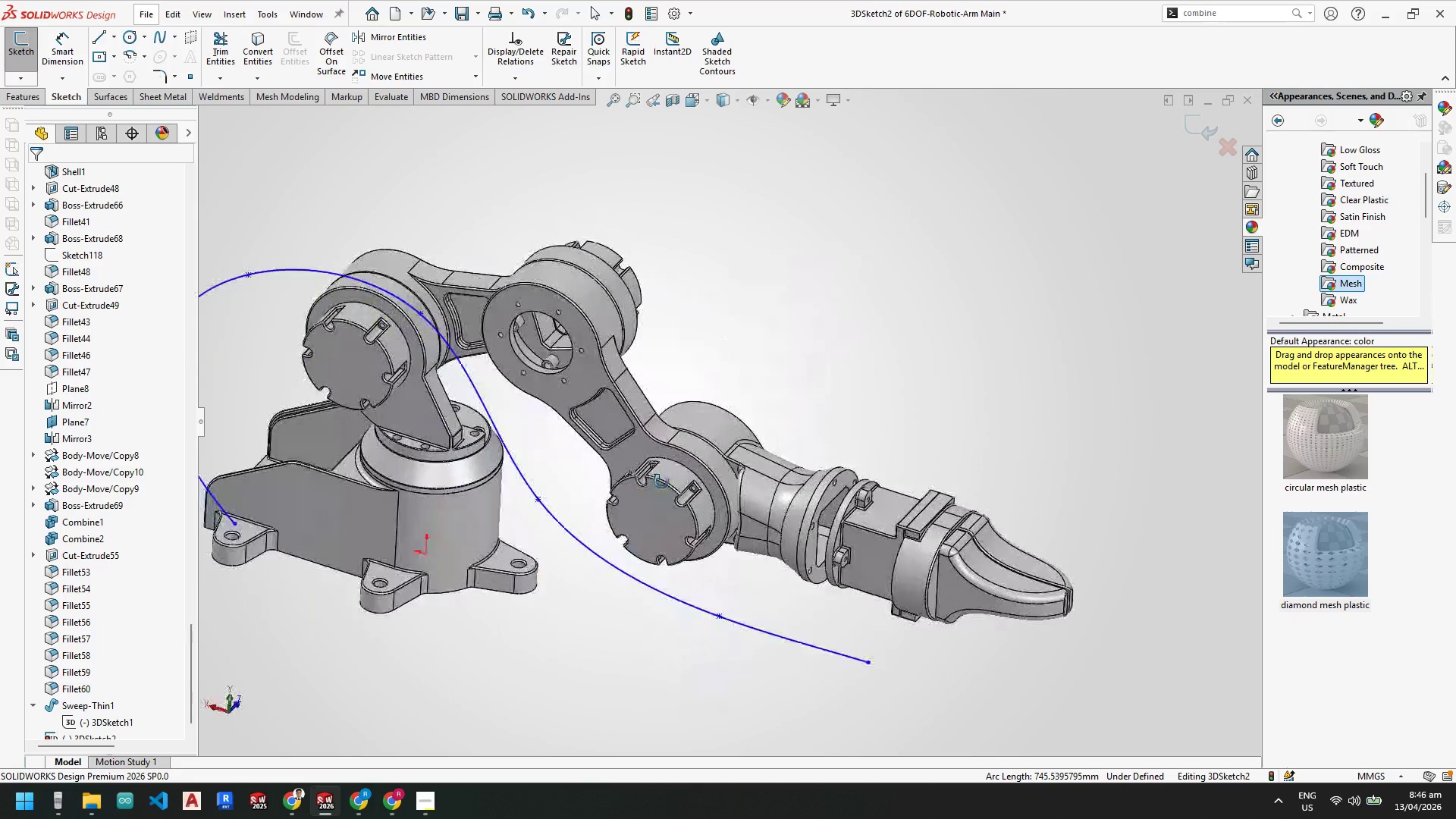 
scroll: coordinate [851, 352], scroll_direction: up, amount: 2.0
 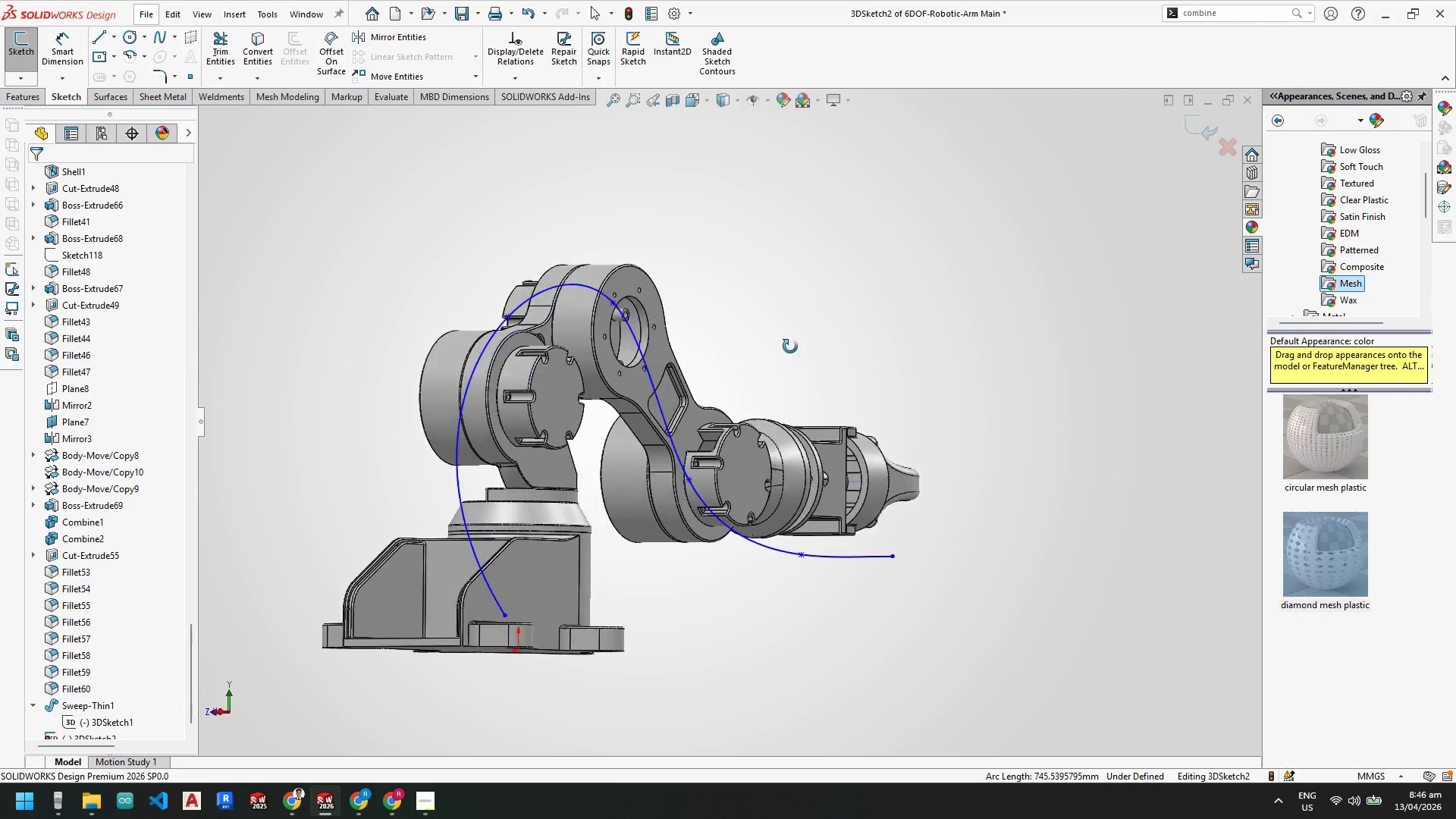 
scroll: coordinate [551, 448], scroll_direction: down, amount: 1.0
 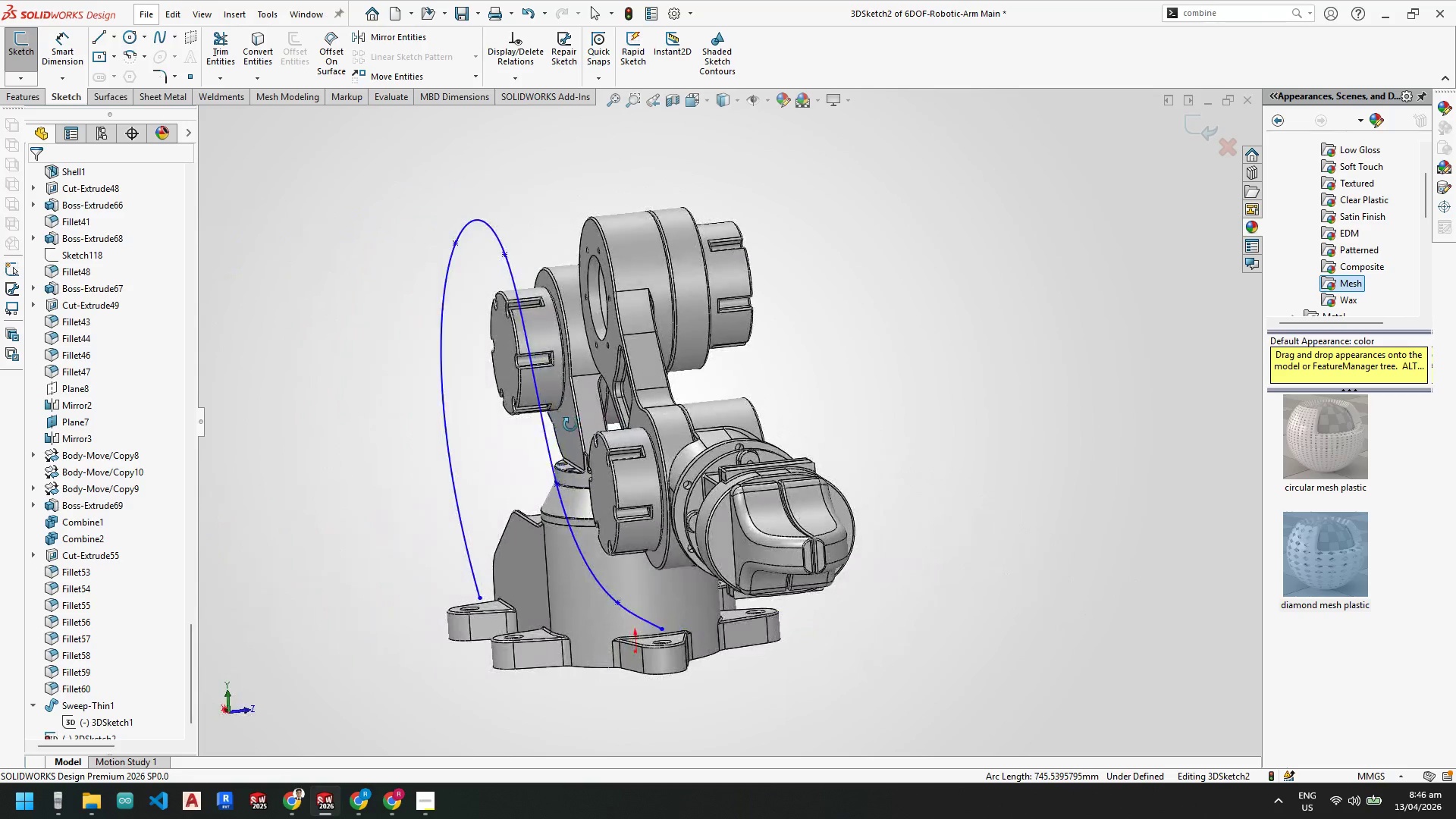 
scroll: coordinate [647, 435], scroll_direction: up, amount: 4.0
 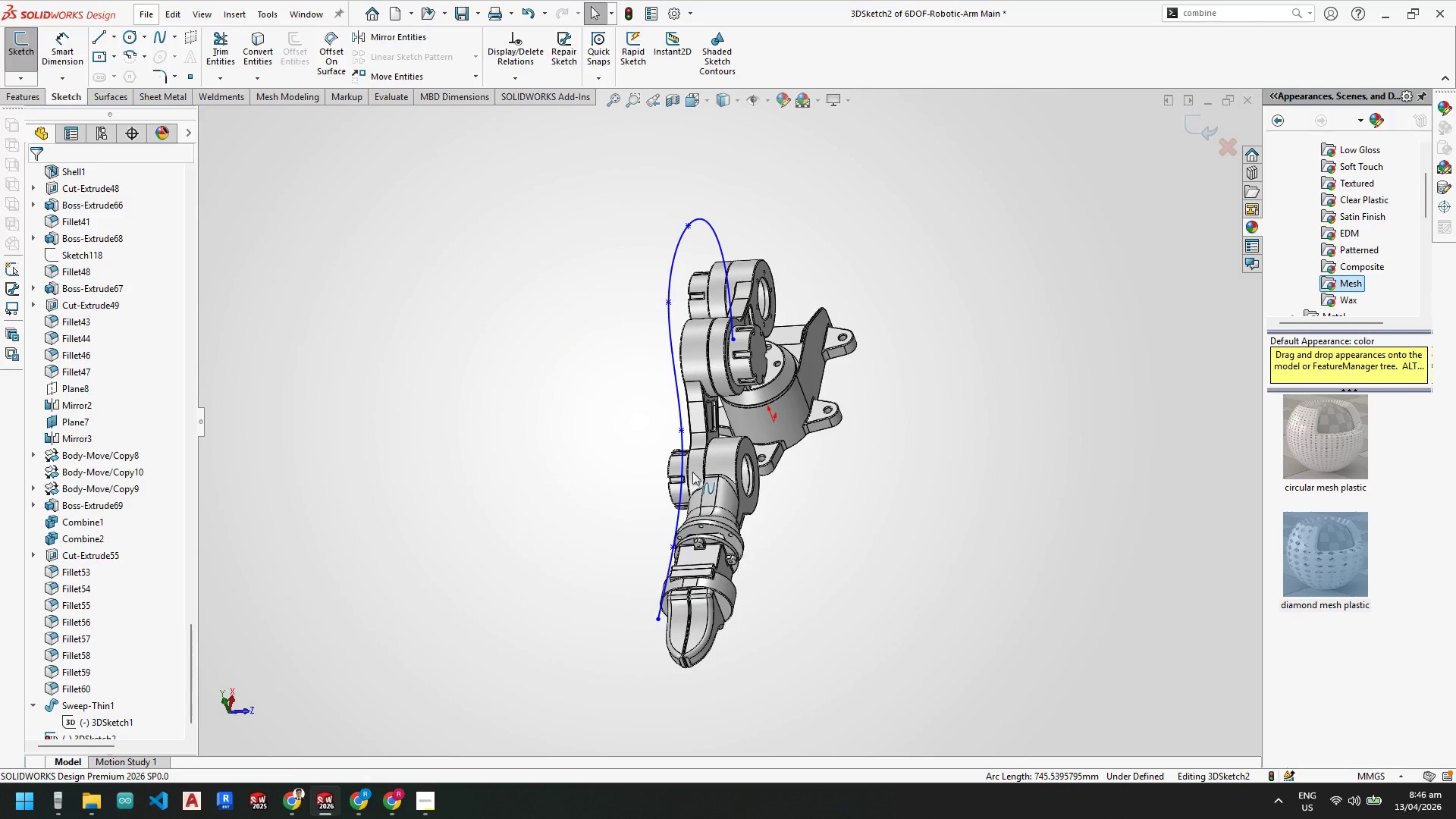 
key(Space)
 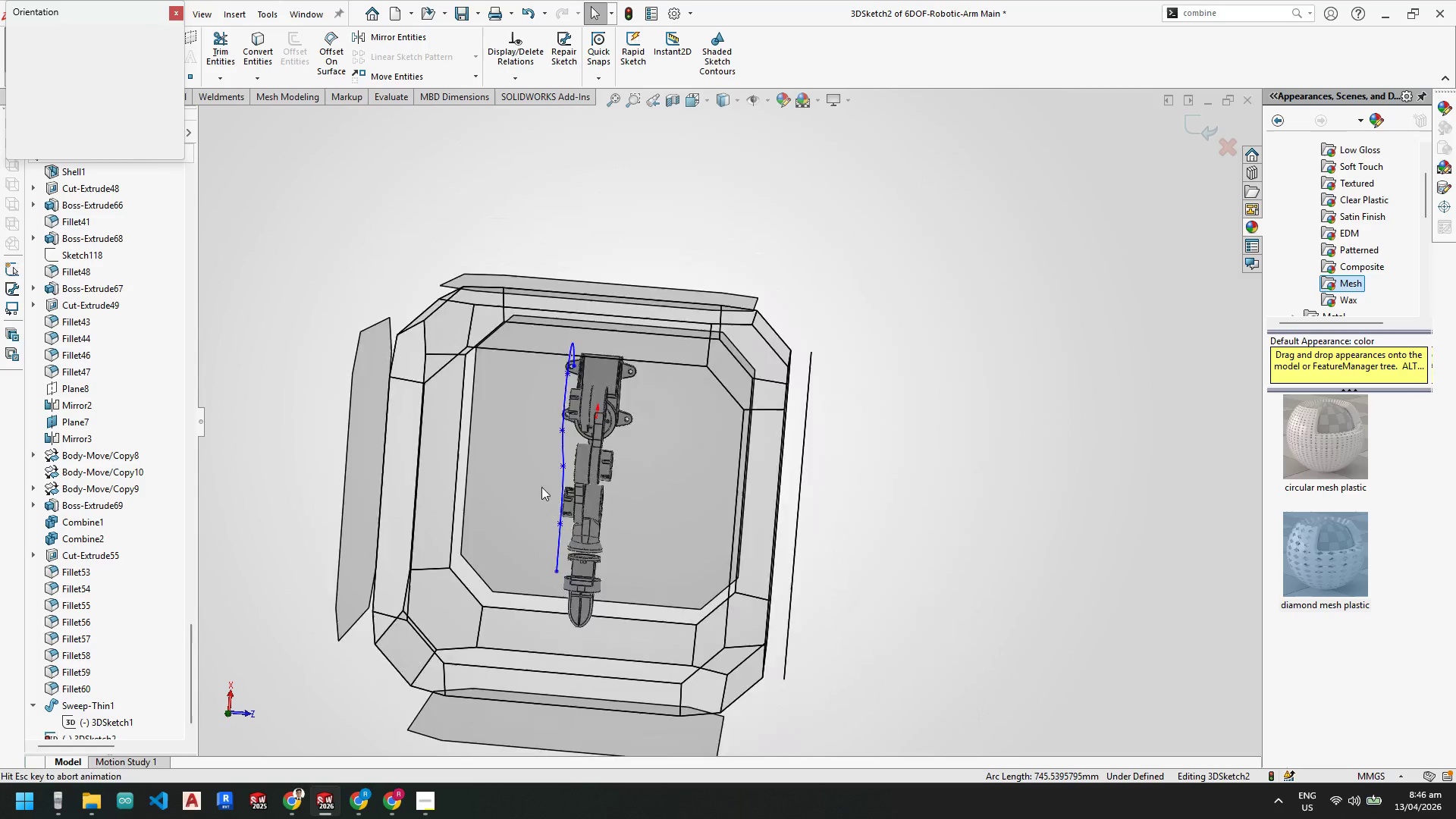 
left_click([522, 492])
 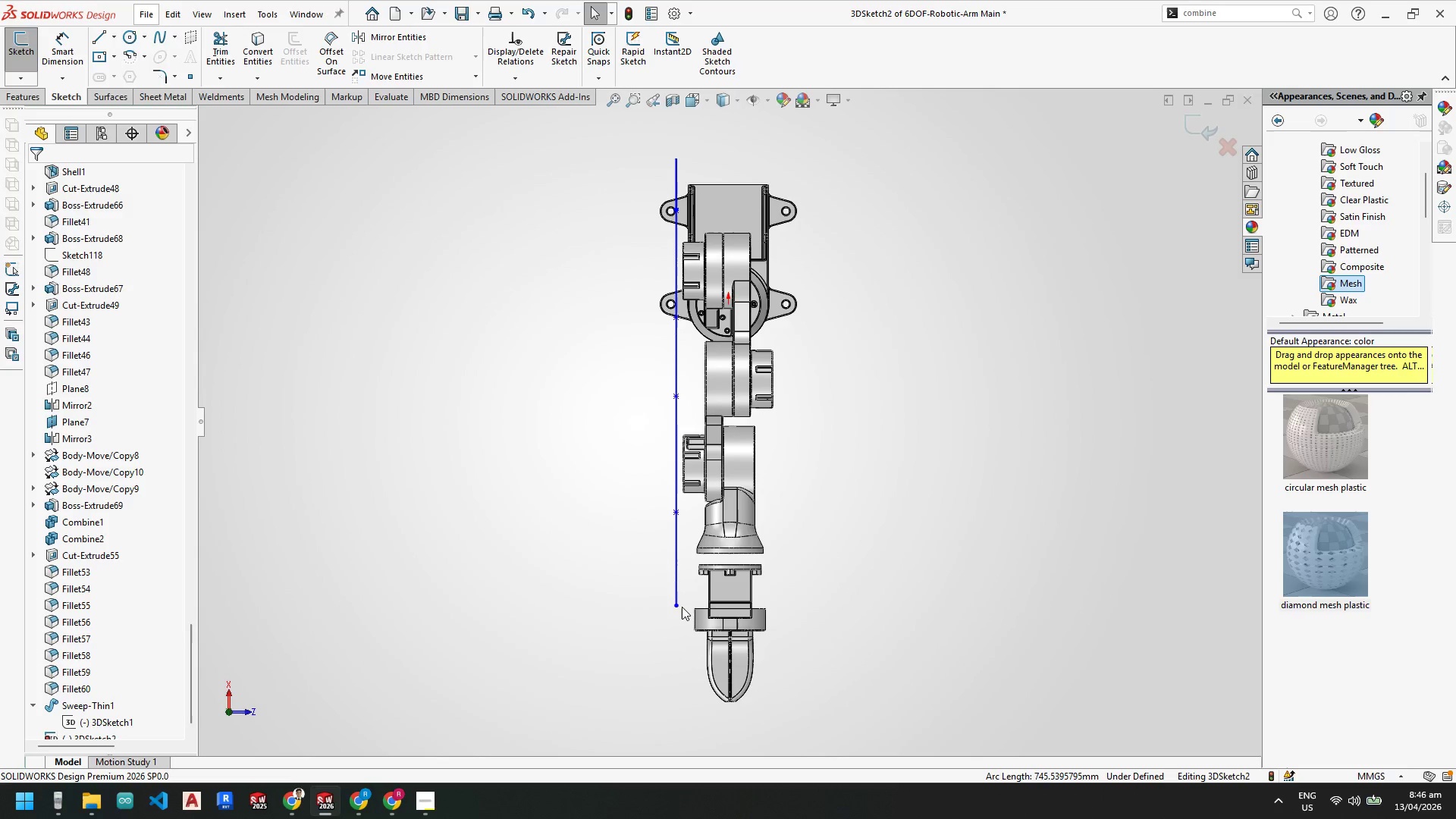 
left_click_drag(start_coordinate=[676, 604], to_coordinate=[676, 611])
 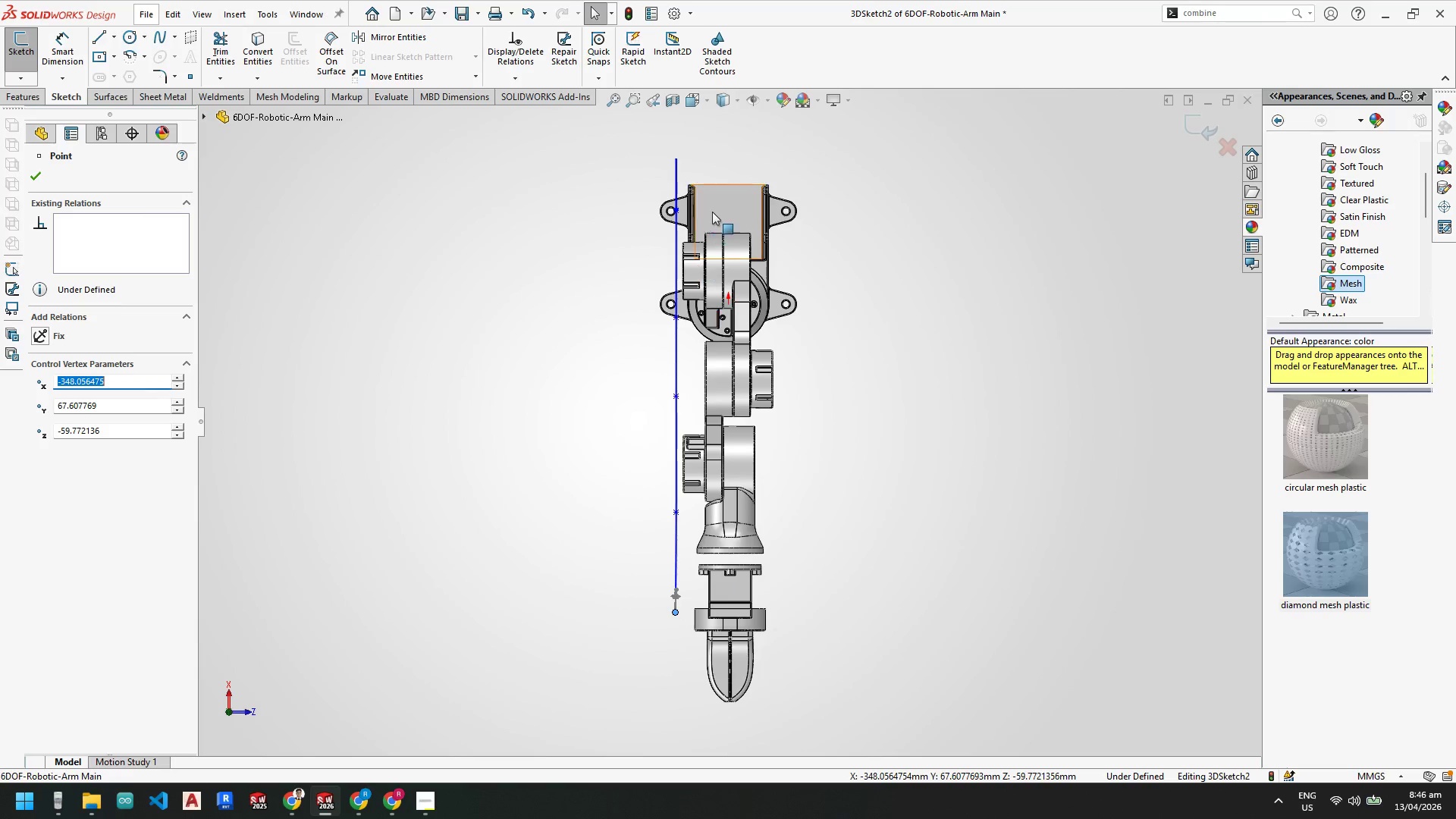 
scroll: coordinate [711, 210], scroll_direction: down, amount: 2.0
 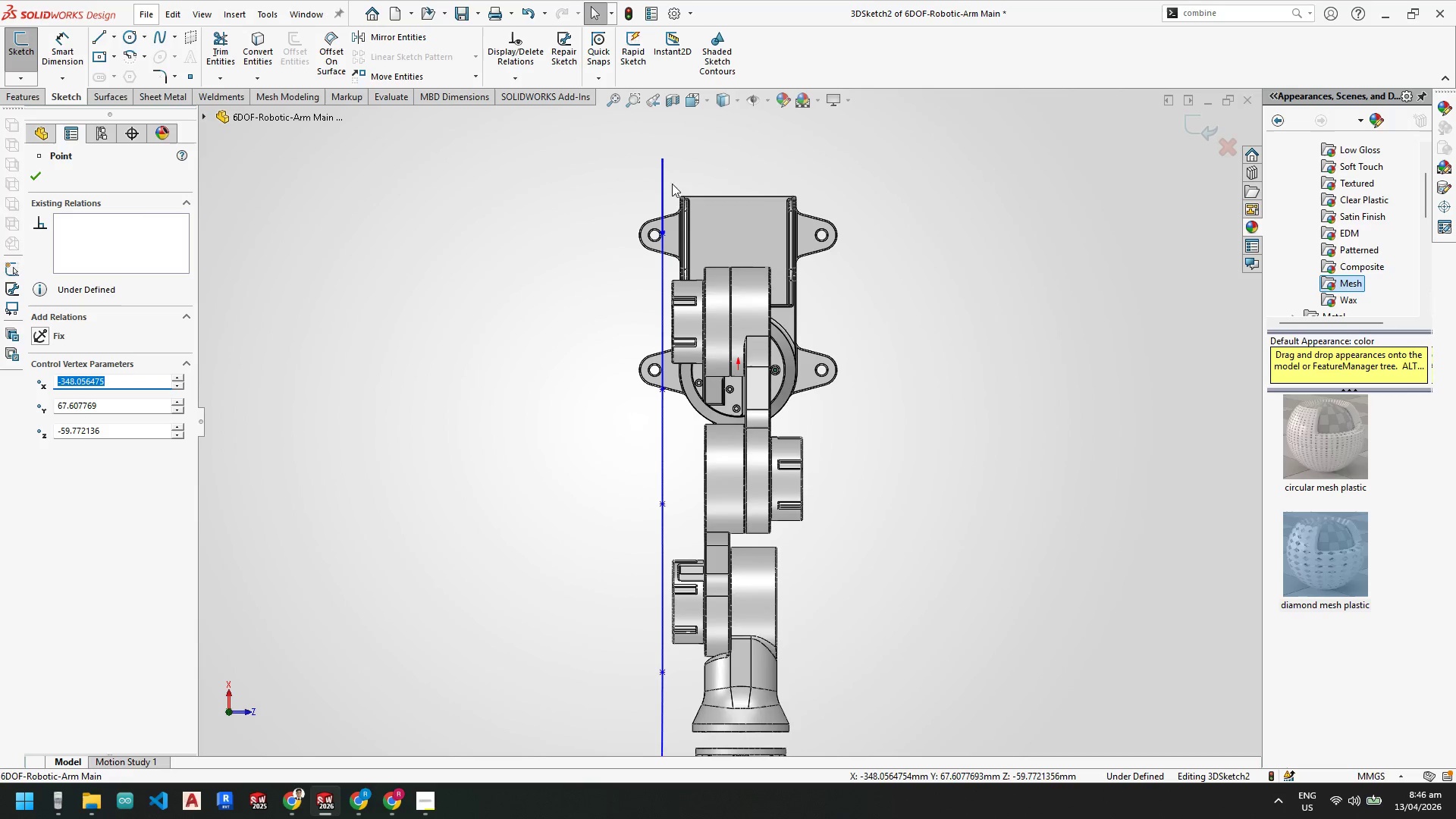 
key(Escape)
 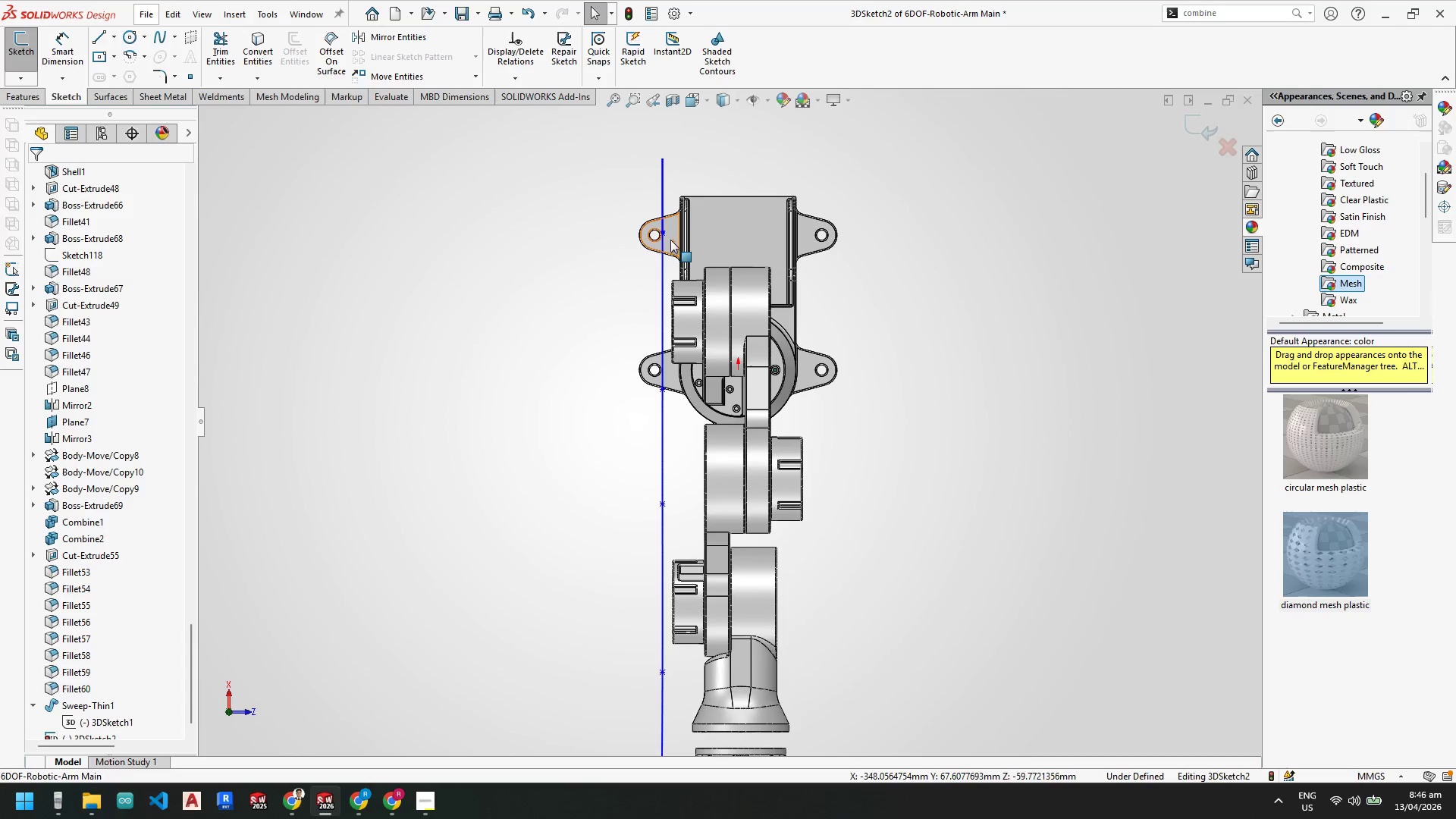 
key(Escape)
 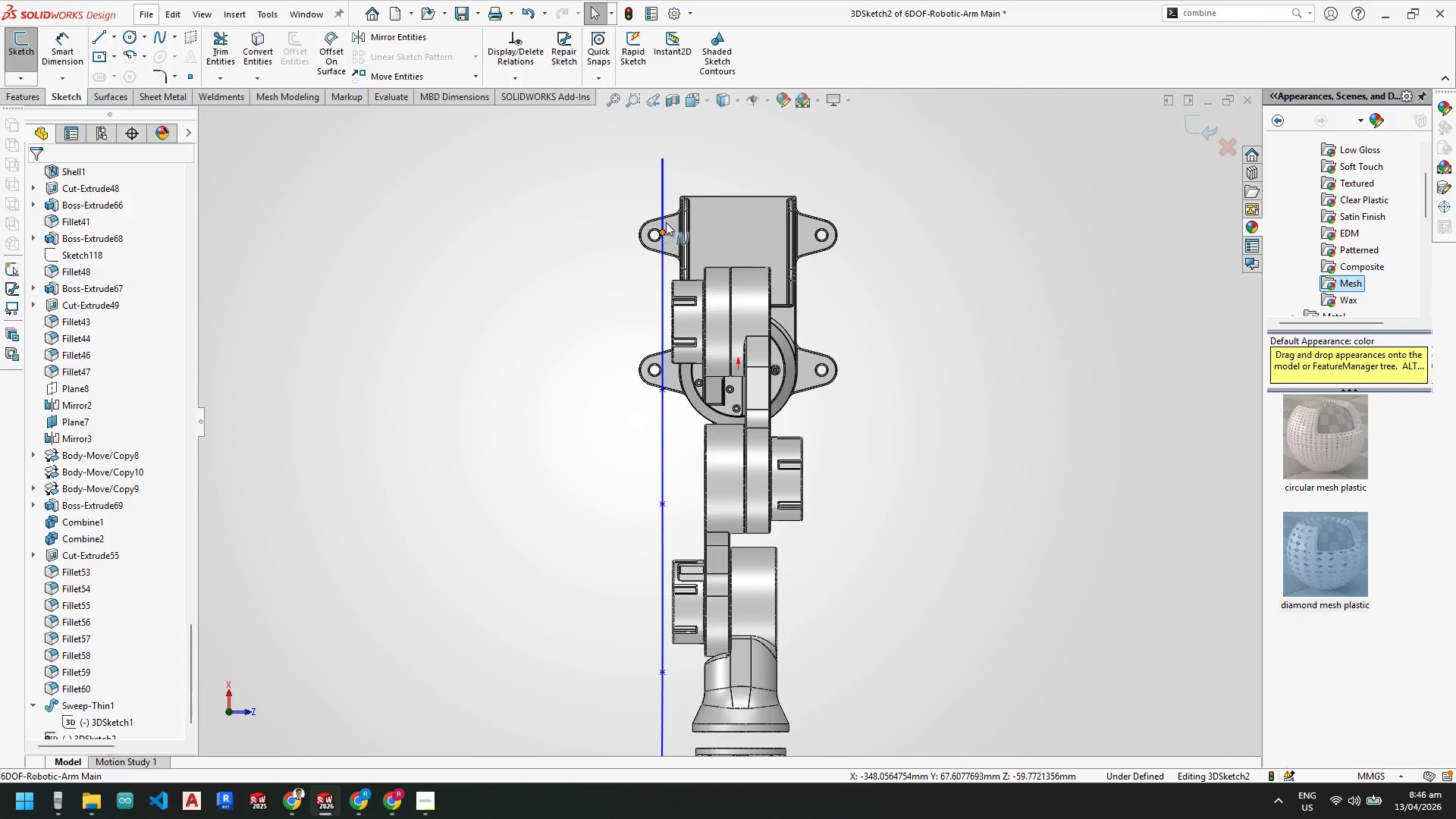 
scroll: coordinate [667, 179], scroll_direction: down, amount: 2.0
 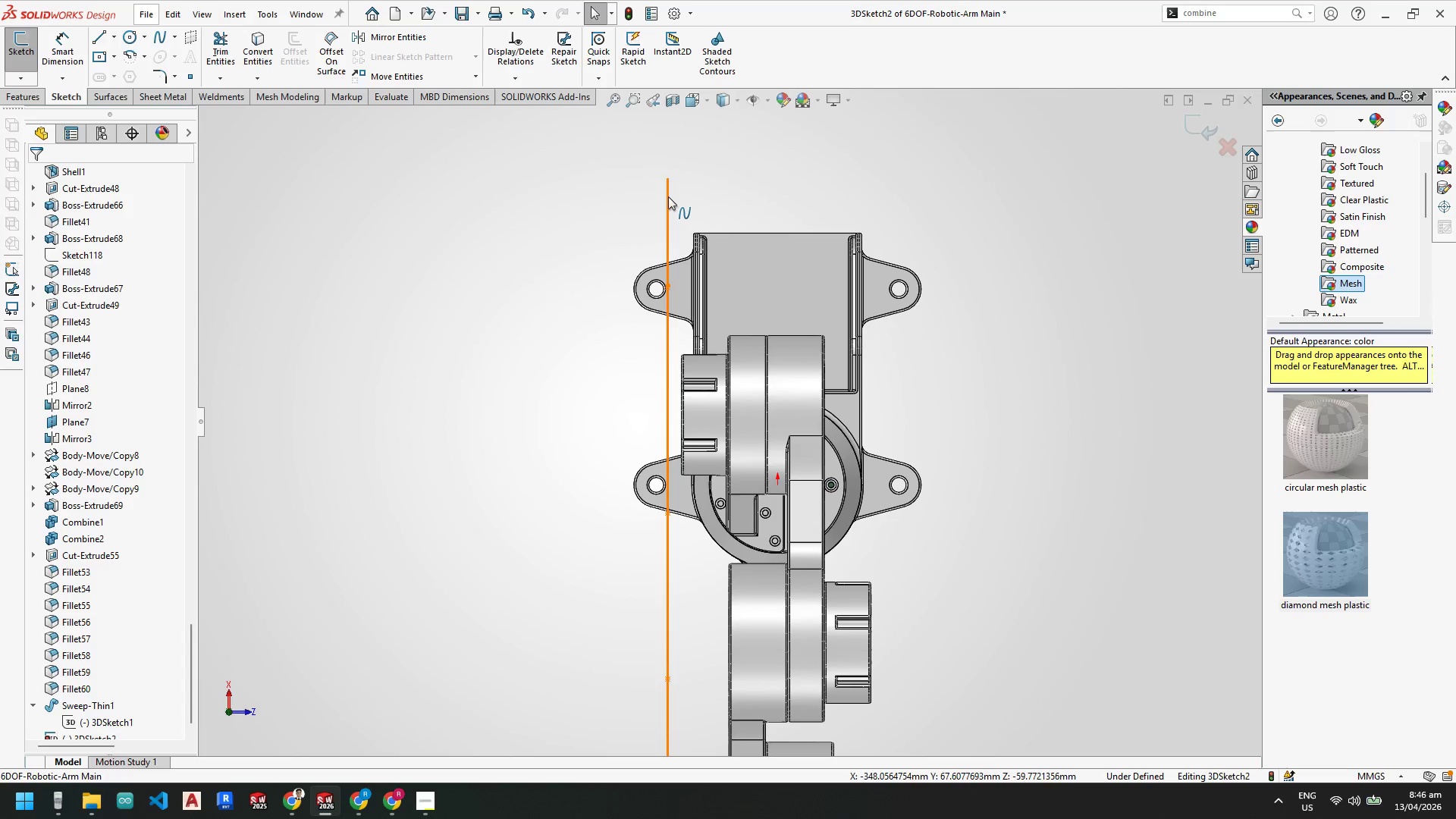 
left_click([668, 196])
 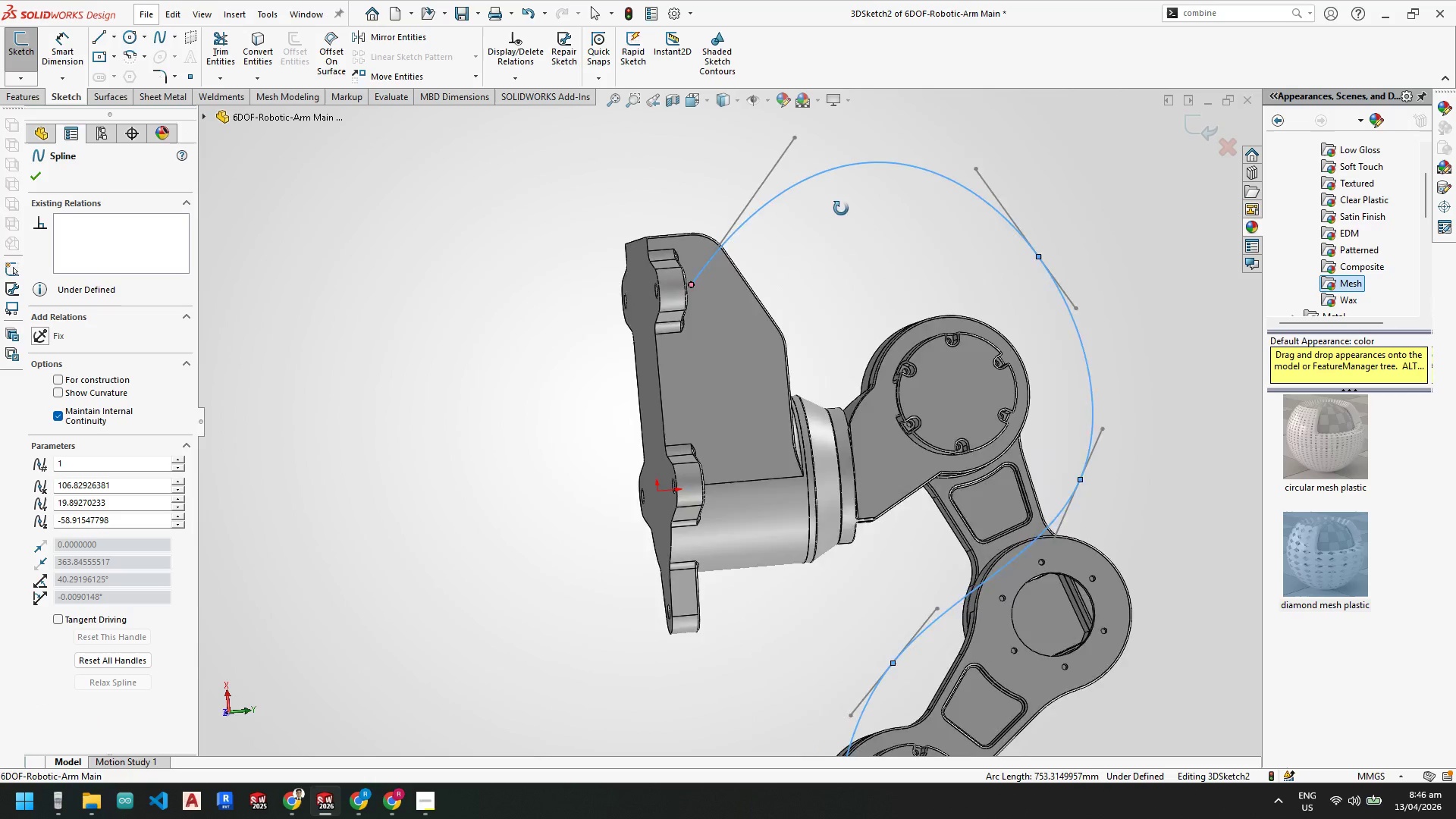 
key(Space)
 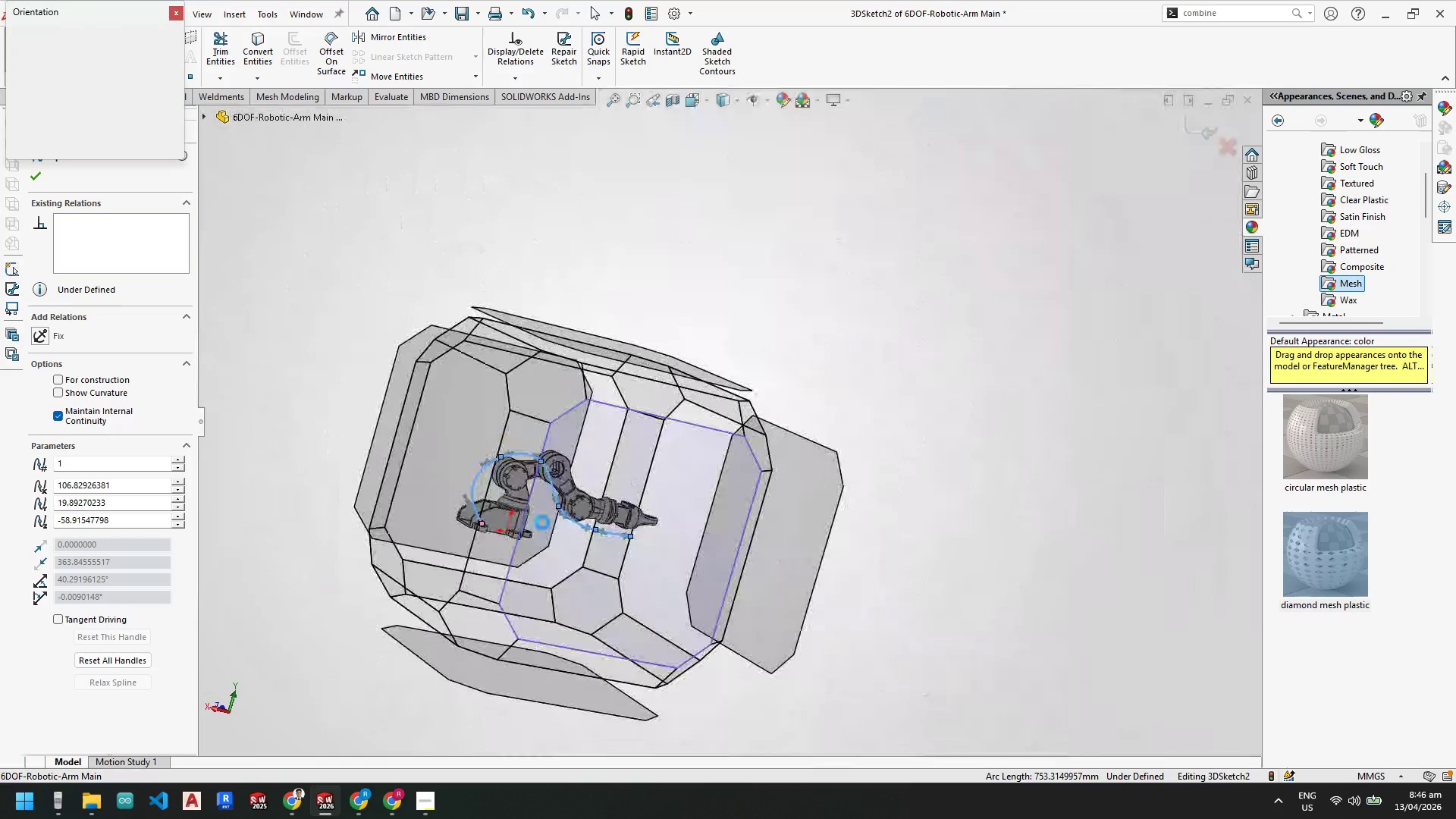 
left_click([547, 529])
 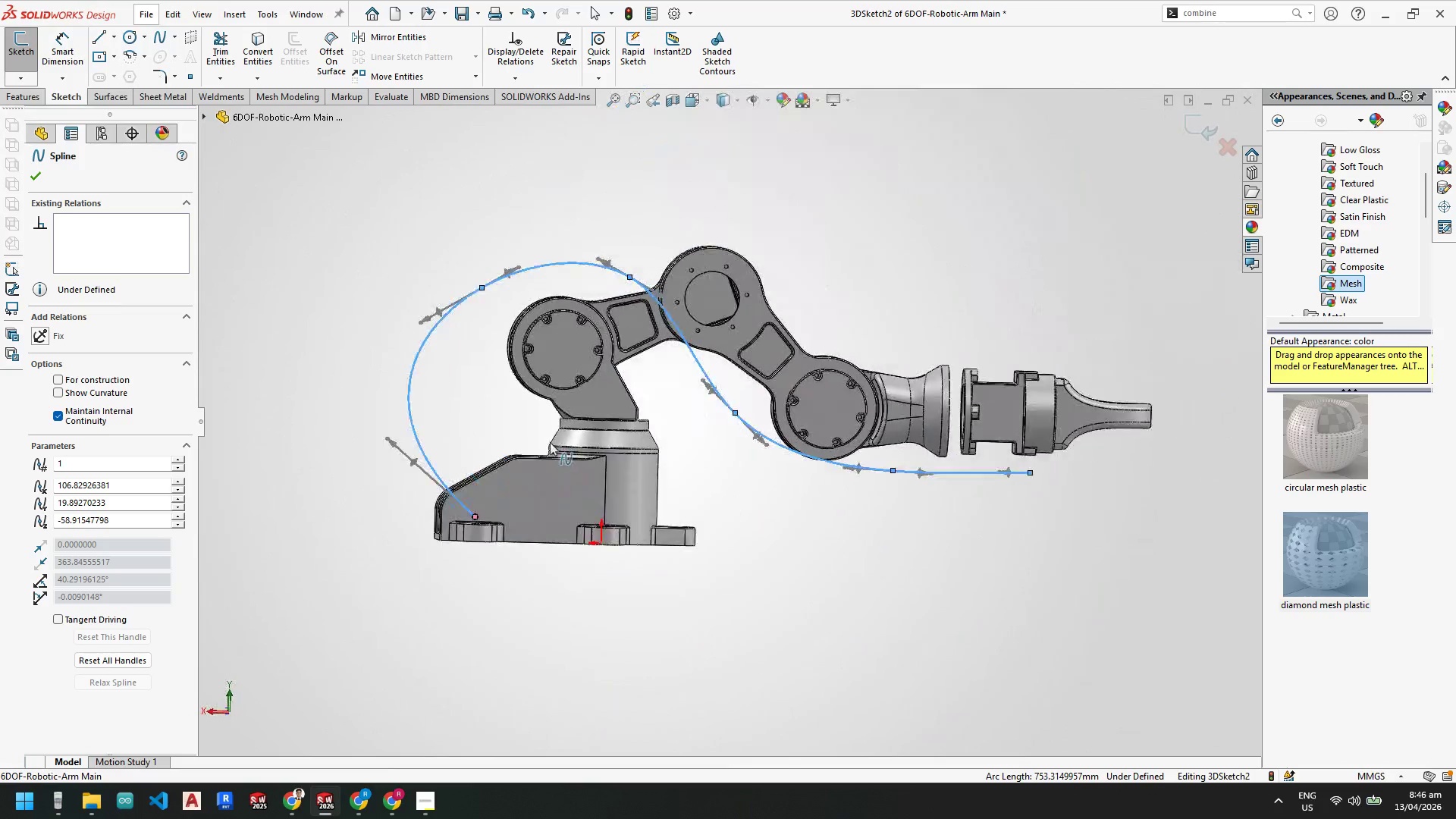 
scroll: coordinate [494, 441], scroll_direction: down, amount: 2.0
 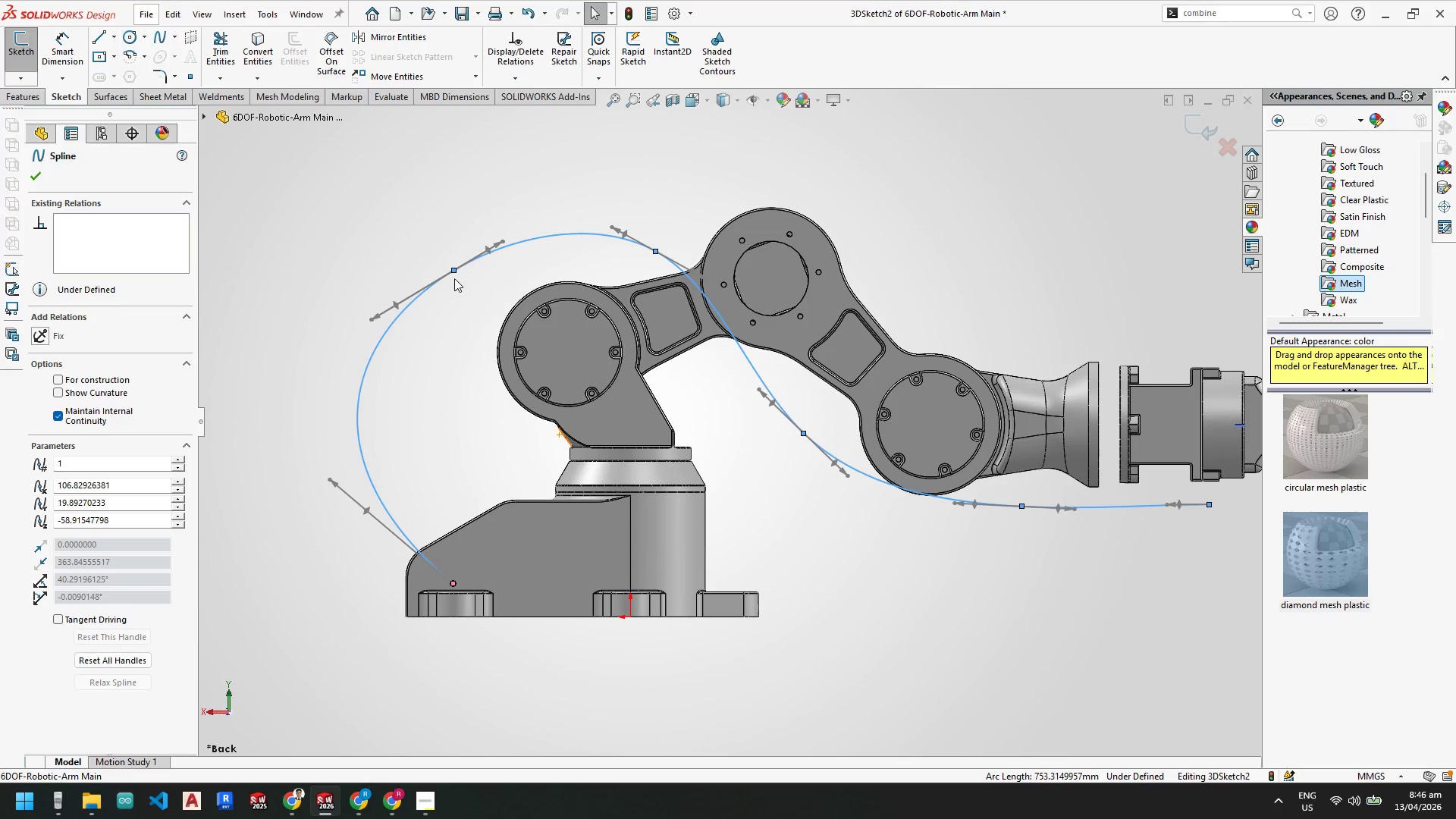 
left_click_drag(start_coordinate=[454, 270], to_coordinate=[469, 286])
 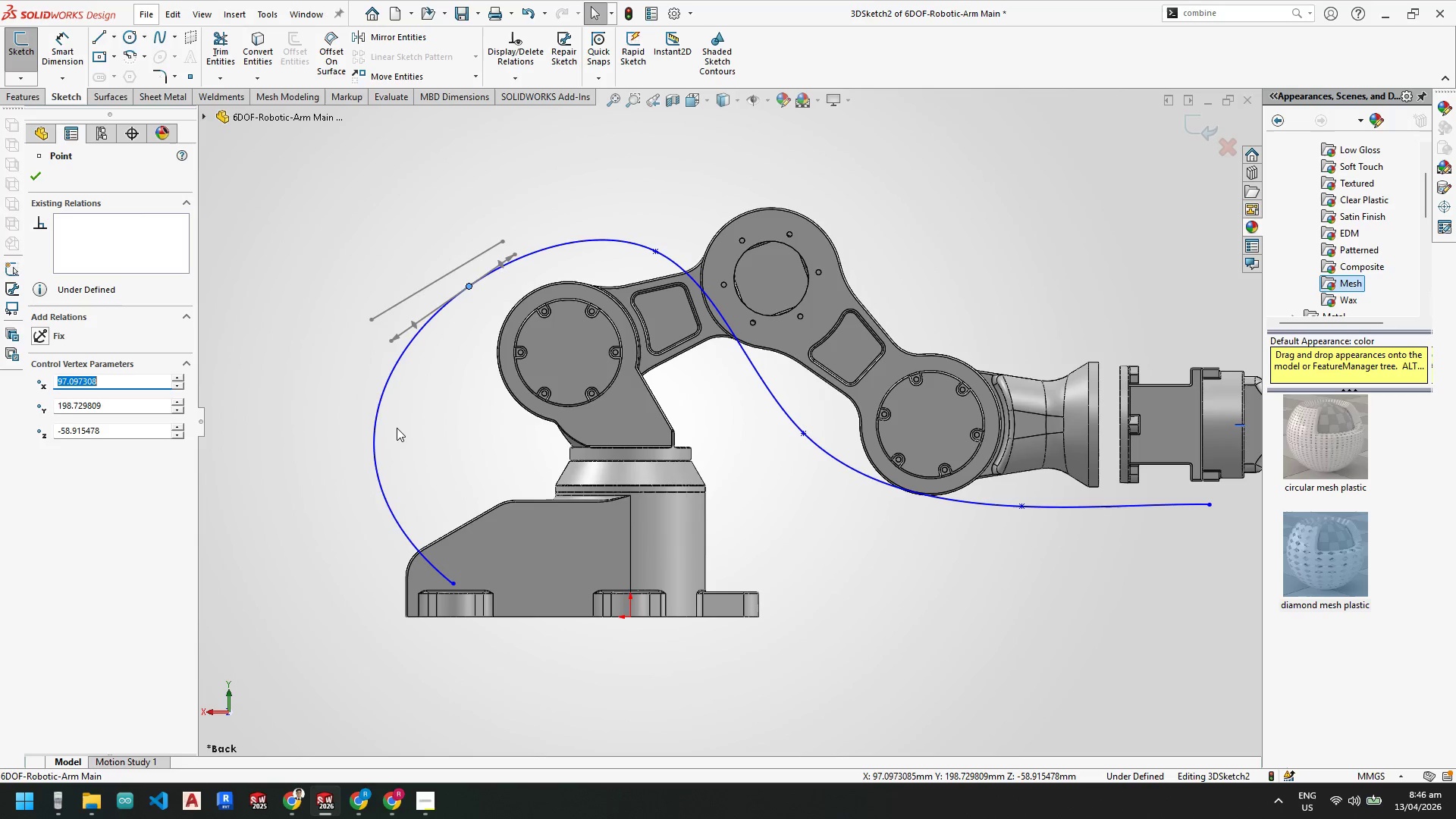 
key(Escape)
 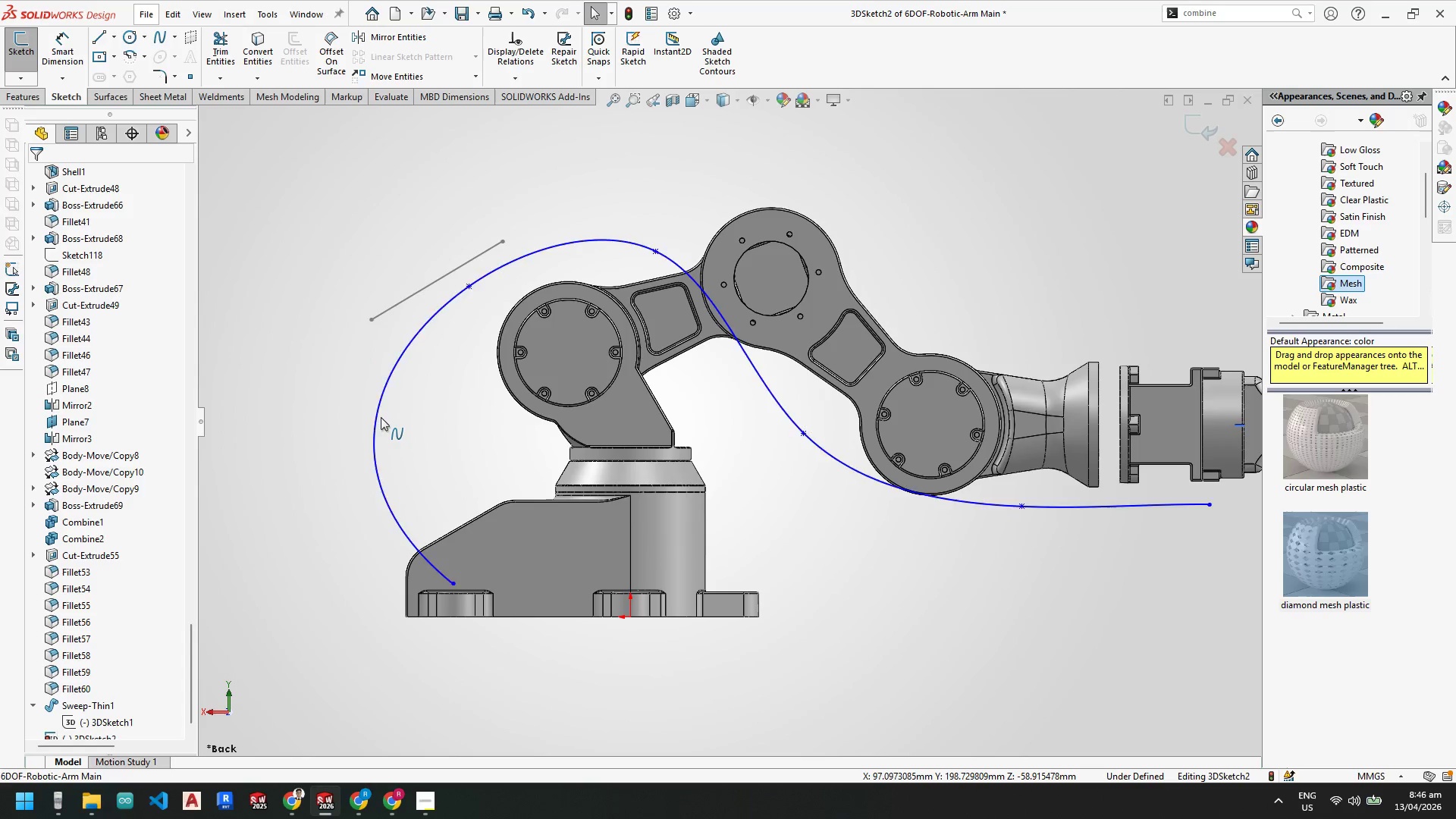 
left_click([380, 416])
 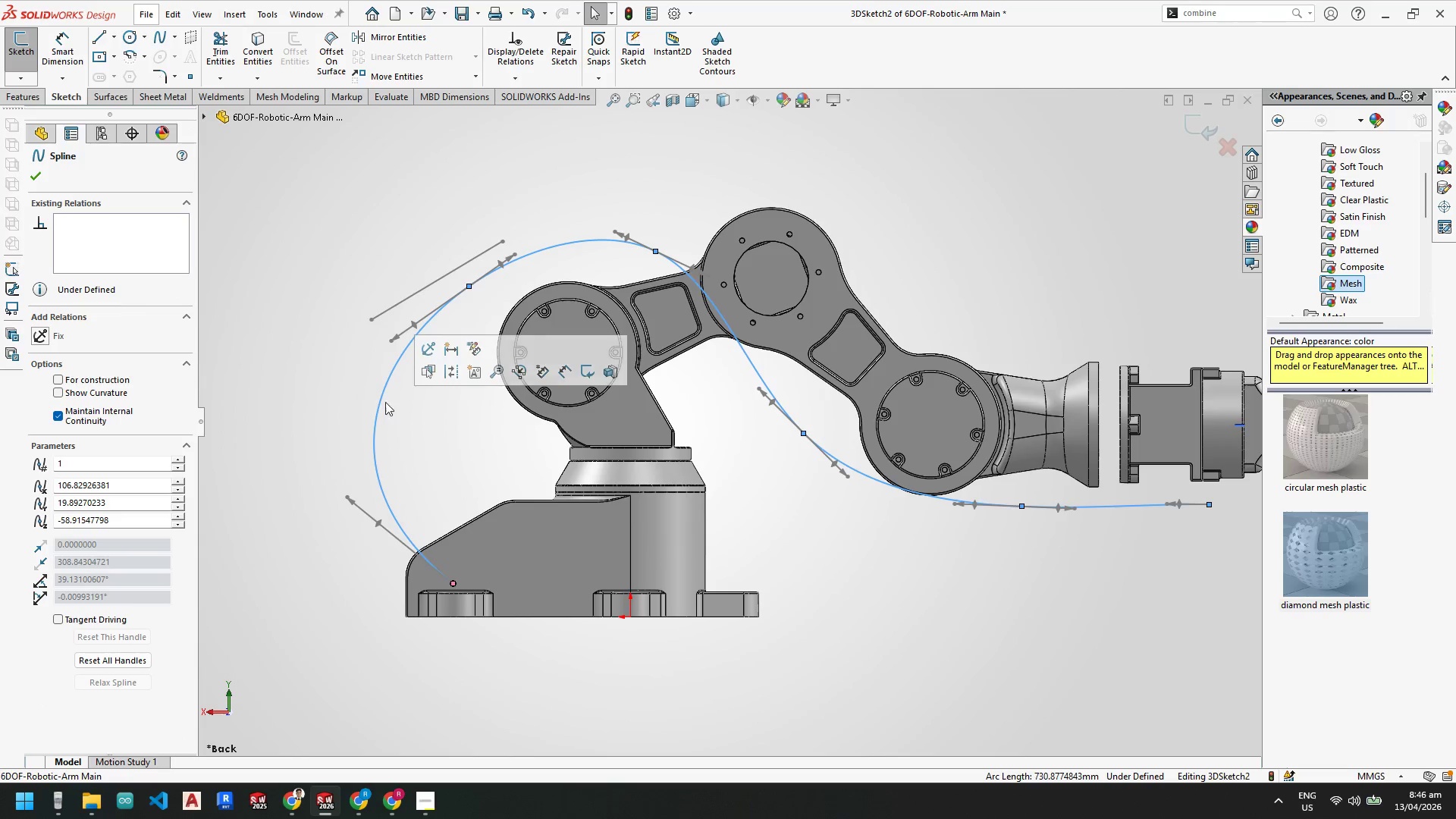 
key(Escape)
 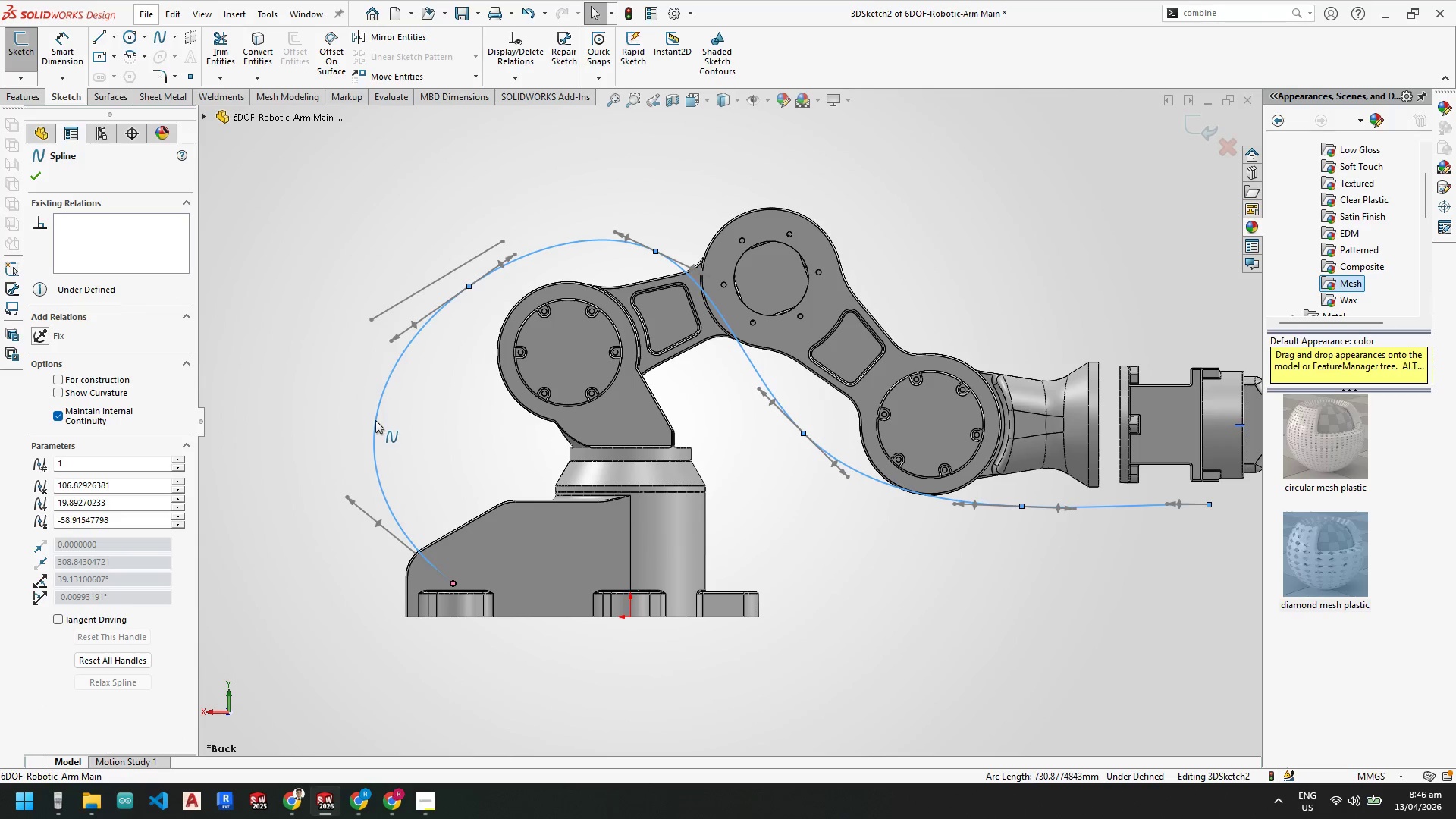 
right_click([375, 420])
 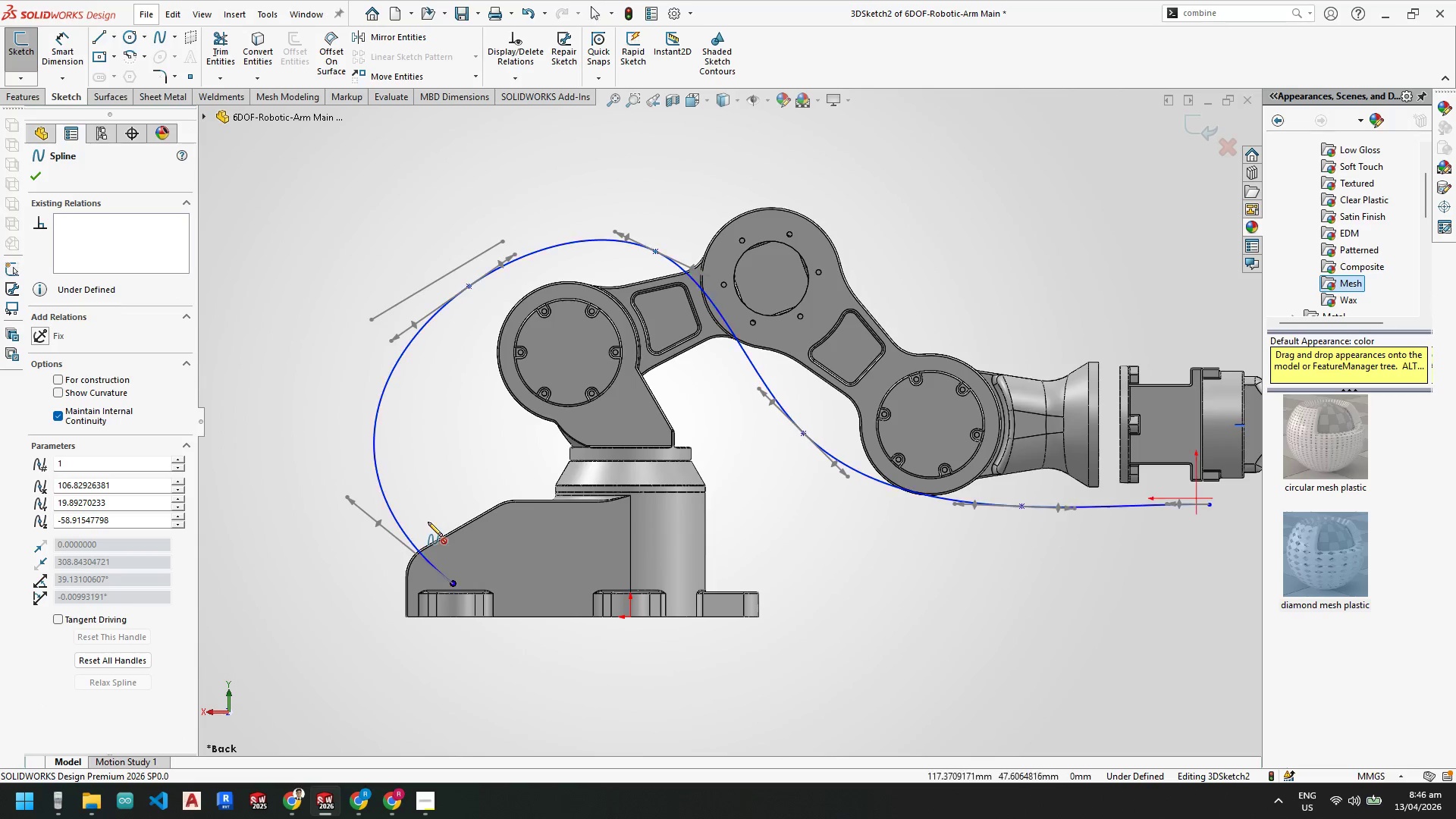 
left_click([378, 408])
 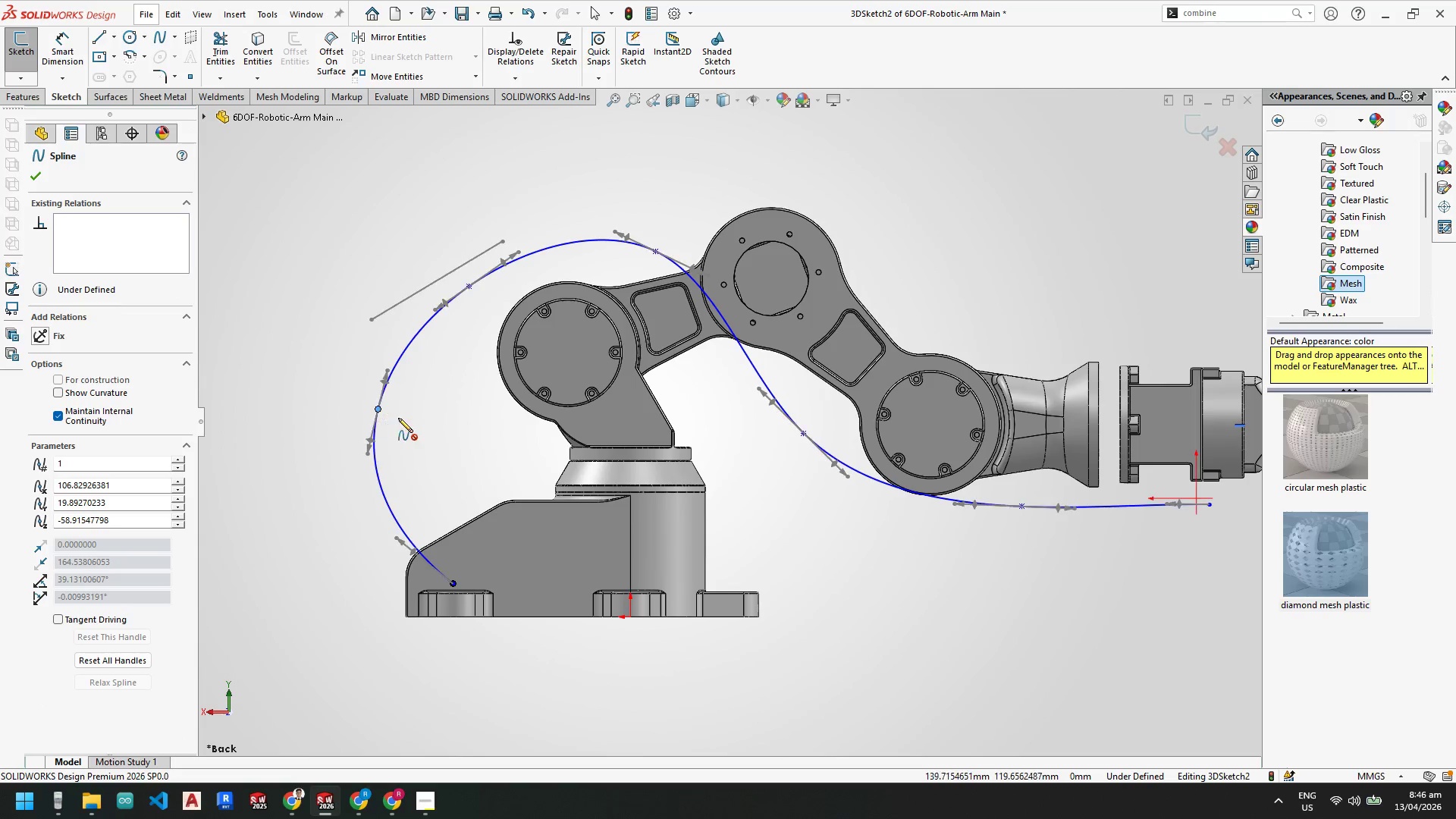 
key(Escape)
 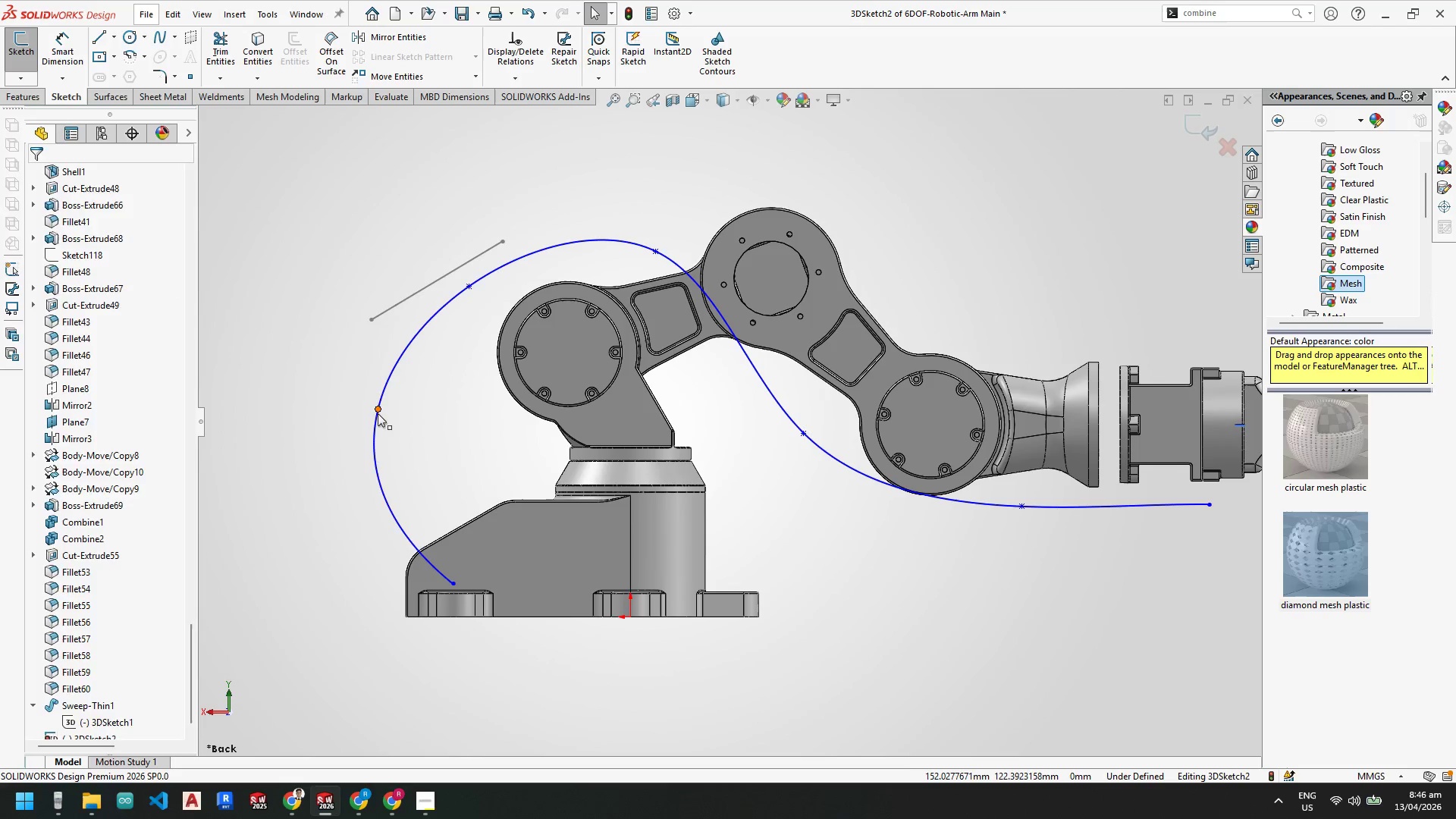 
left_click_drag(start_coordinate=[378, 413], to_coordinate=[422, 406])
 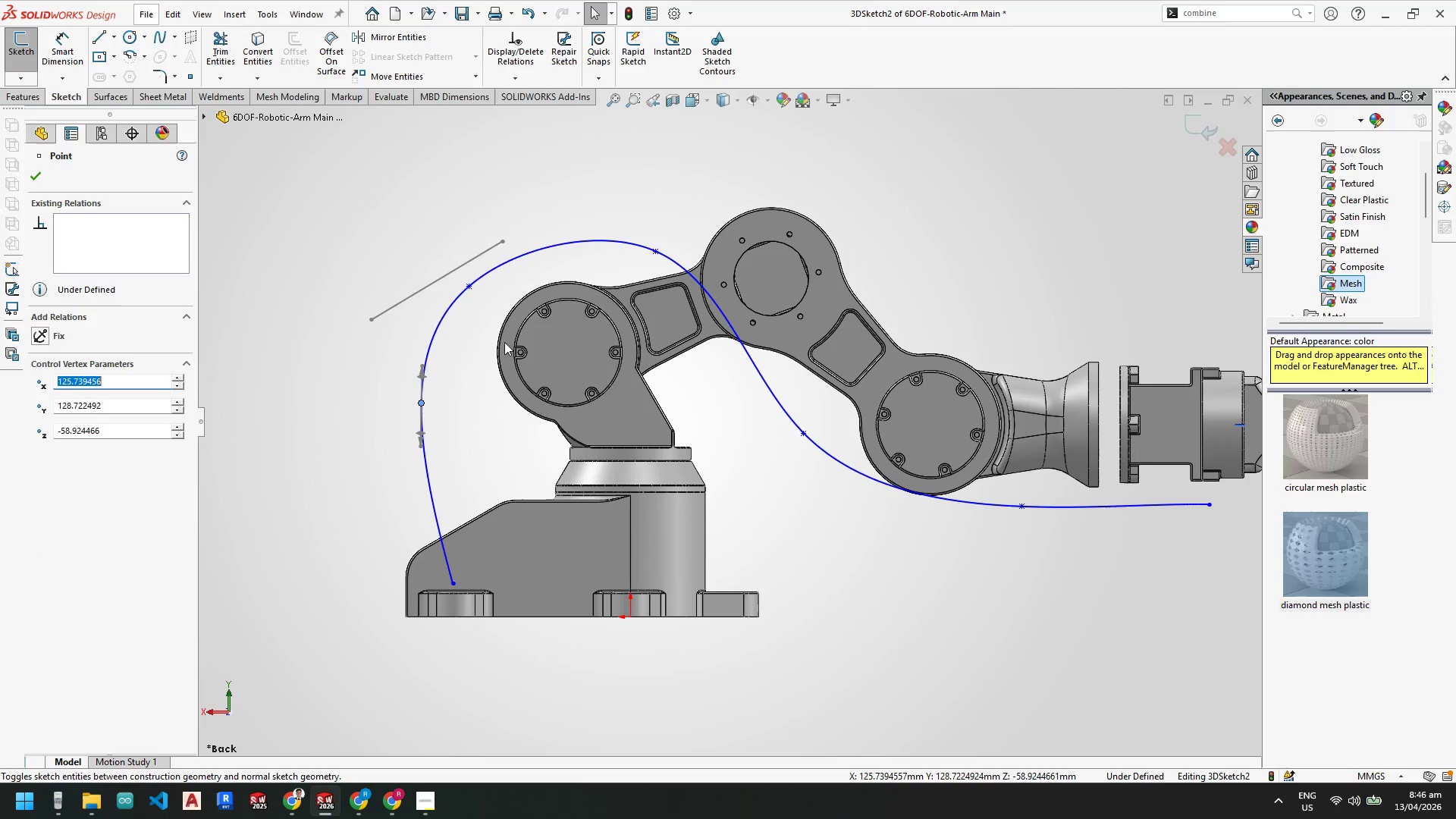 
key(Escape)
 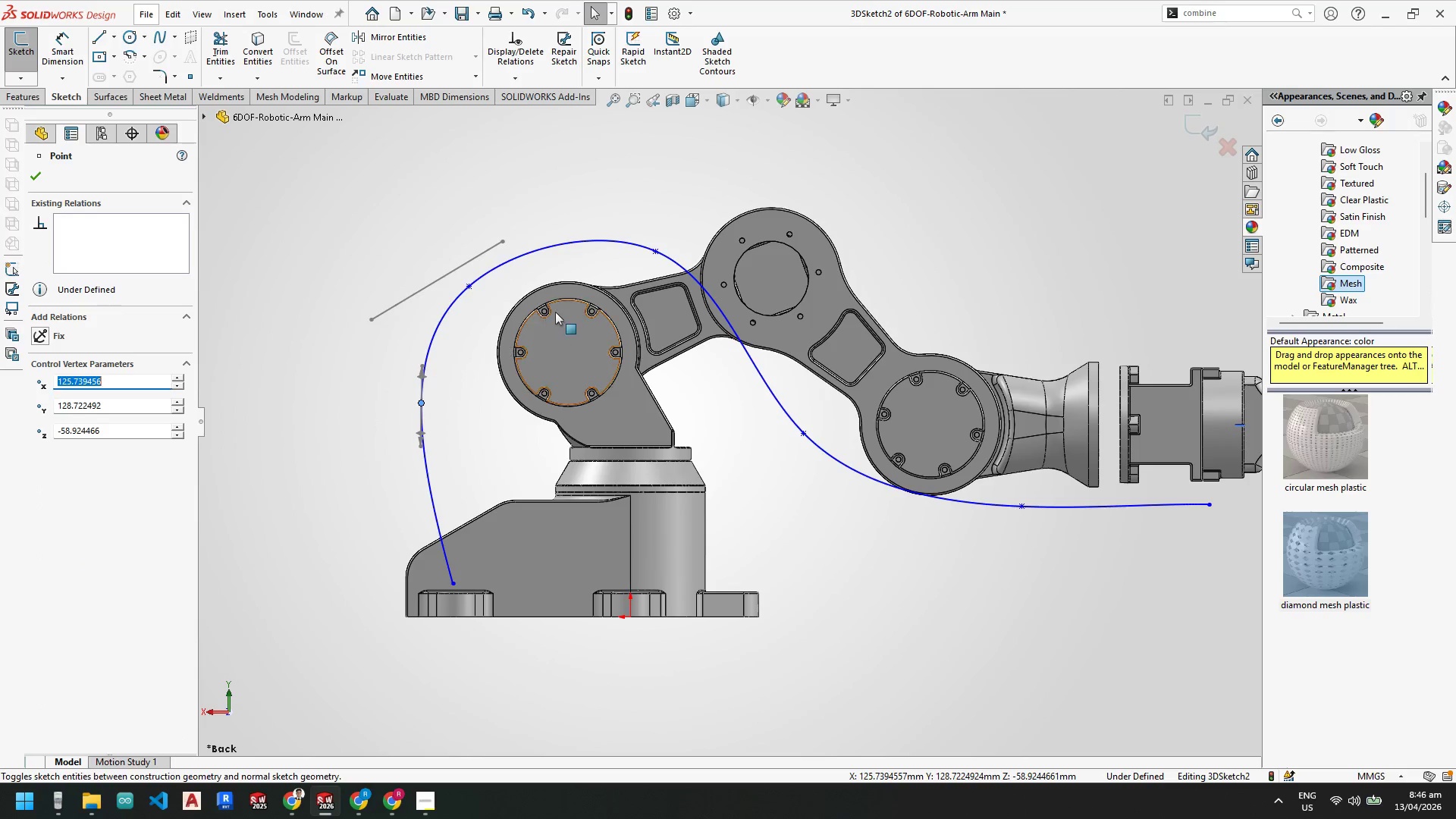 
key(Escape)
 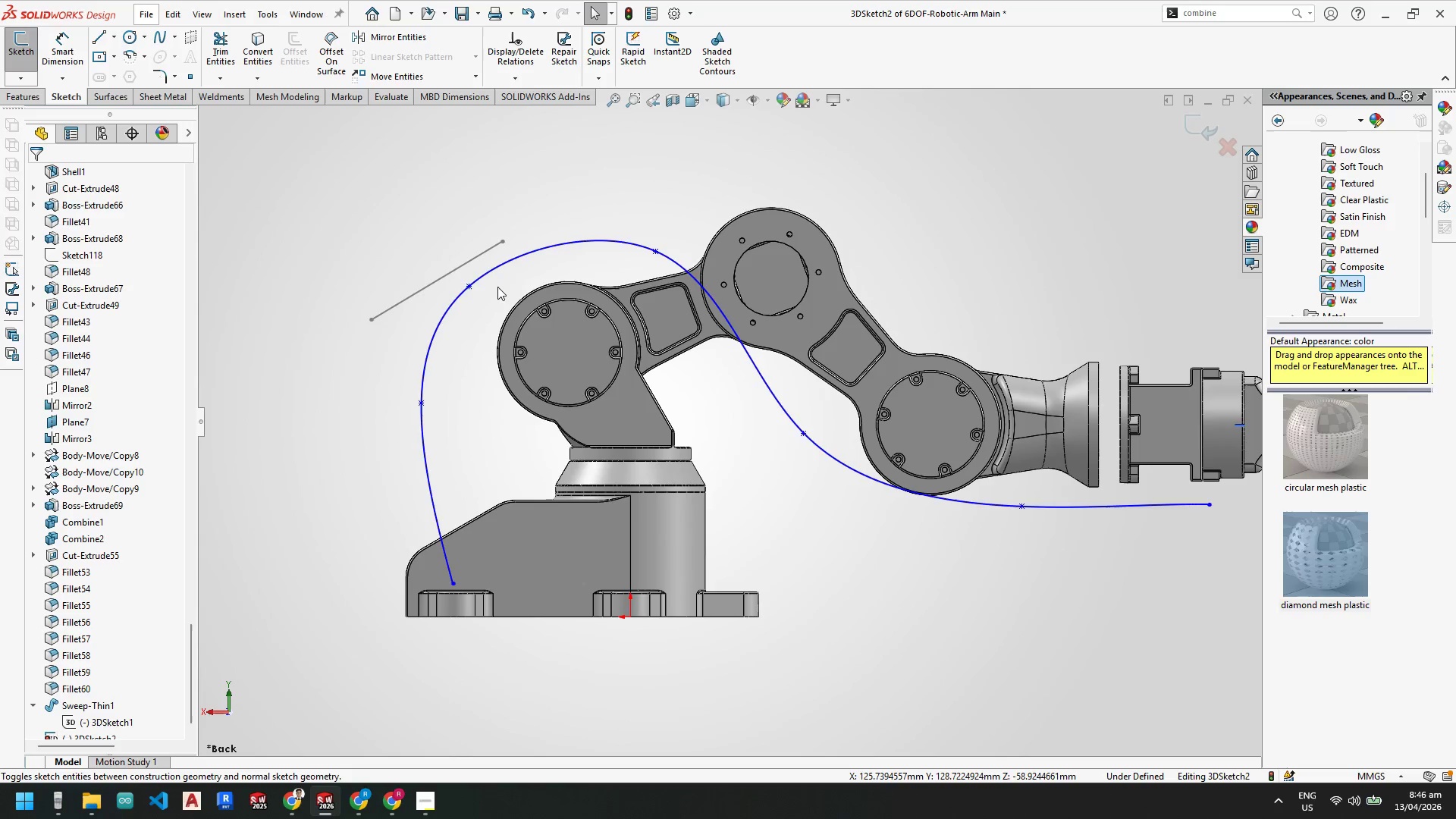 
key(Escape)
 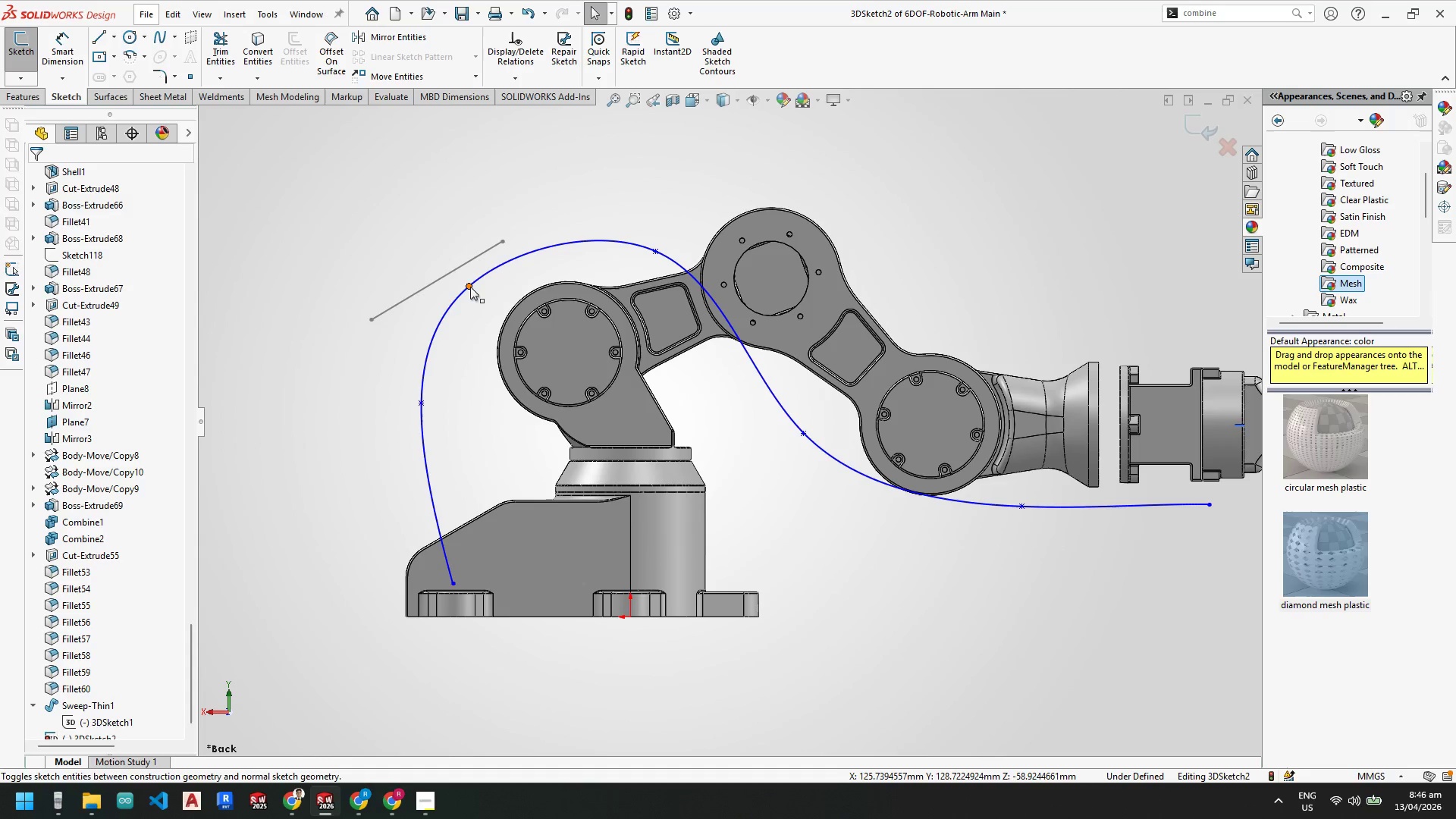 
left_click_drag(start_coordinate=[470, 287], to_coordinate=[470, 295])
 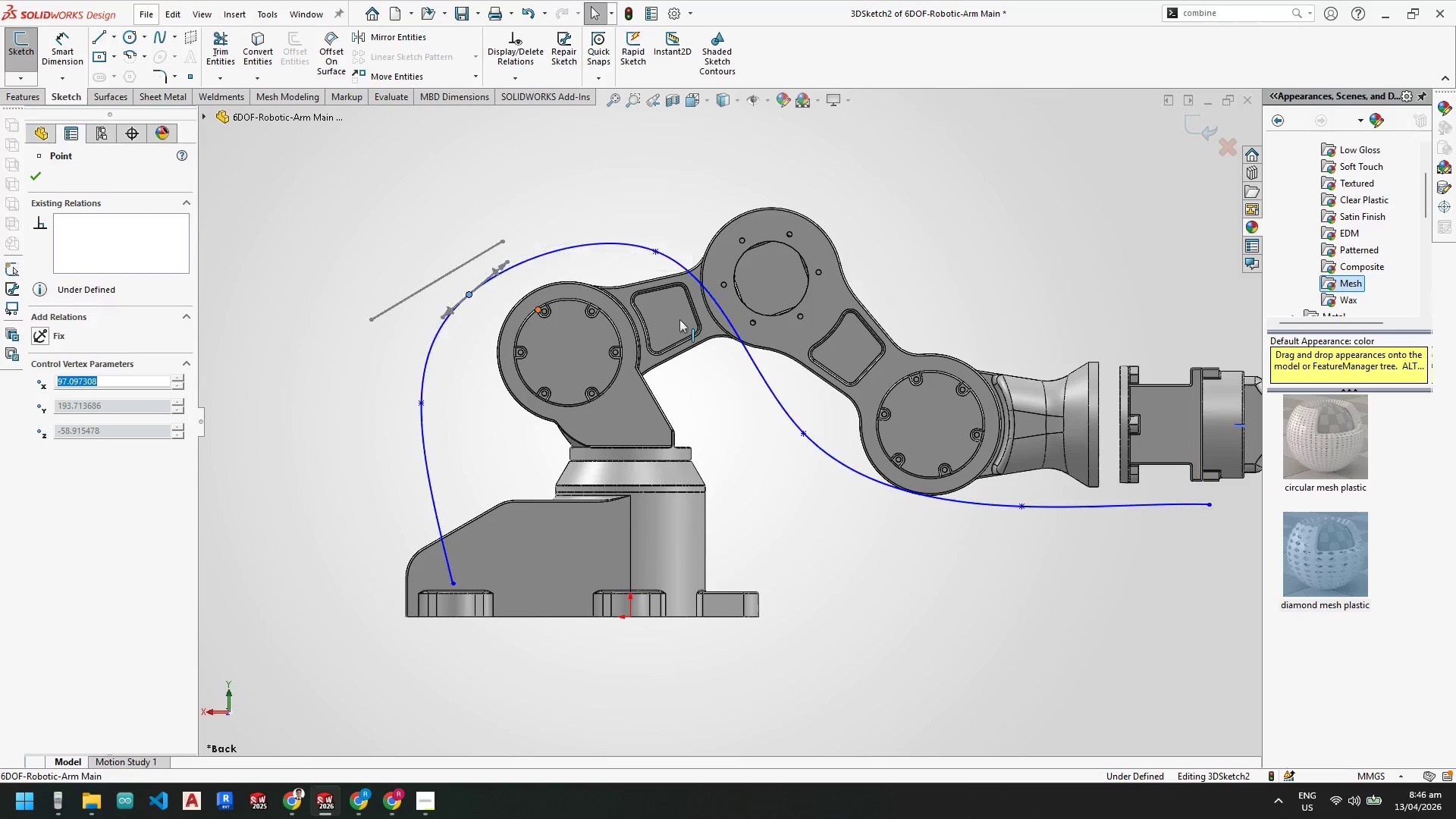 
key(Escape)
 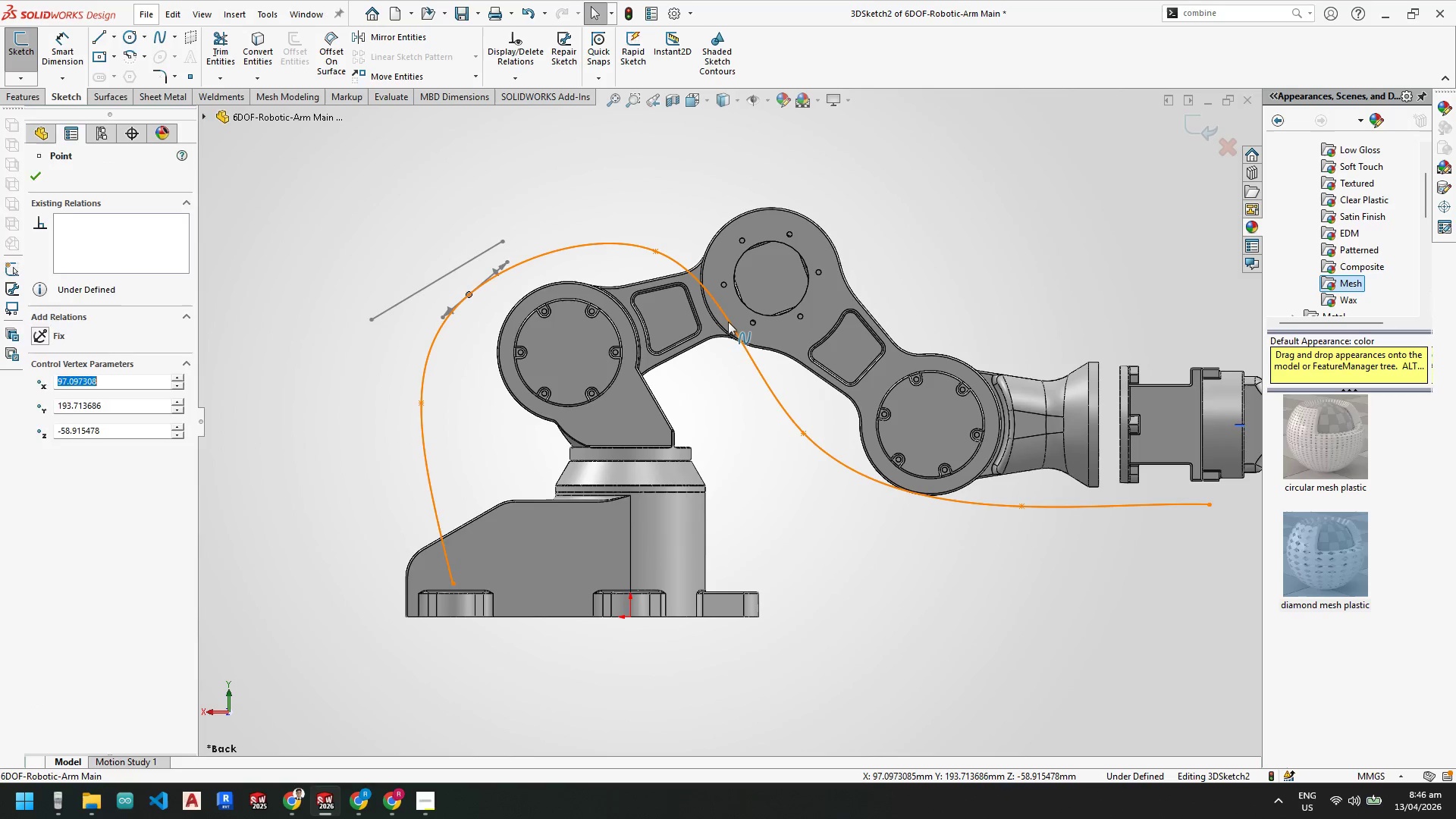 
key(Escape)
 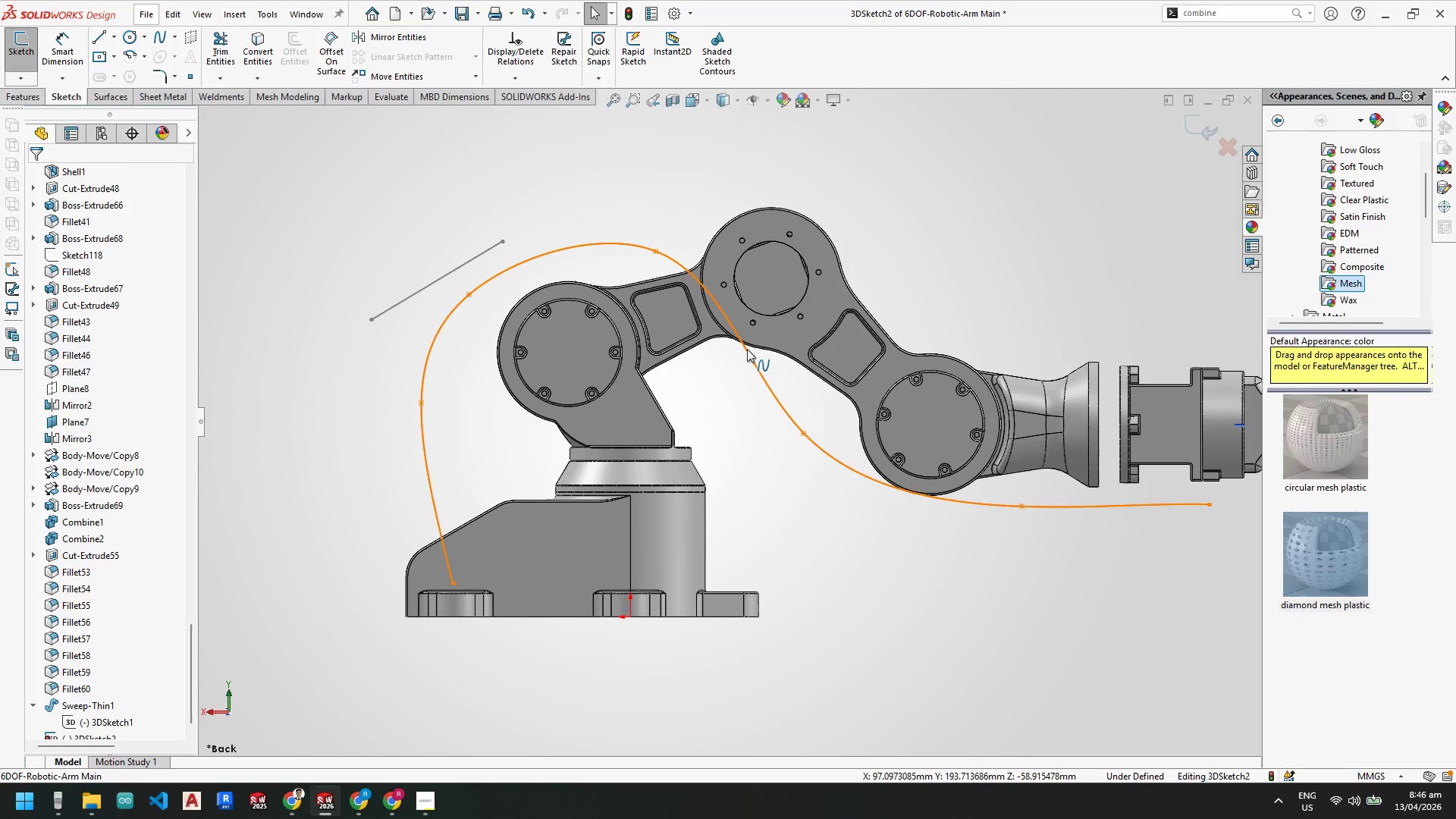 
key(Escape)
 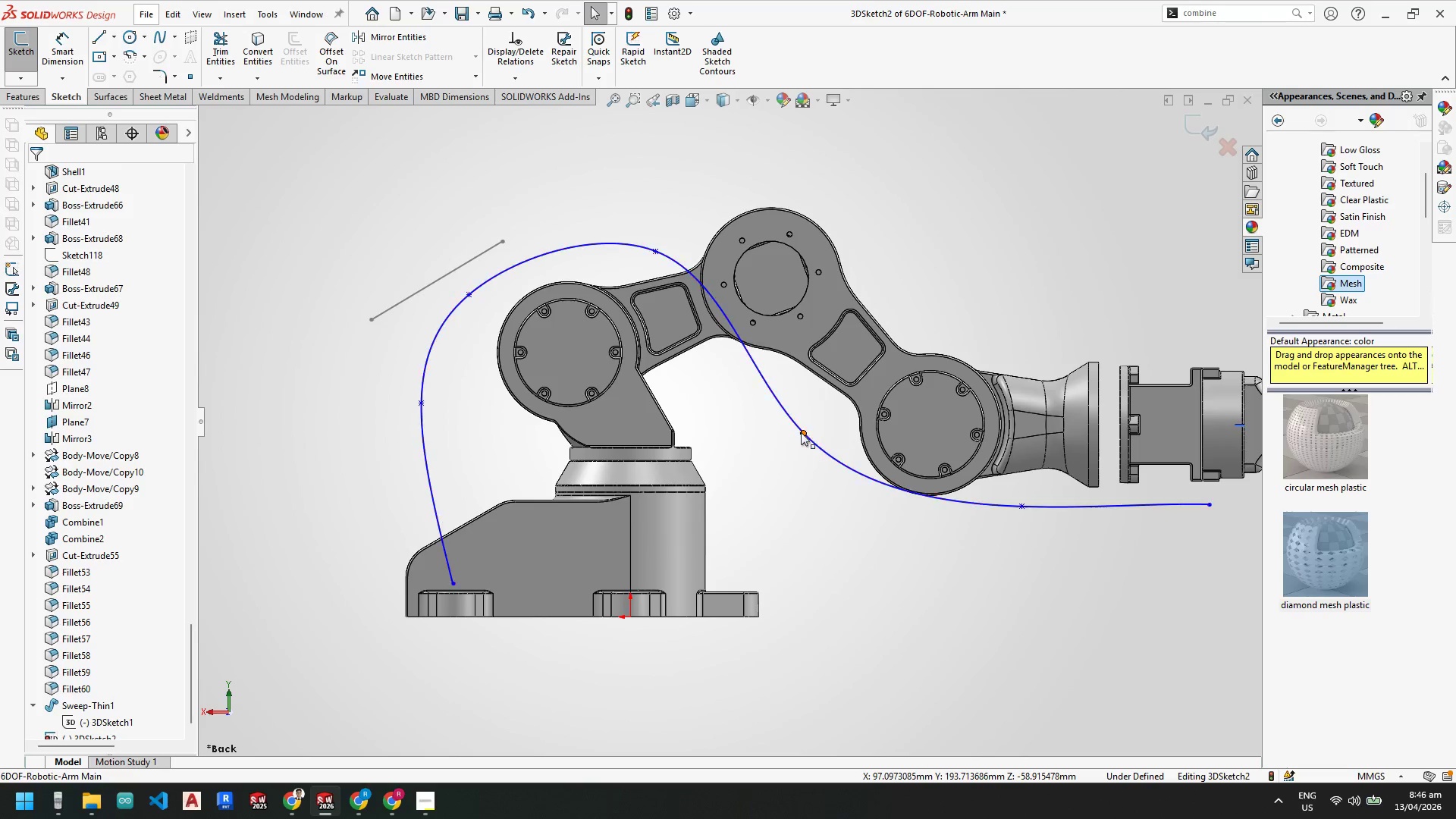 
left_click_drag(start_coordinate=[802, 432], to_coordinate=[814, 447])
 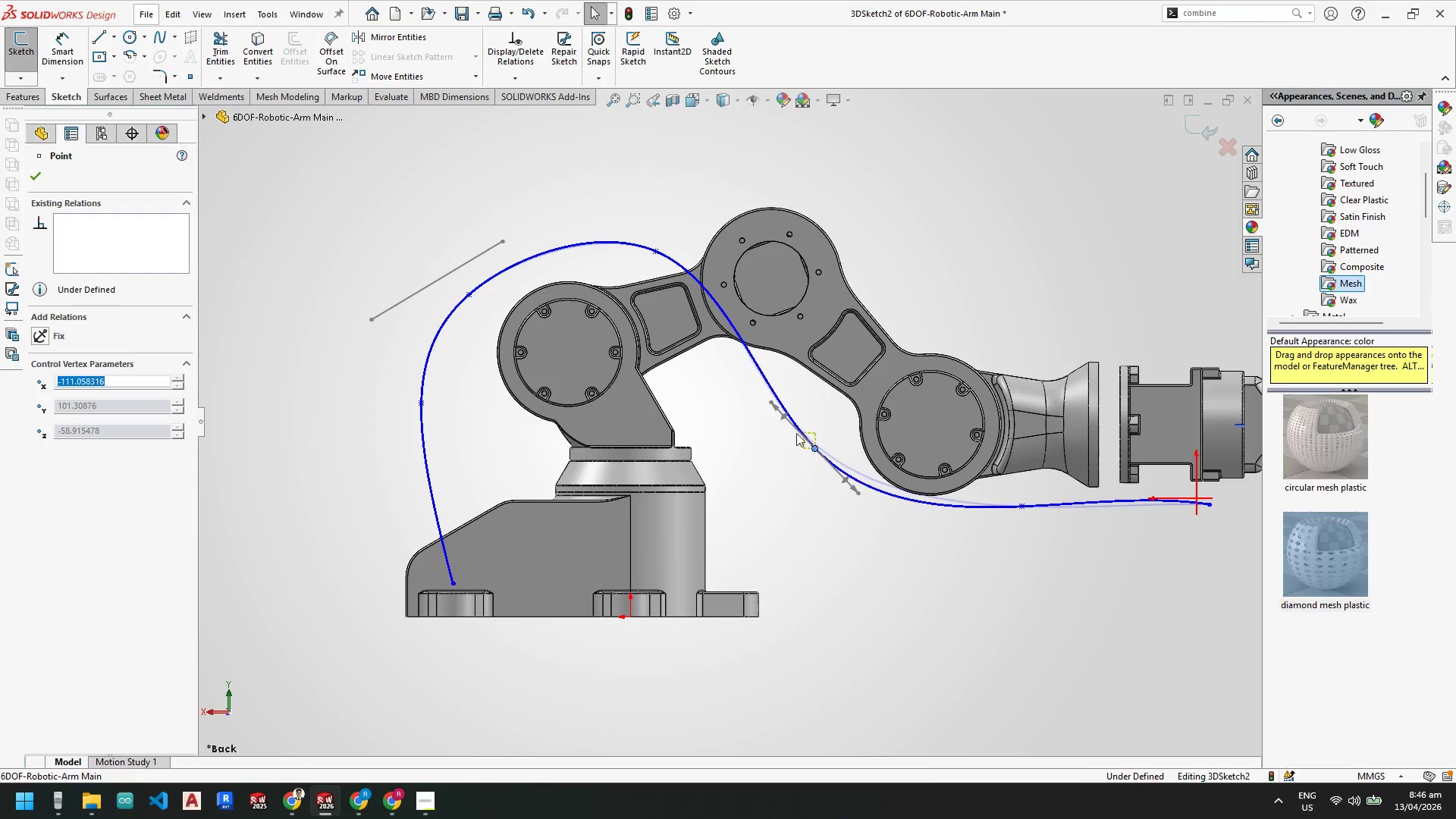 
key(Escape)
 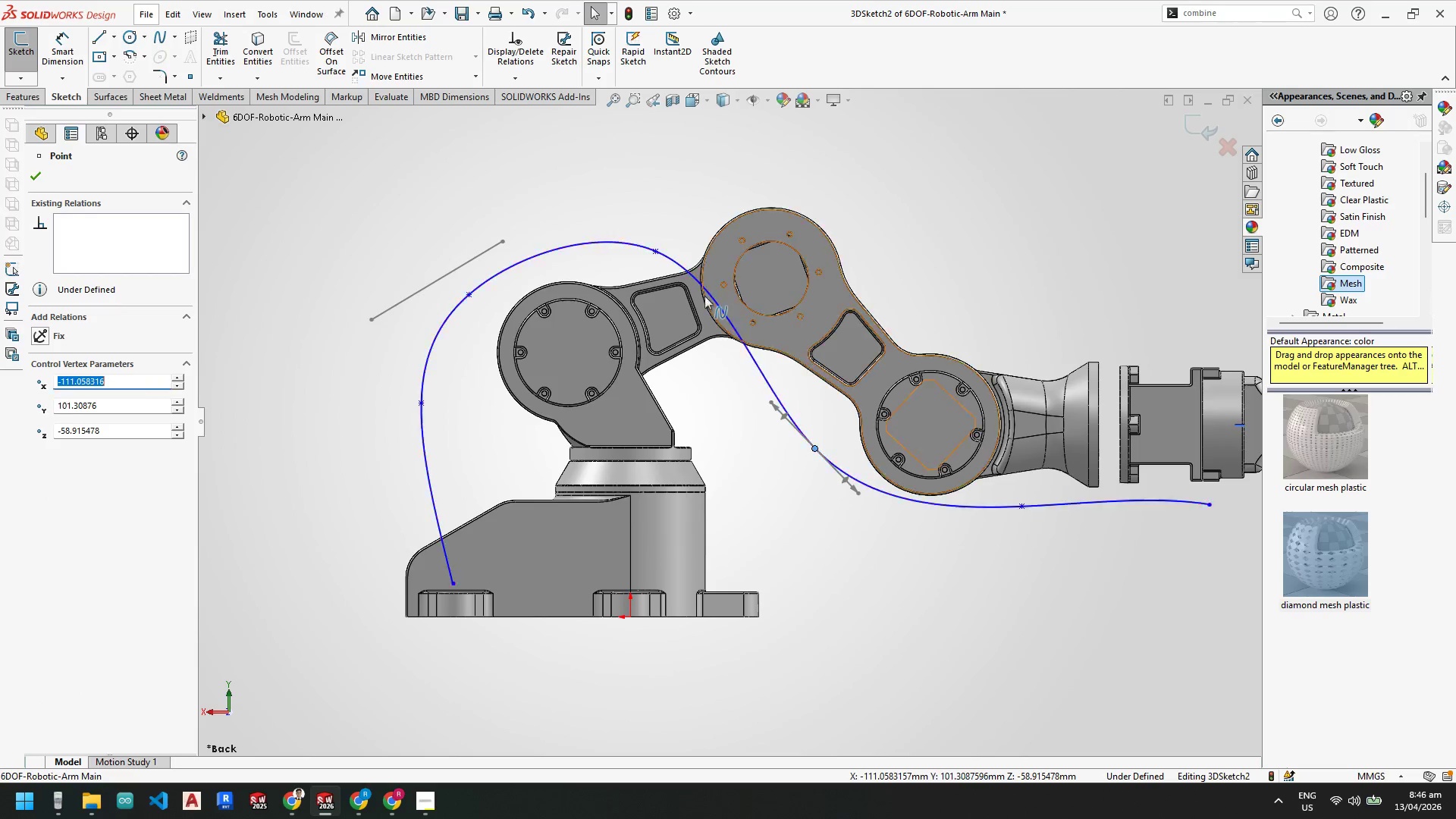 
key(Escape)
 